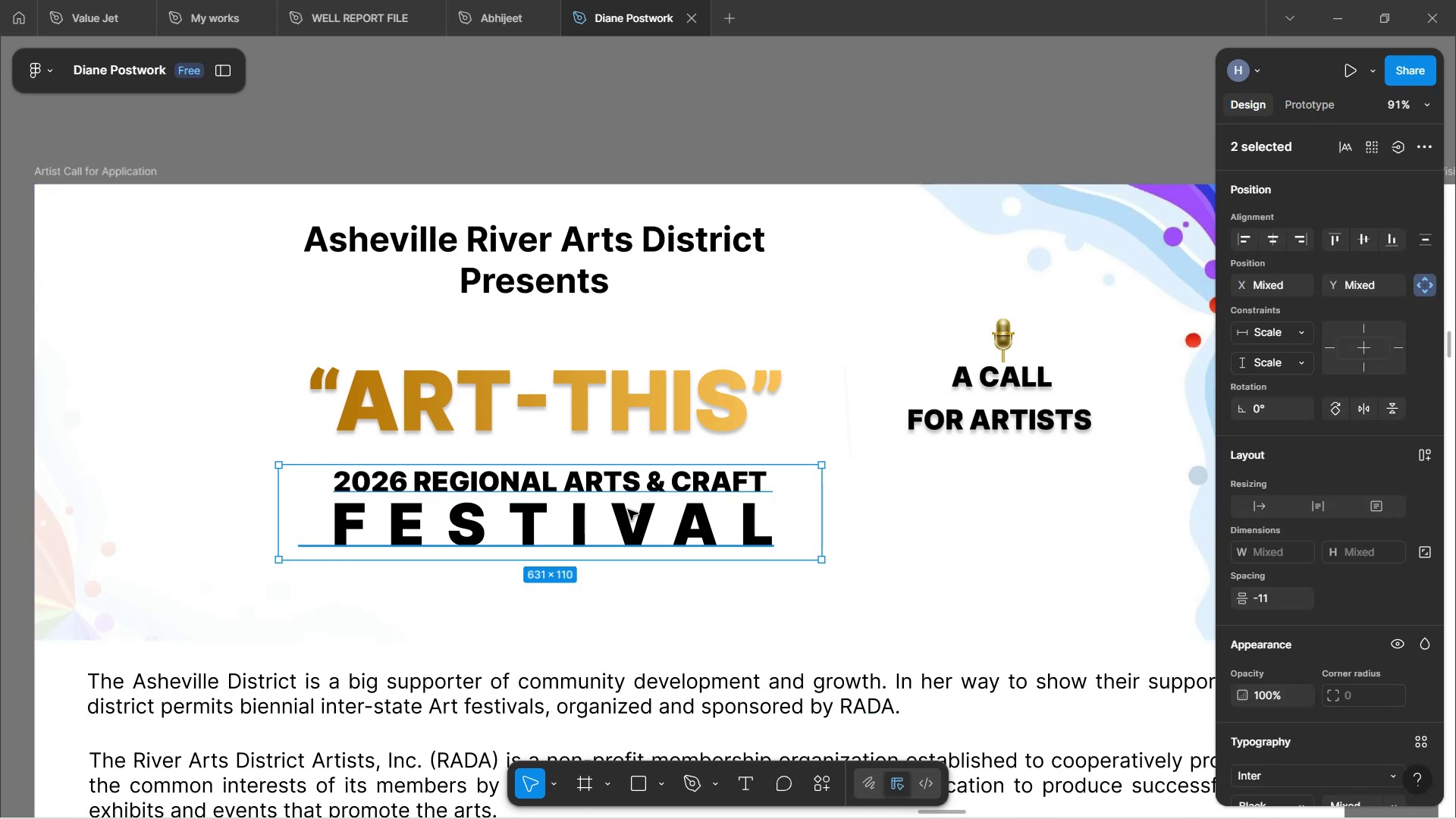 
hold_key(key=ShiftLeft, duration=0.49)
left_click([629, 519])
 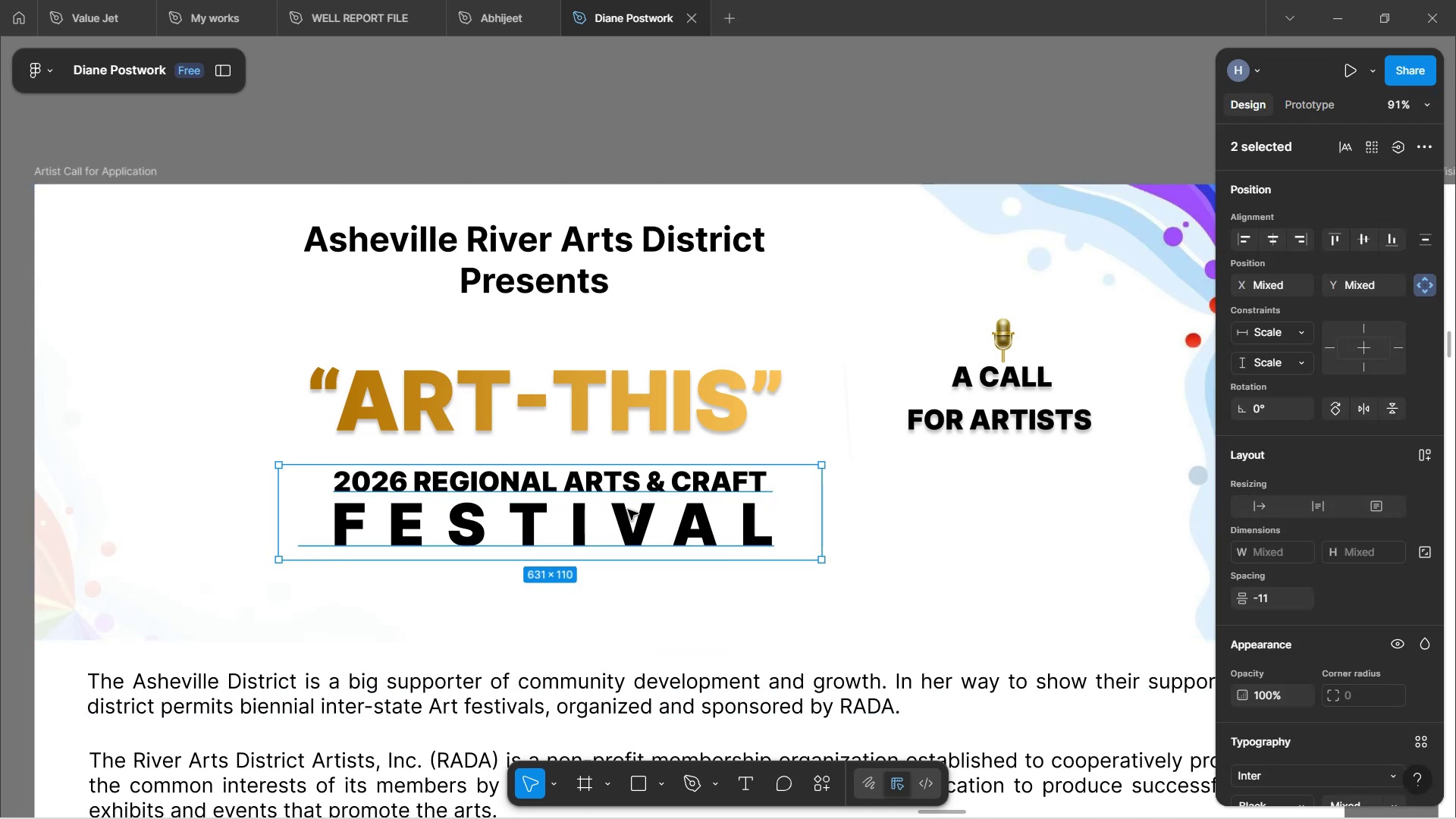 
hold_key(key=ArrowDown, duration=1.52)
 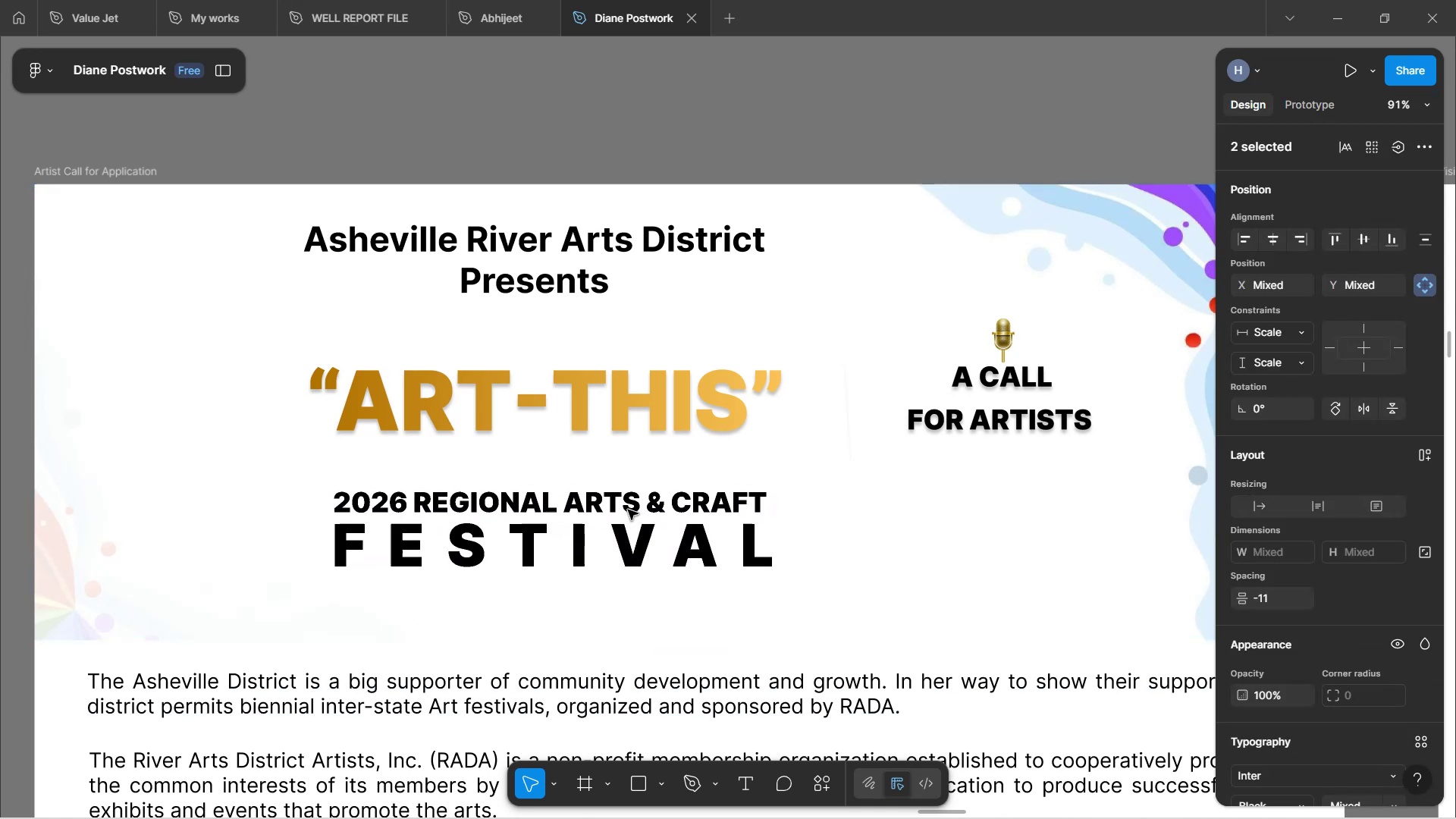 
key(ArrowDown)
 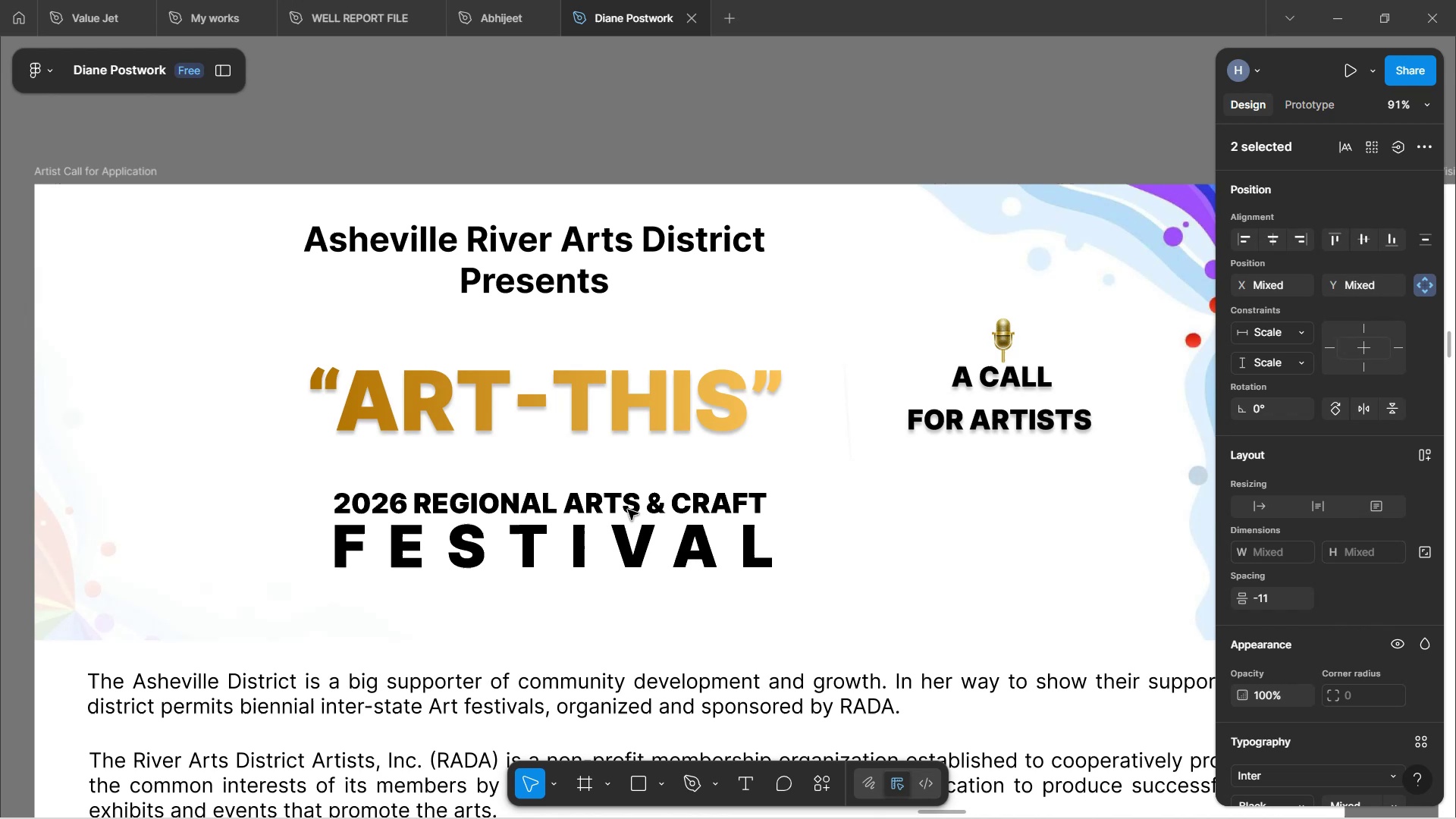 
key(ArrowDown)
 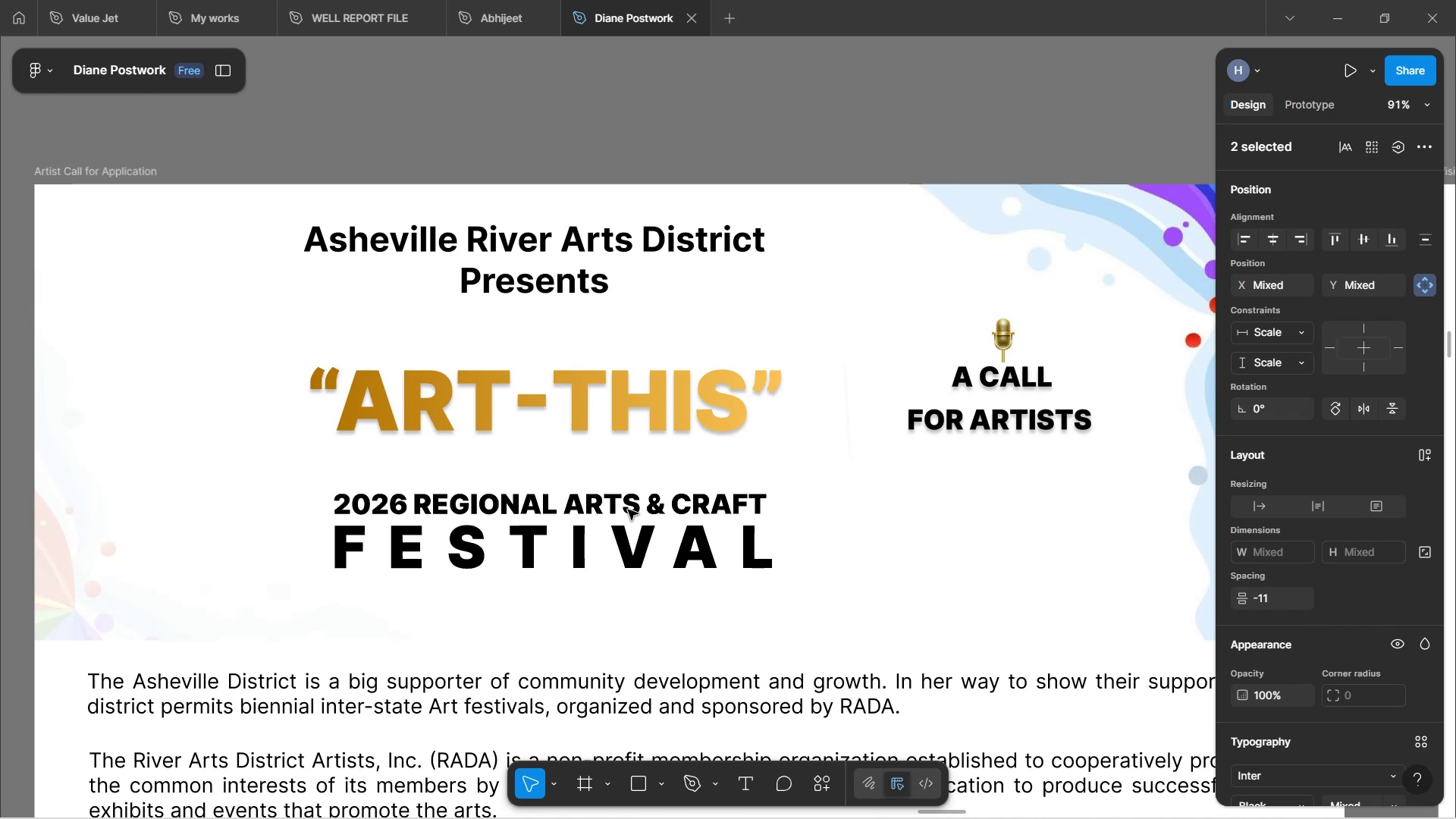 
key(ArrowDown)
 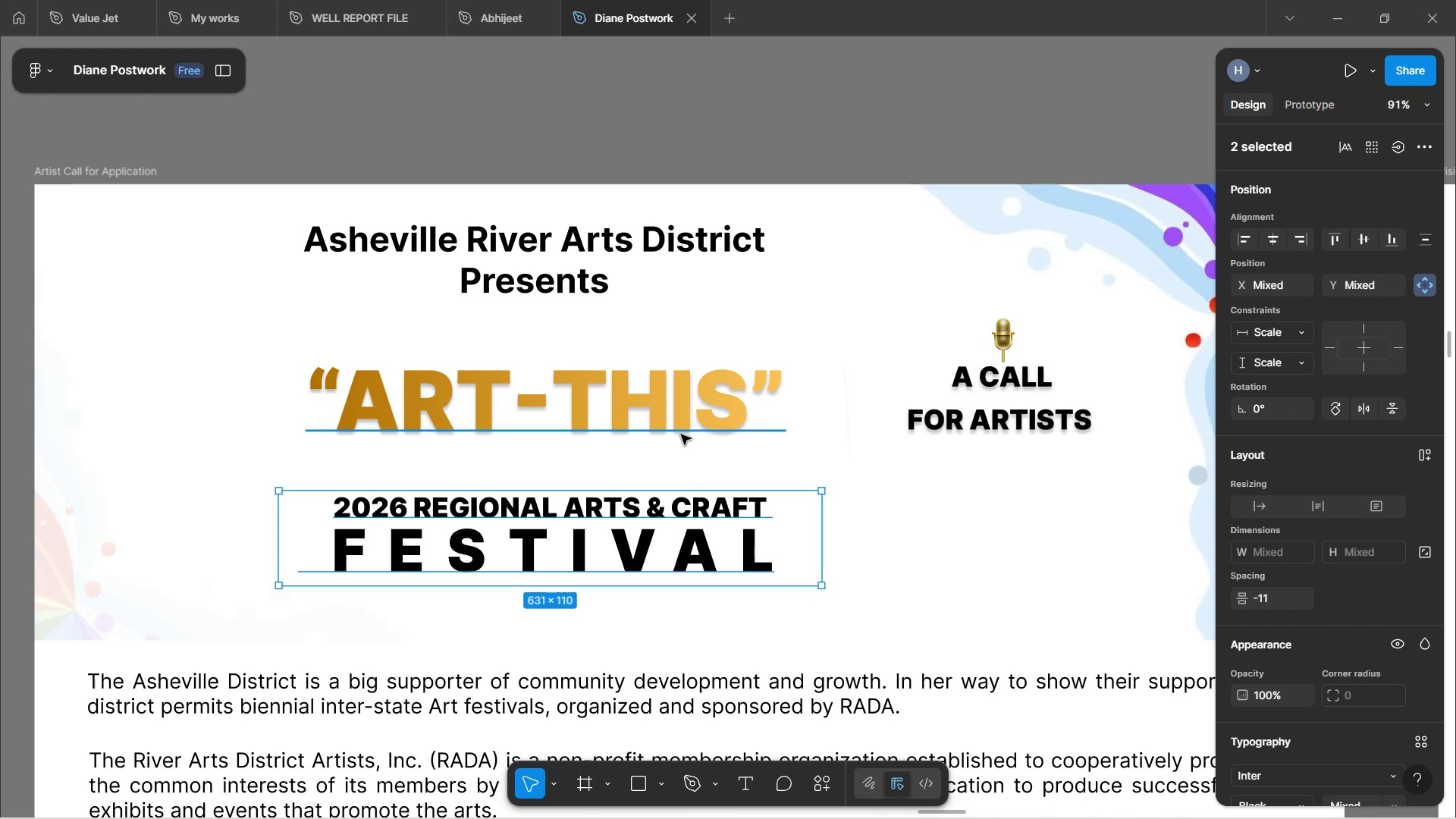 
left_click([645, 386])
 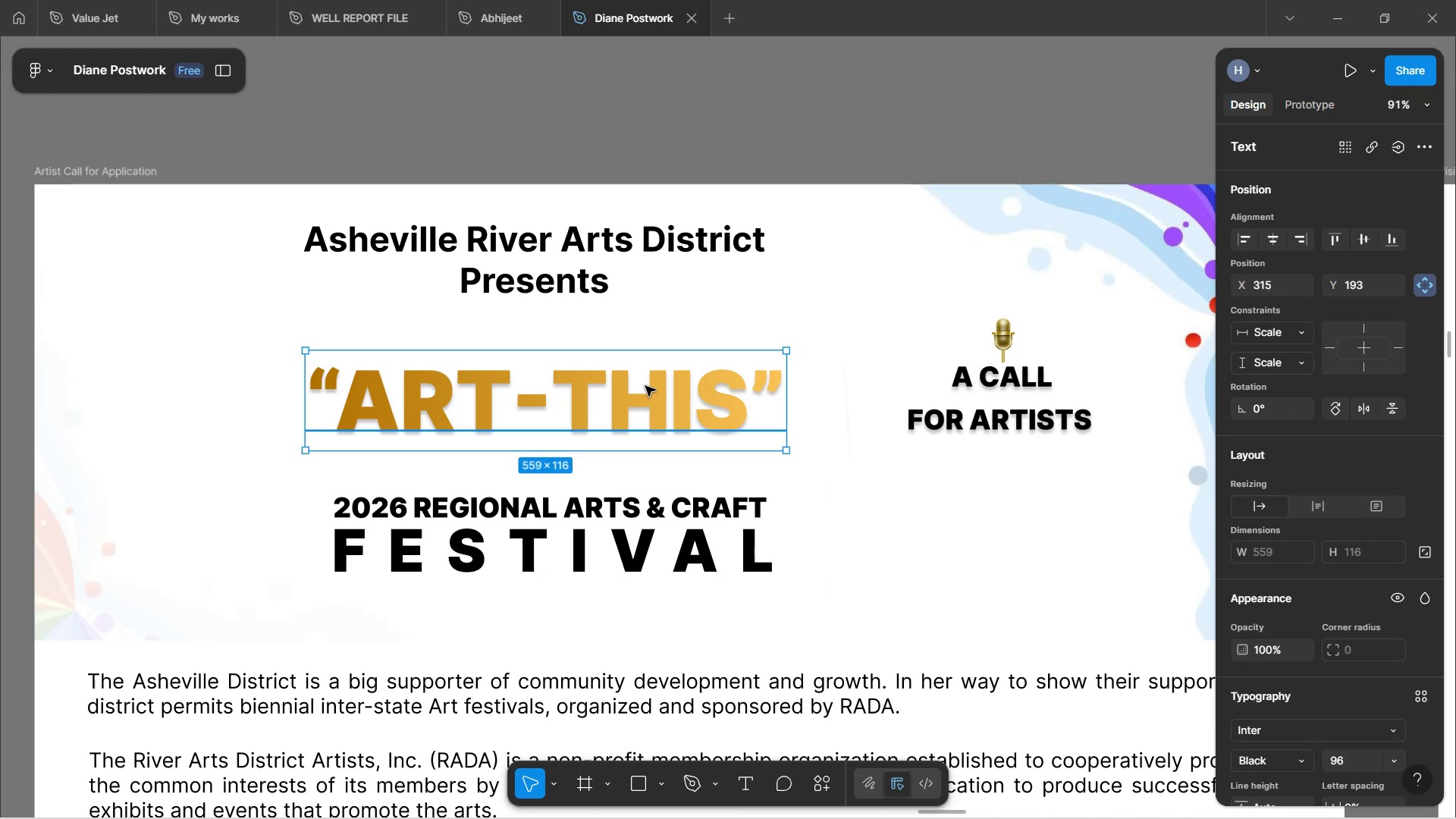 
hold_key(key=ArrowDown, duration=1.52)
 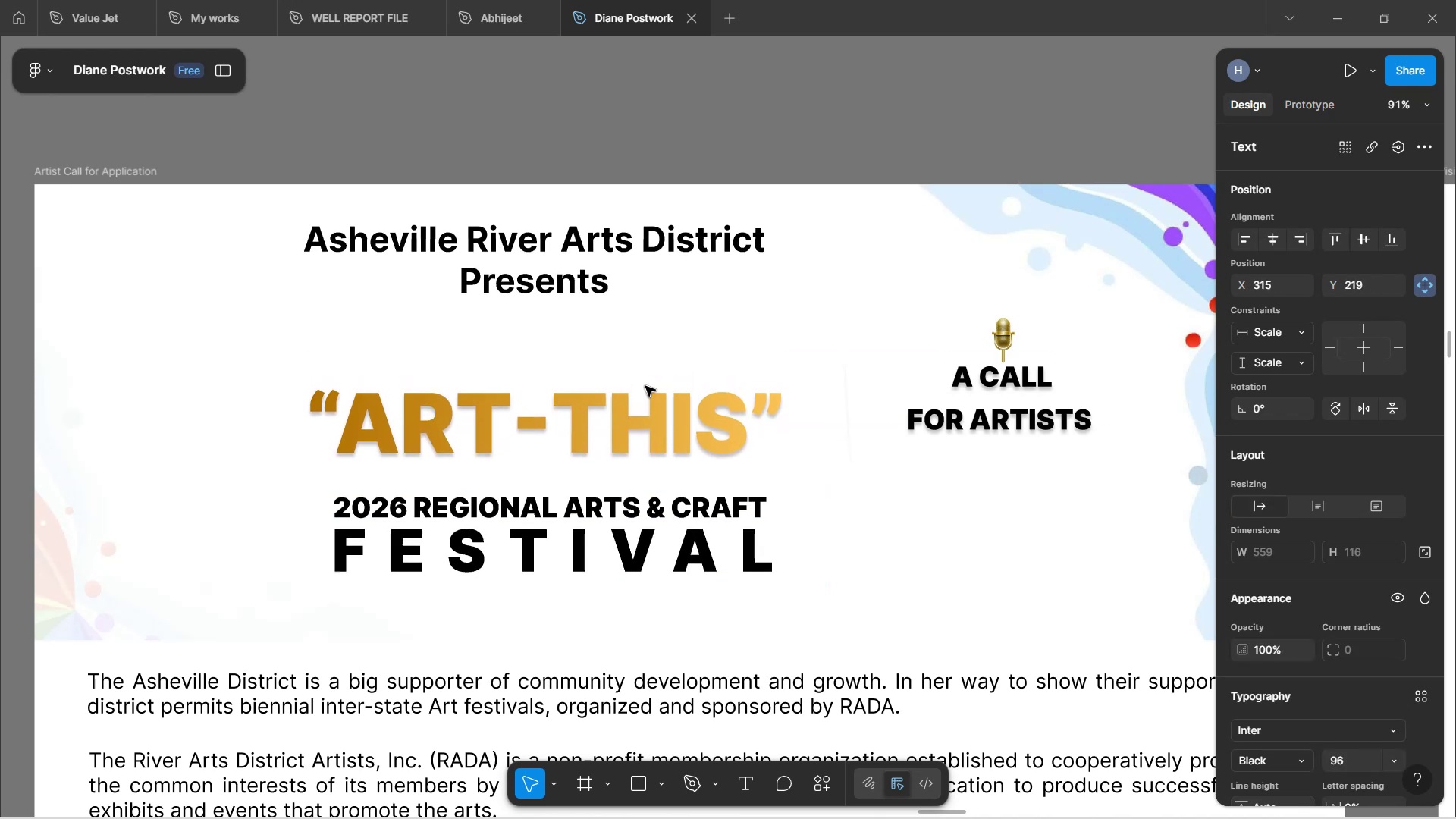 
key(ArrowRight)
 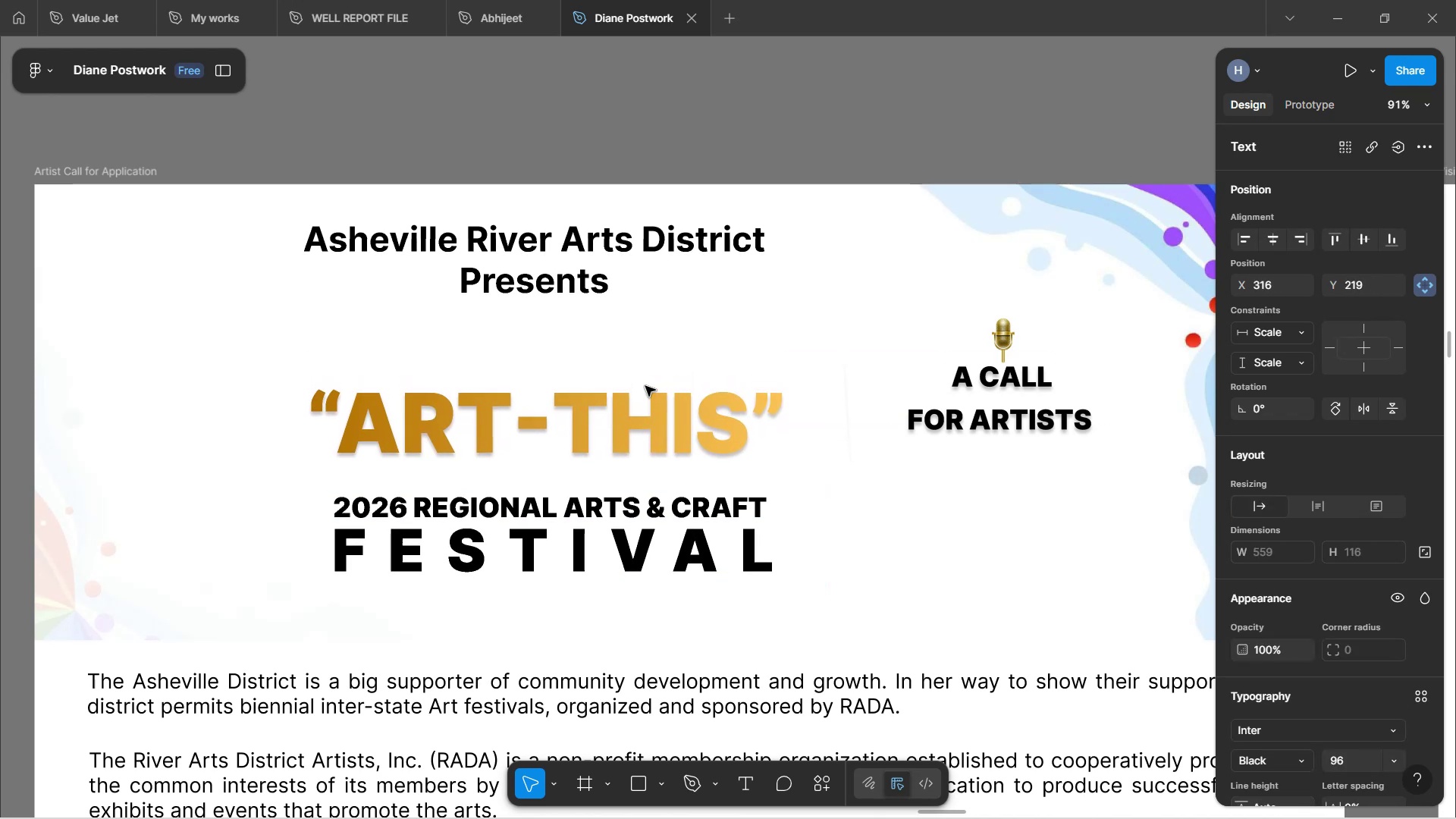 
key(ArrowRight)
 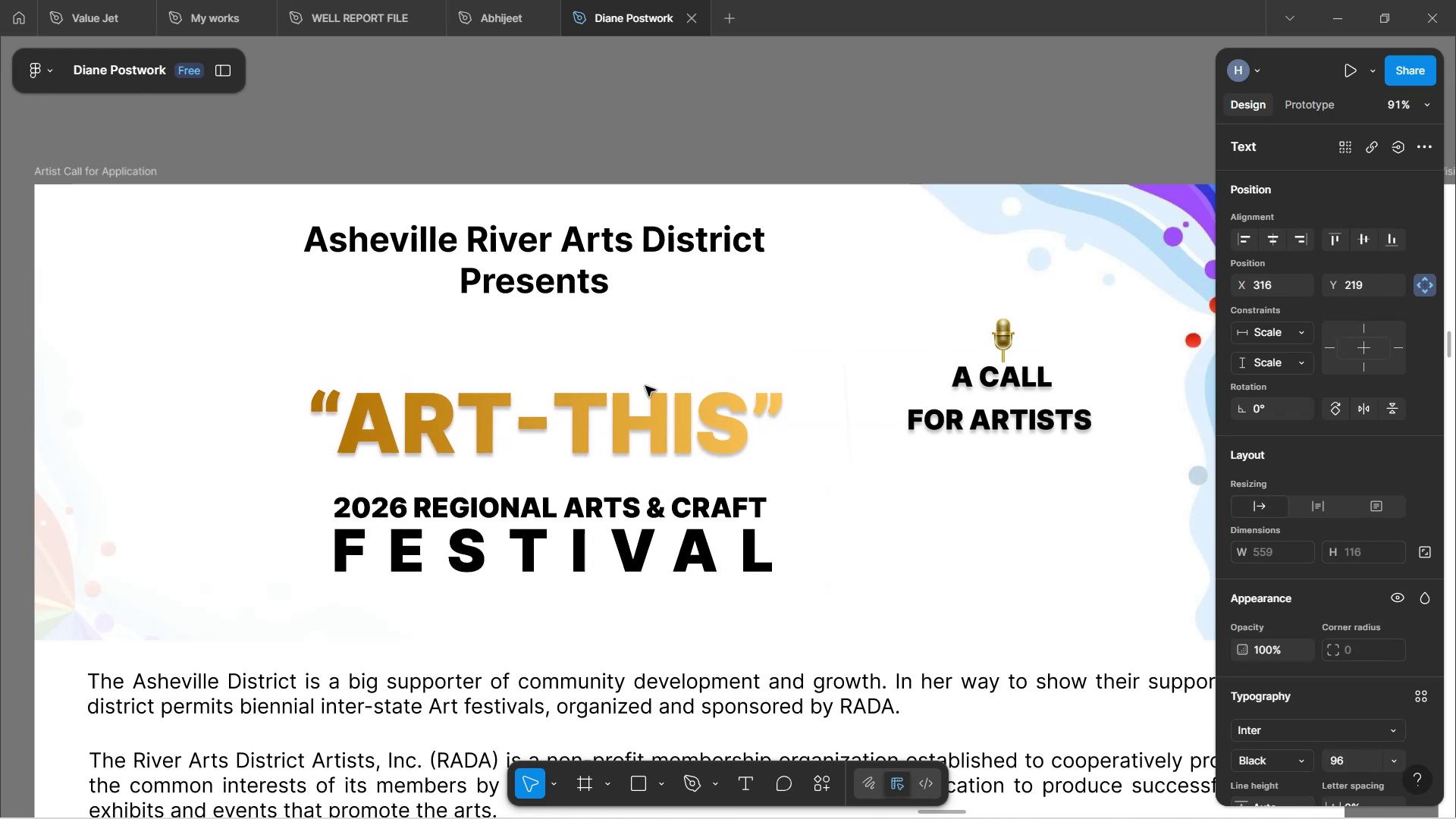 
key(ArrowRight)
 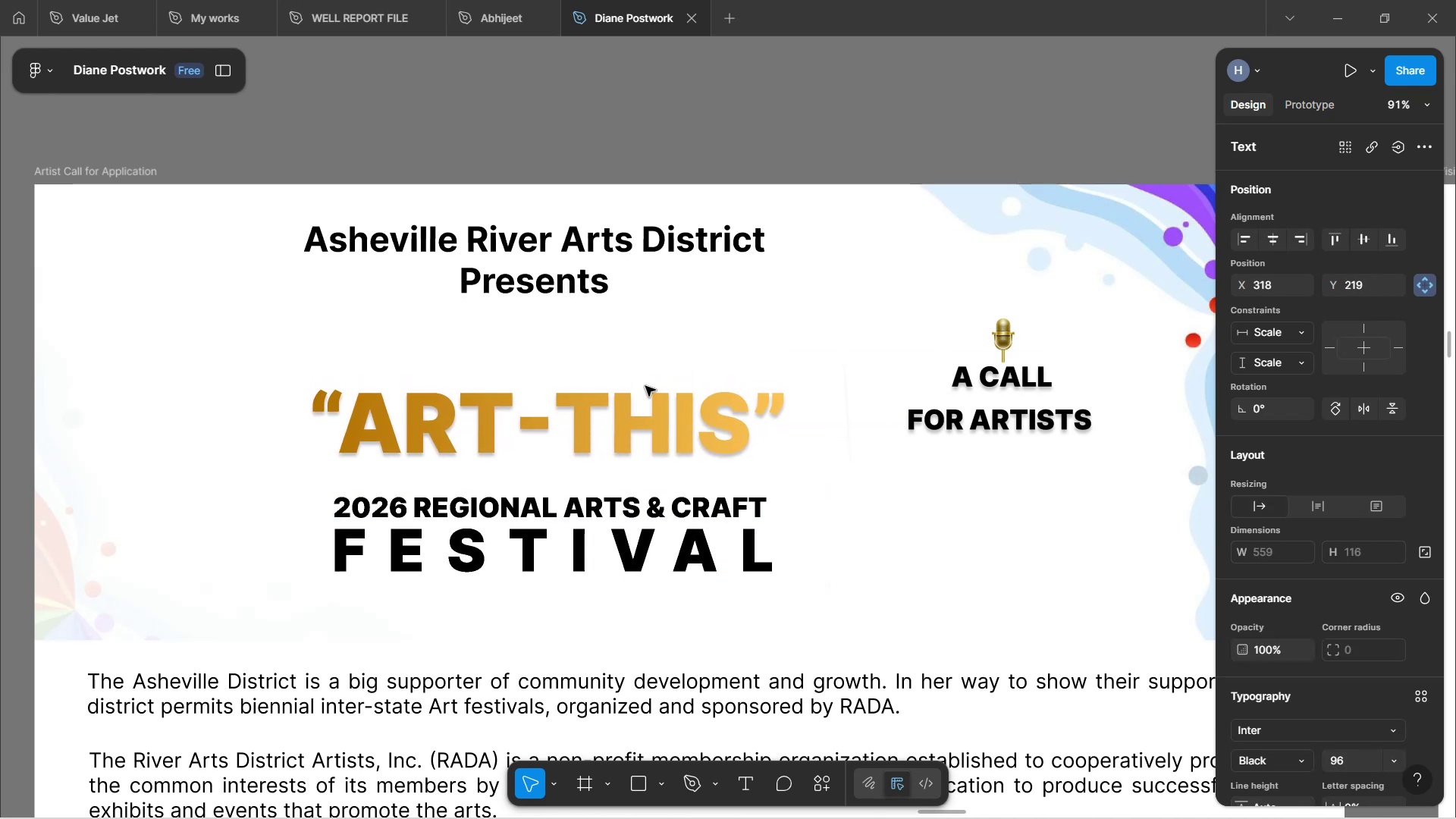 
key(ArrowLeft)
 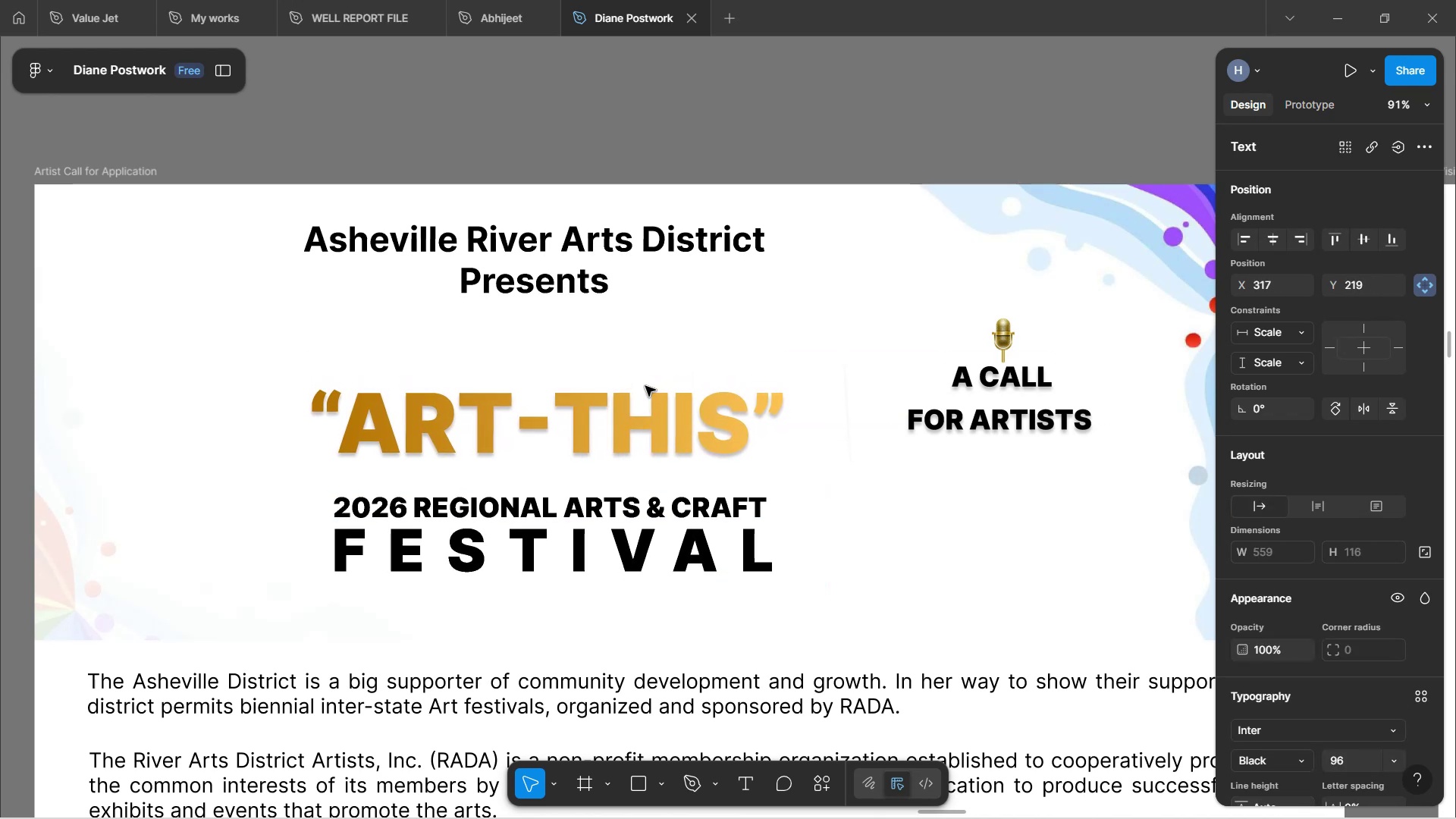 
key(ArrowLeft)
 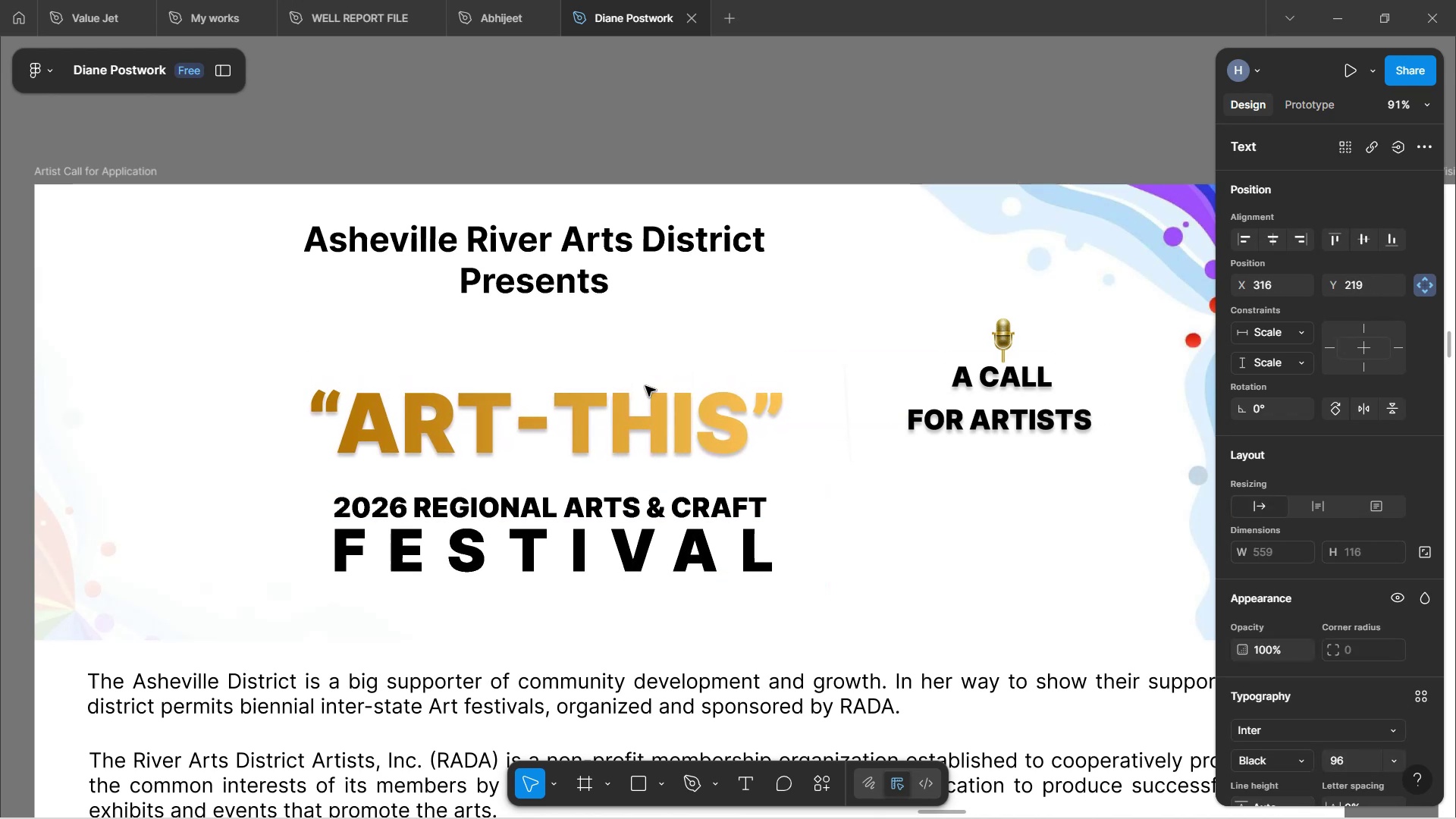 
key(ArrowDown)
 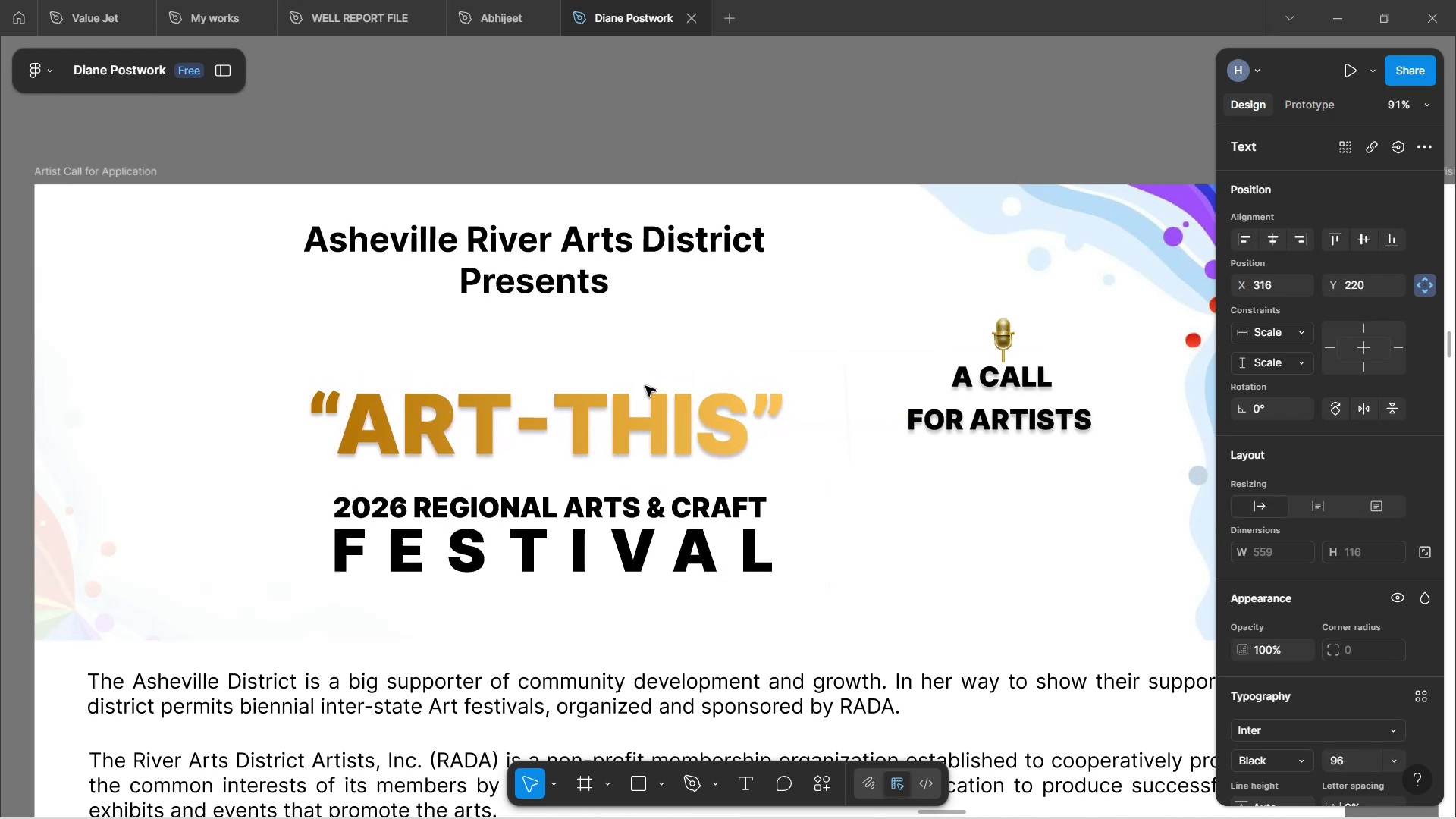 
key(ArrowRight)
 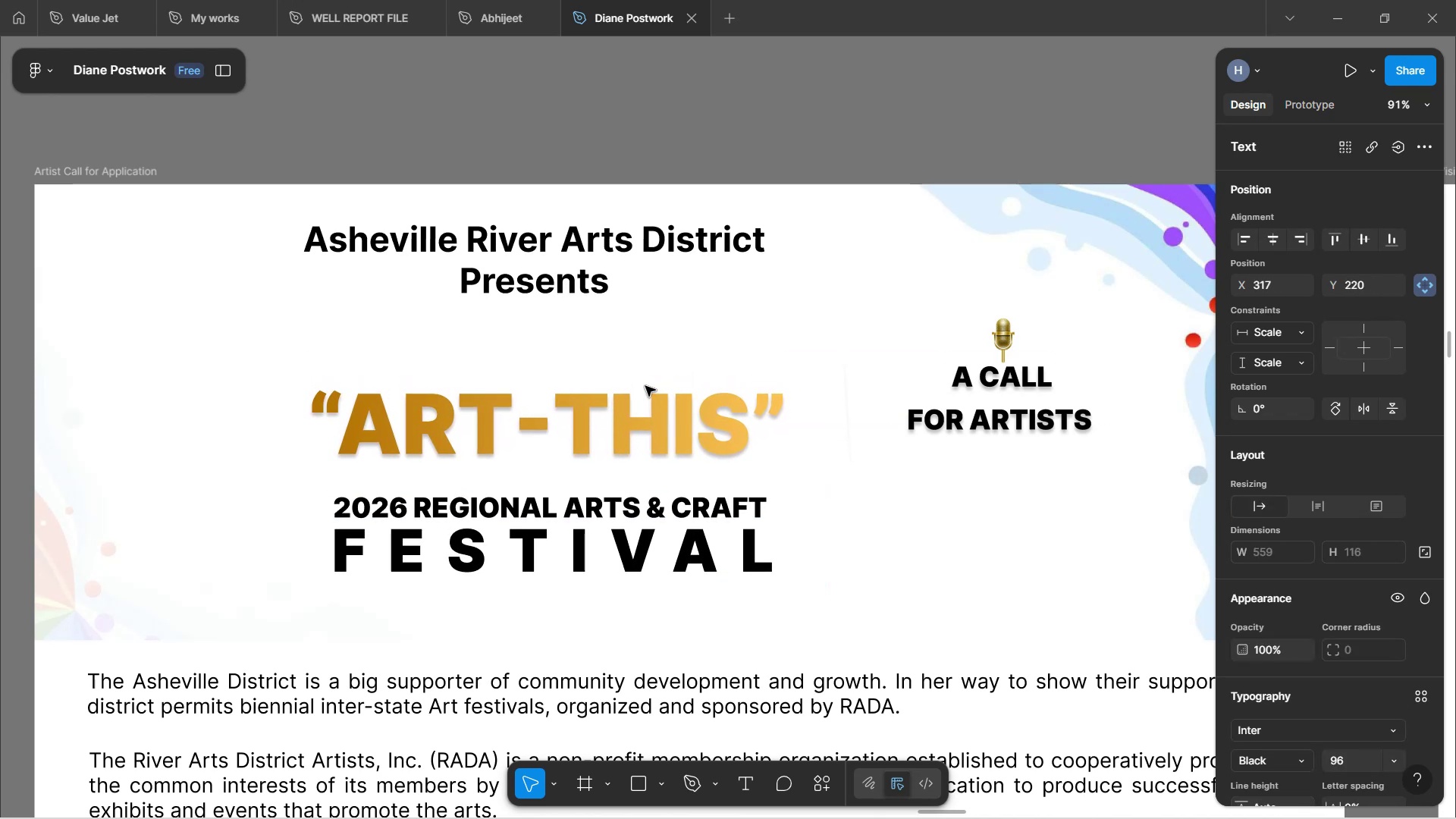 
key(ArrowRight)
 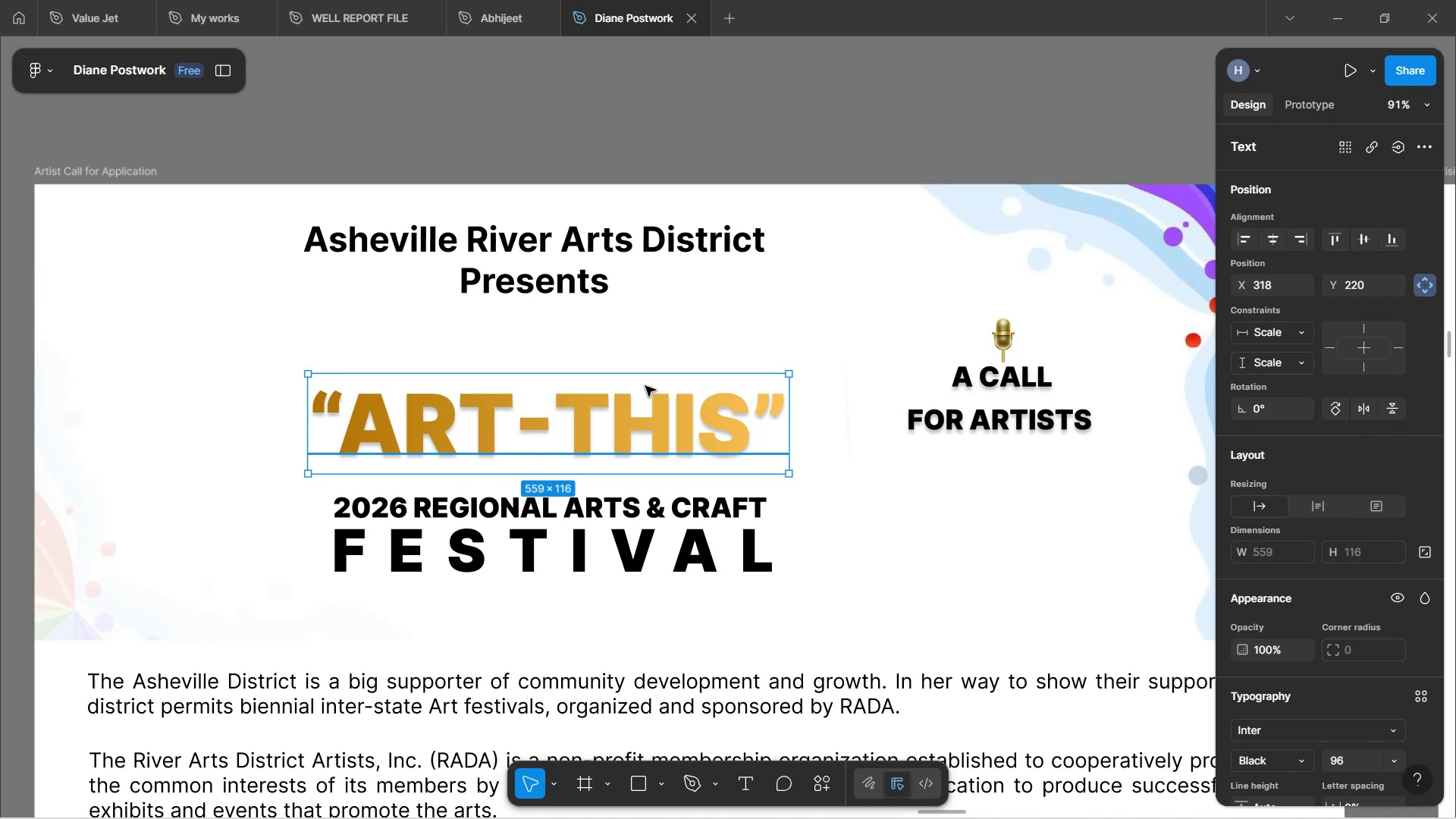 
wait(32.54)
 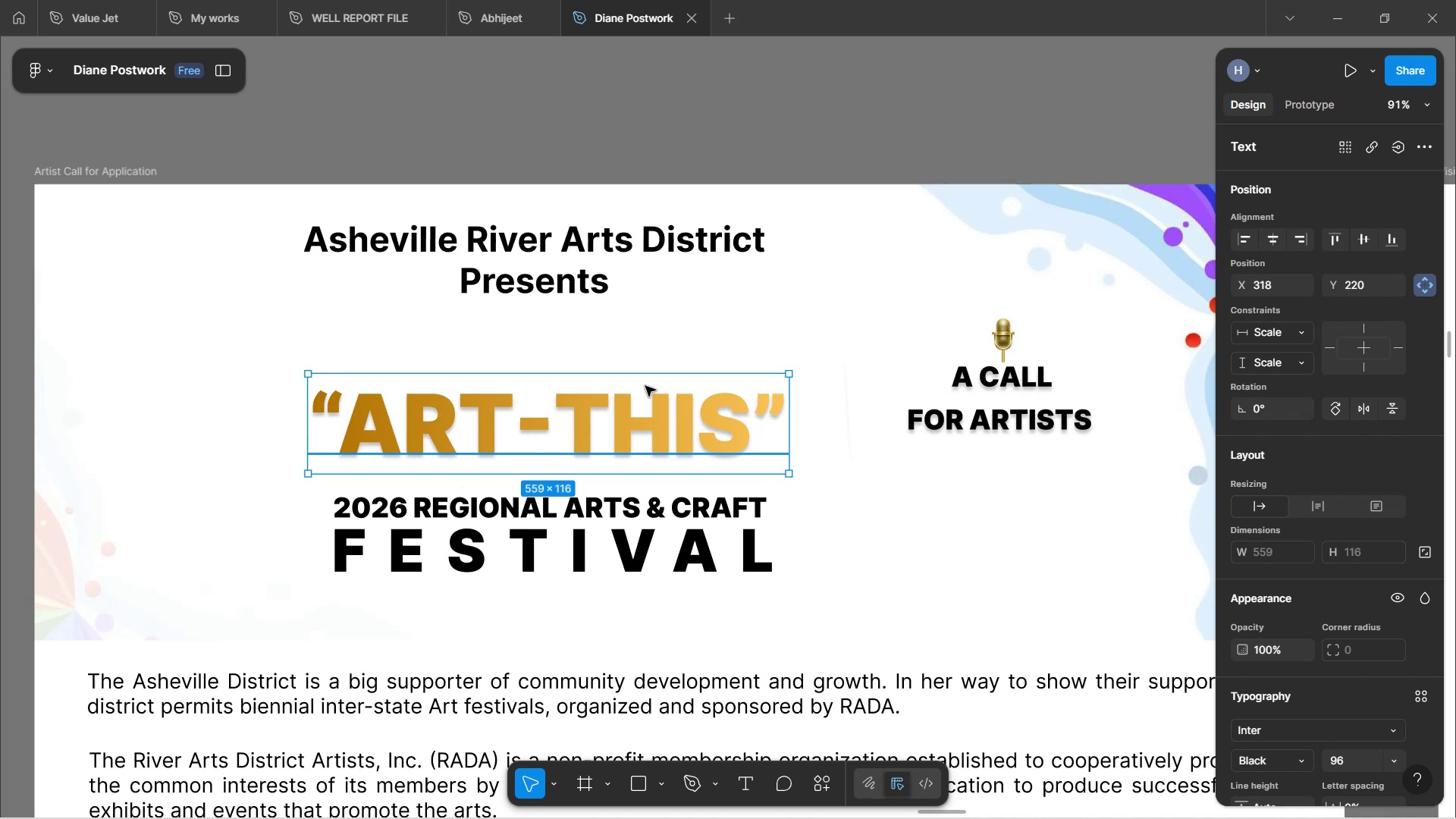 
left_click([598, 262])
 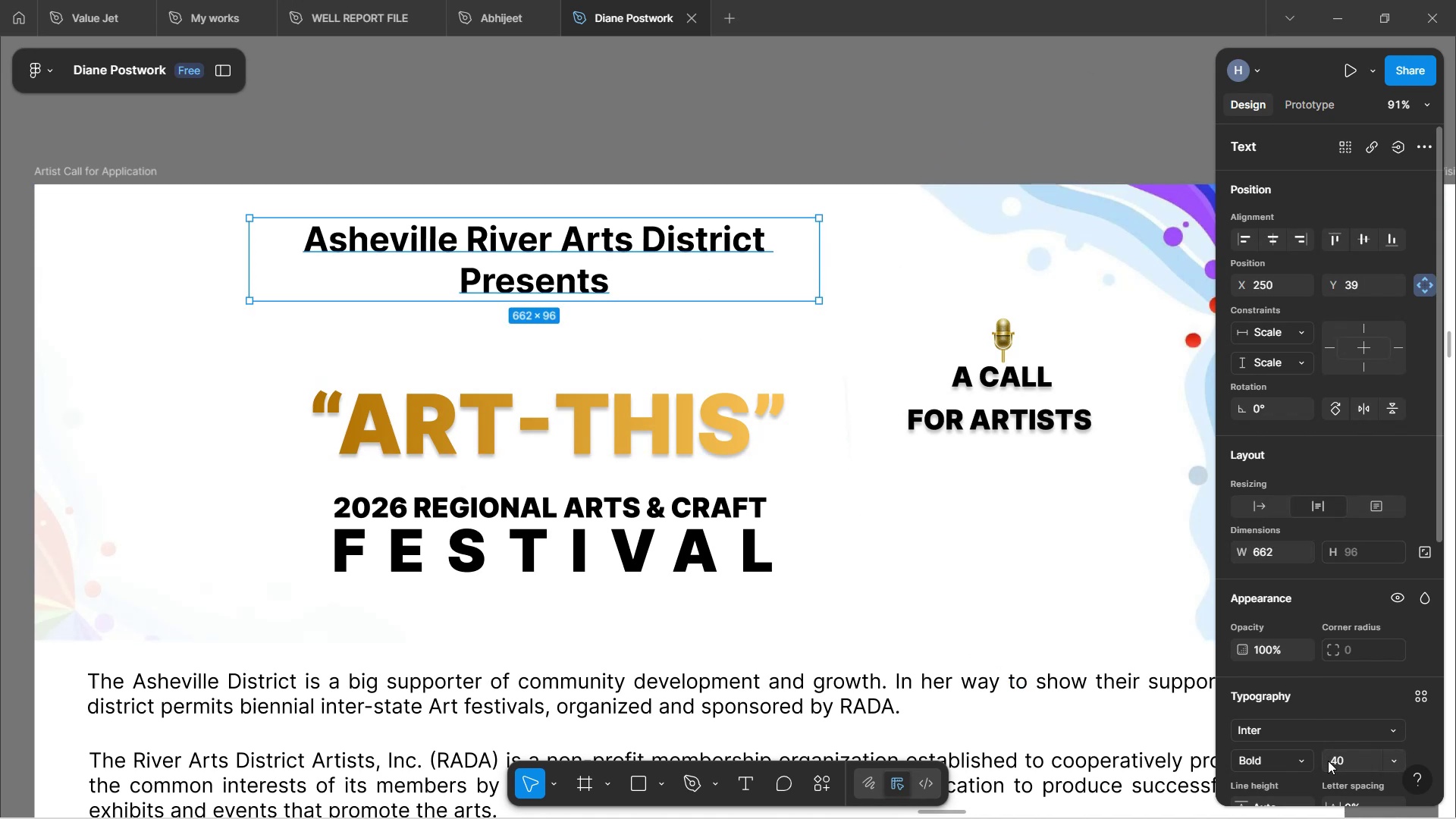 
wait(5.83)
 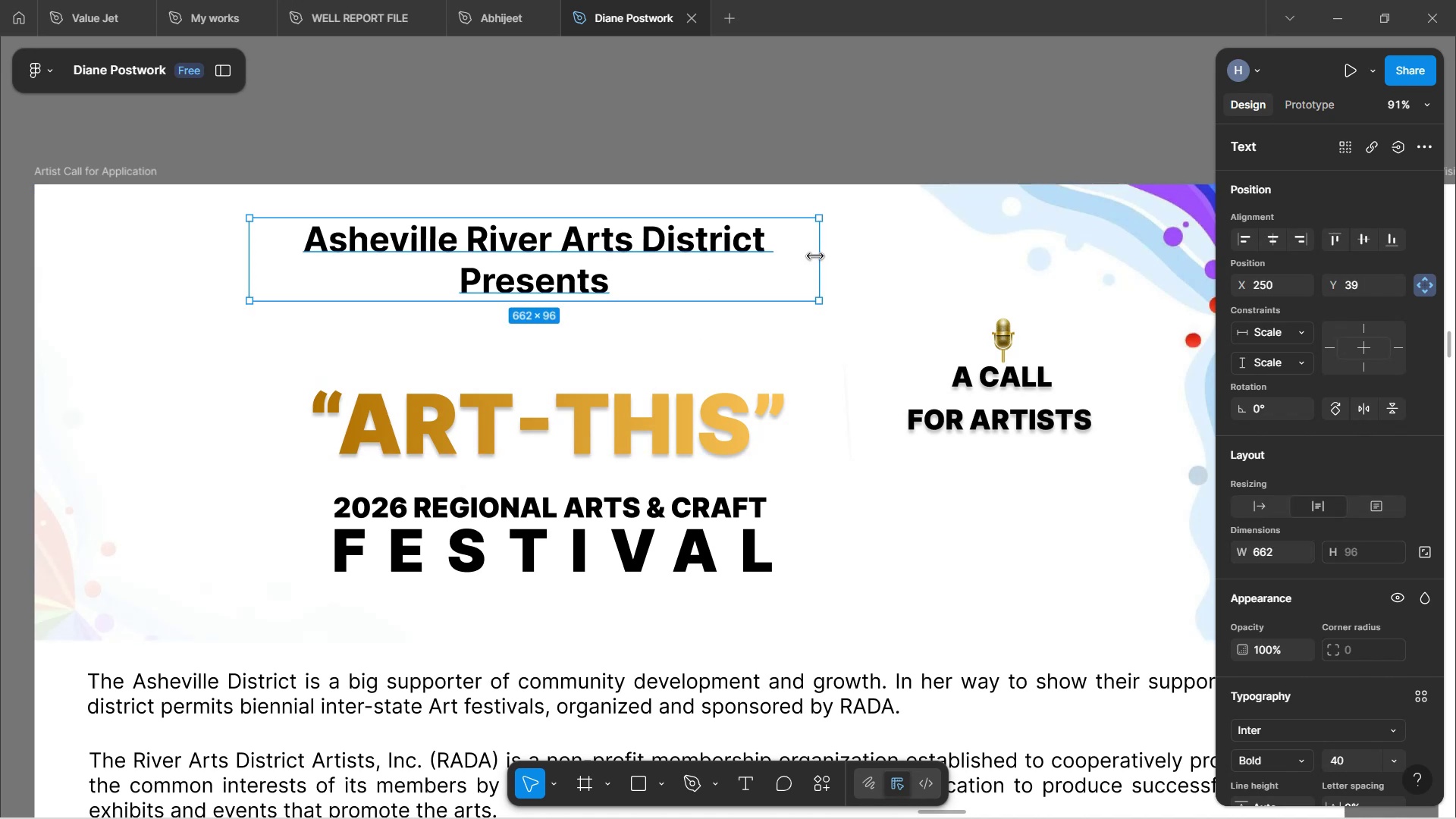 
left_click_drag(start_coordinate=[1322, 759], to_coordinate=[698, 419])
 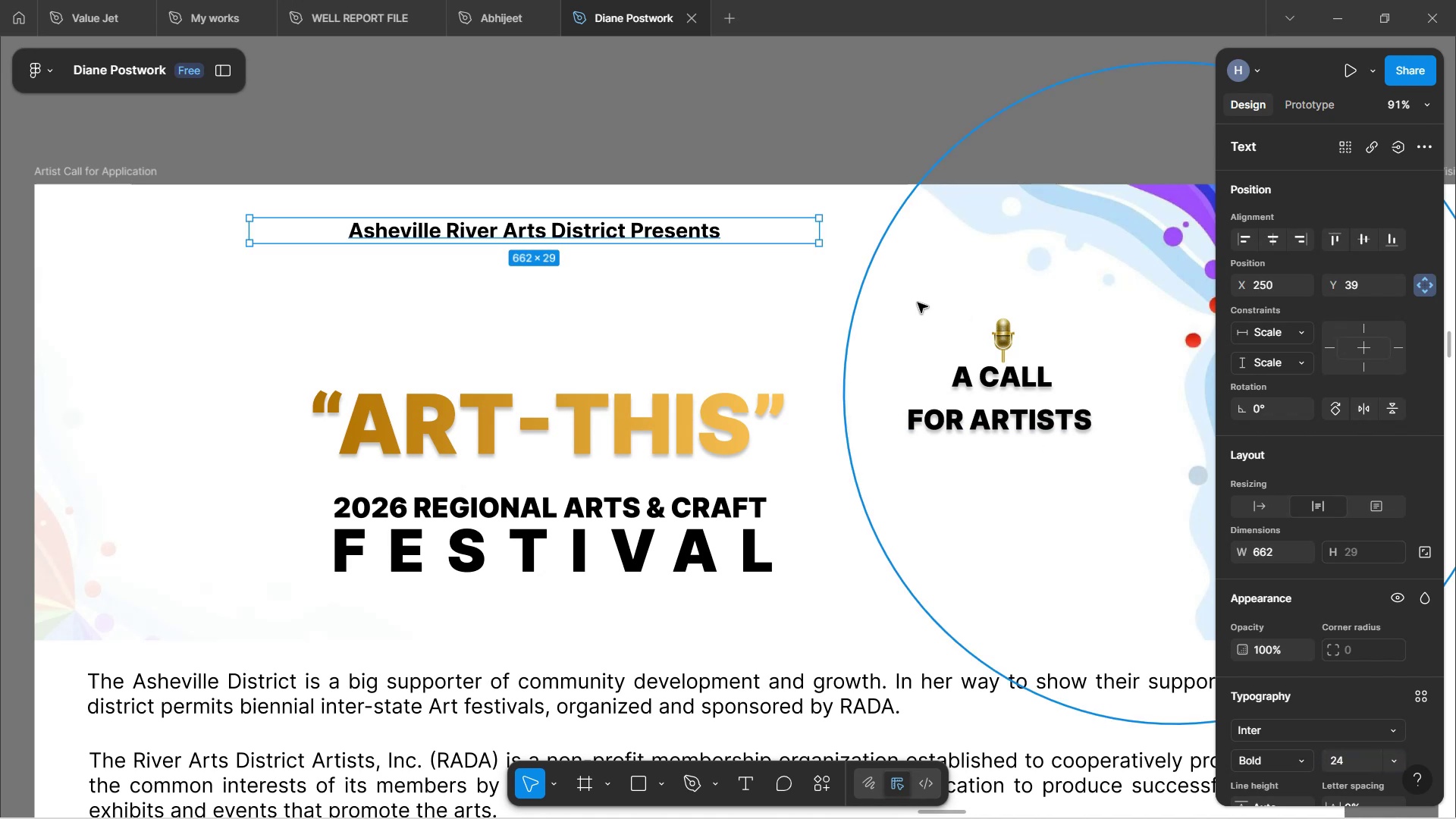 
left_click([795, 127])
 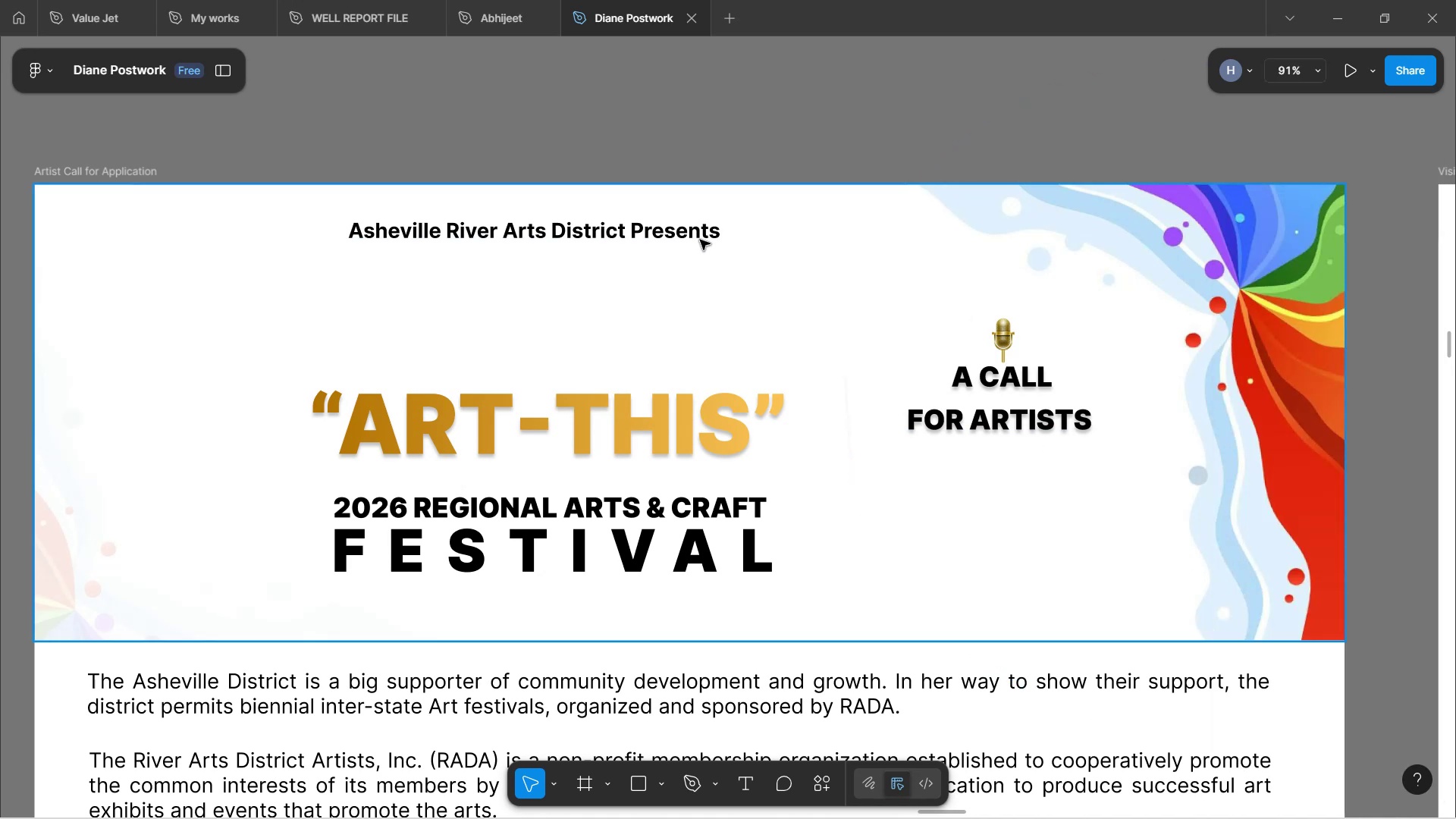 
double_click([700, 240])
 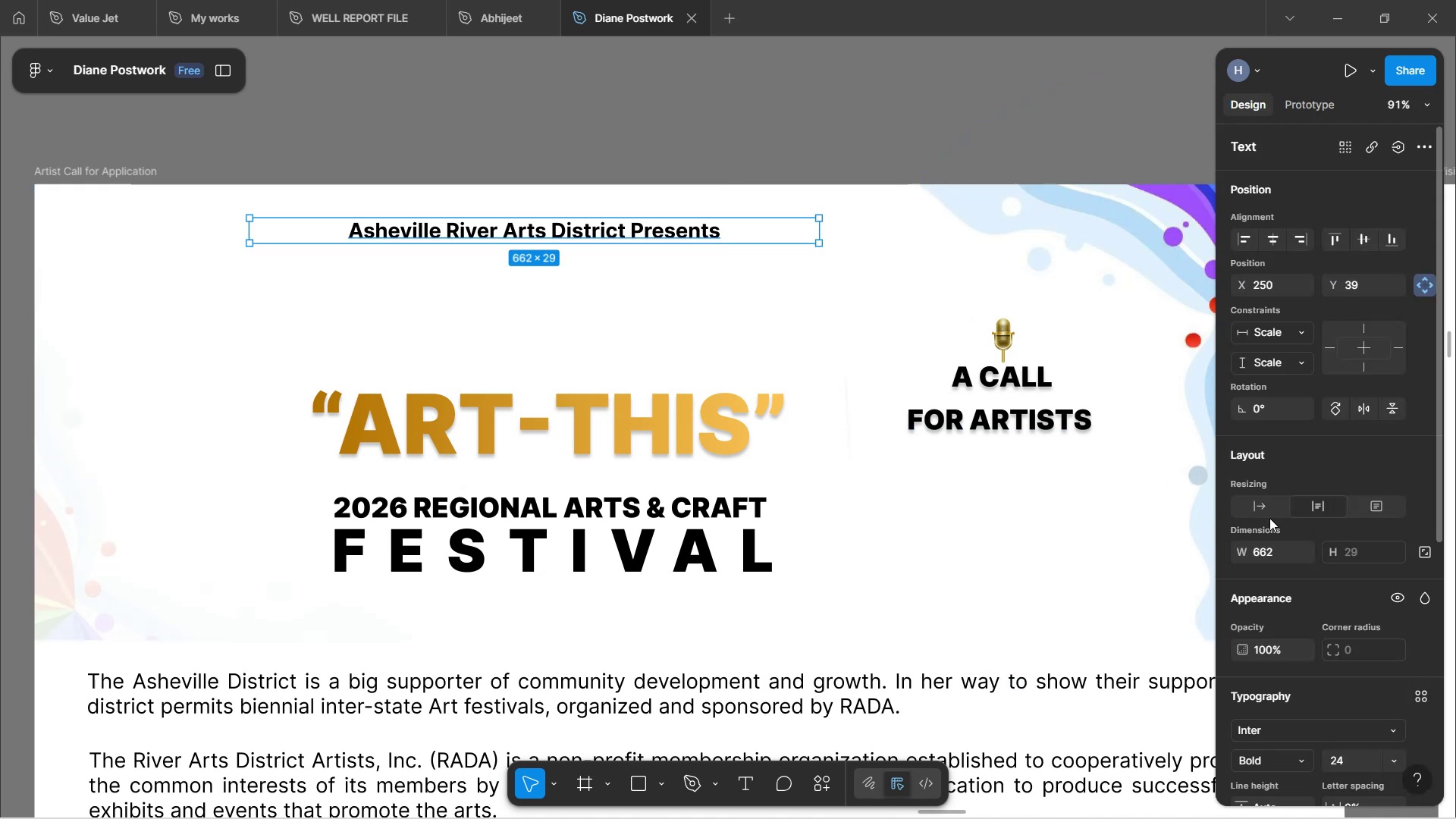 
left_click([1268, 511])
 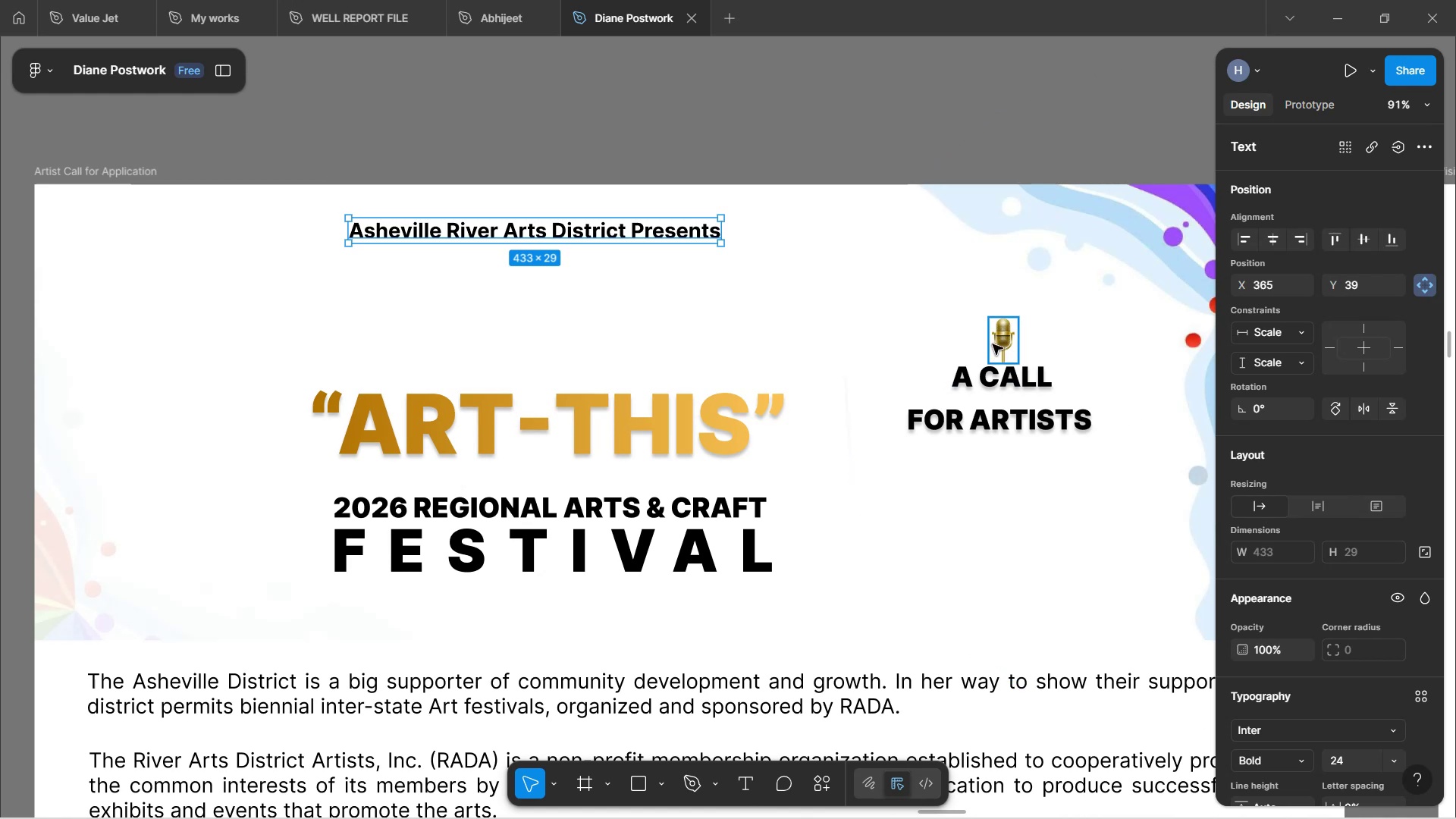 
left_click_drag(start_coordinate=[993, 344], to_coordinate=[533, 287])
 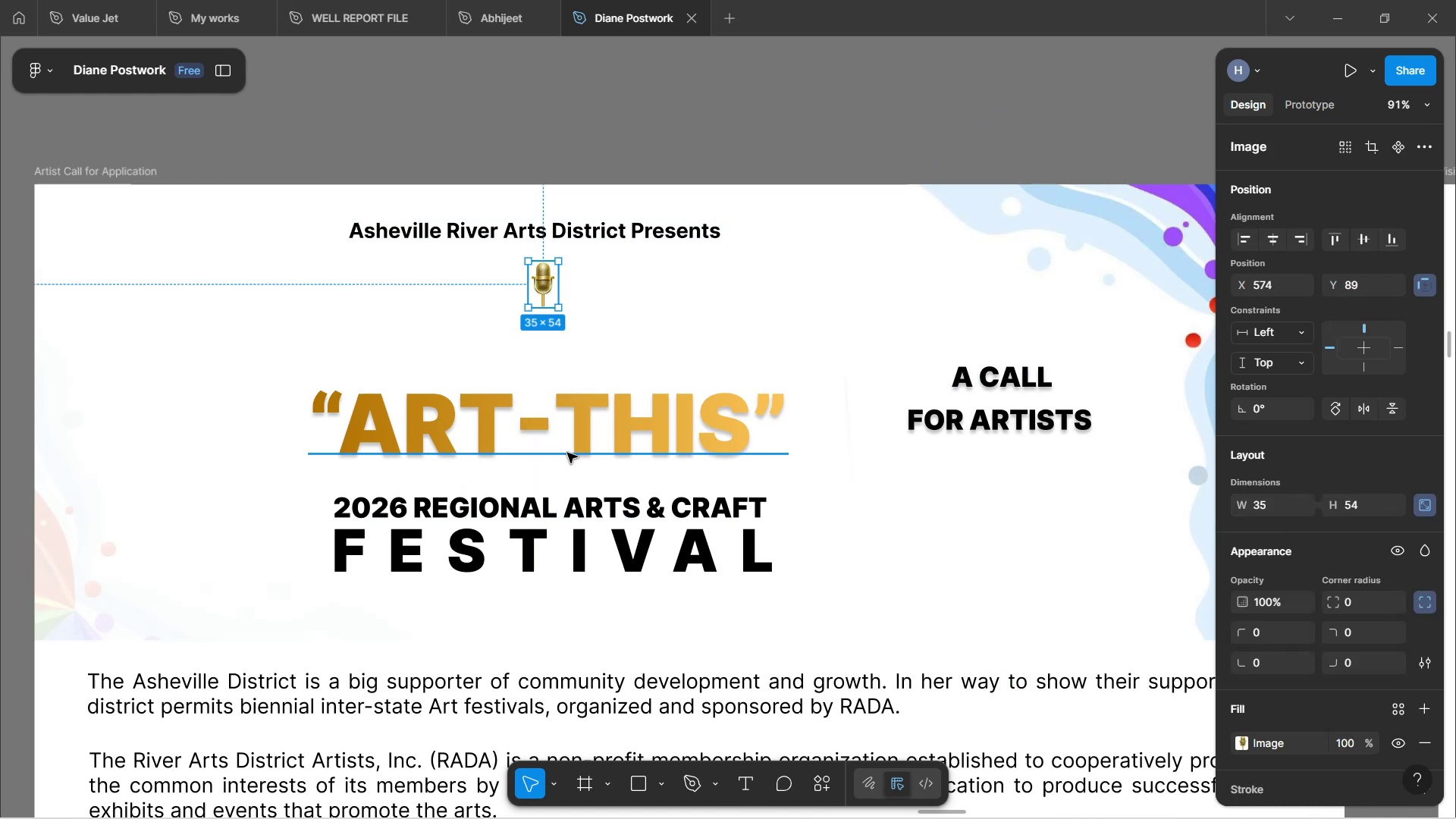 
left_click([569, 441])
 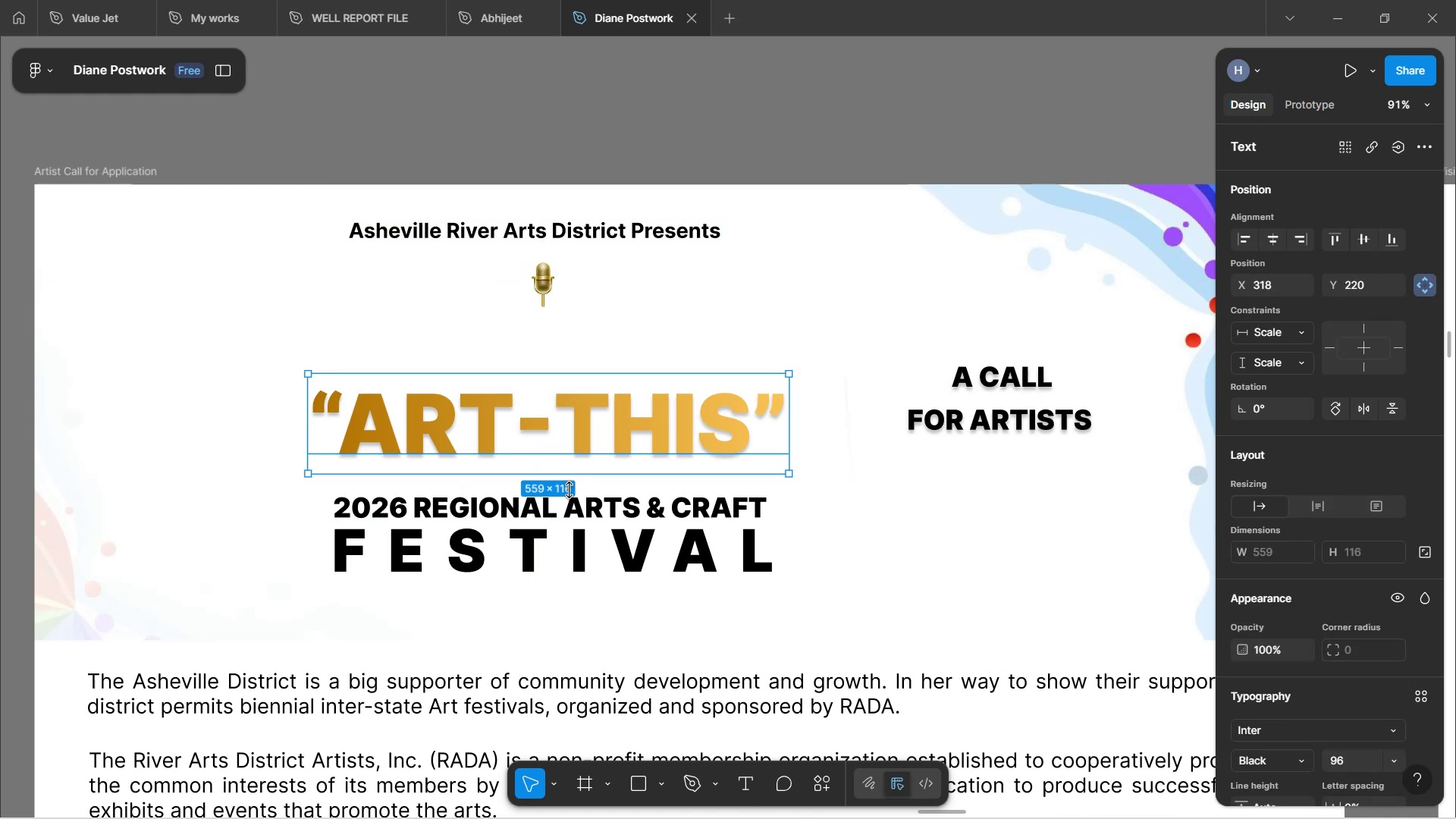 
hold_key(key=ShiftLeft, duration=1.53)
left_click([596, 510])
 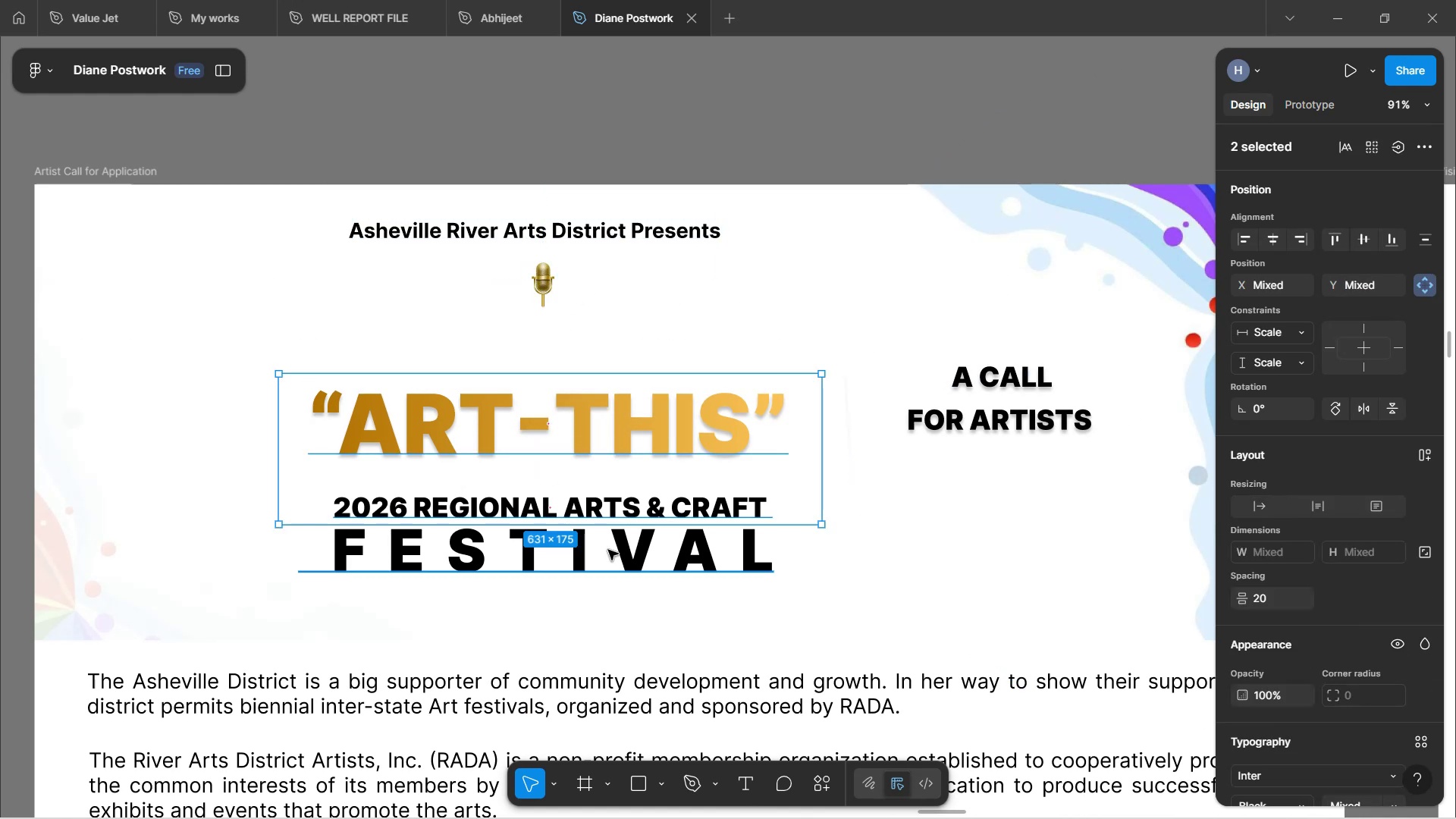 
hold_key(key=ShiftLeft, duration=0.49)
left_click([608, 550])
 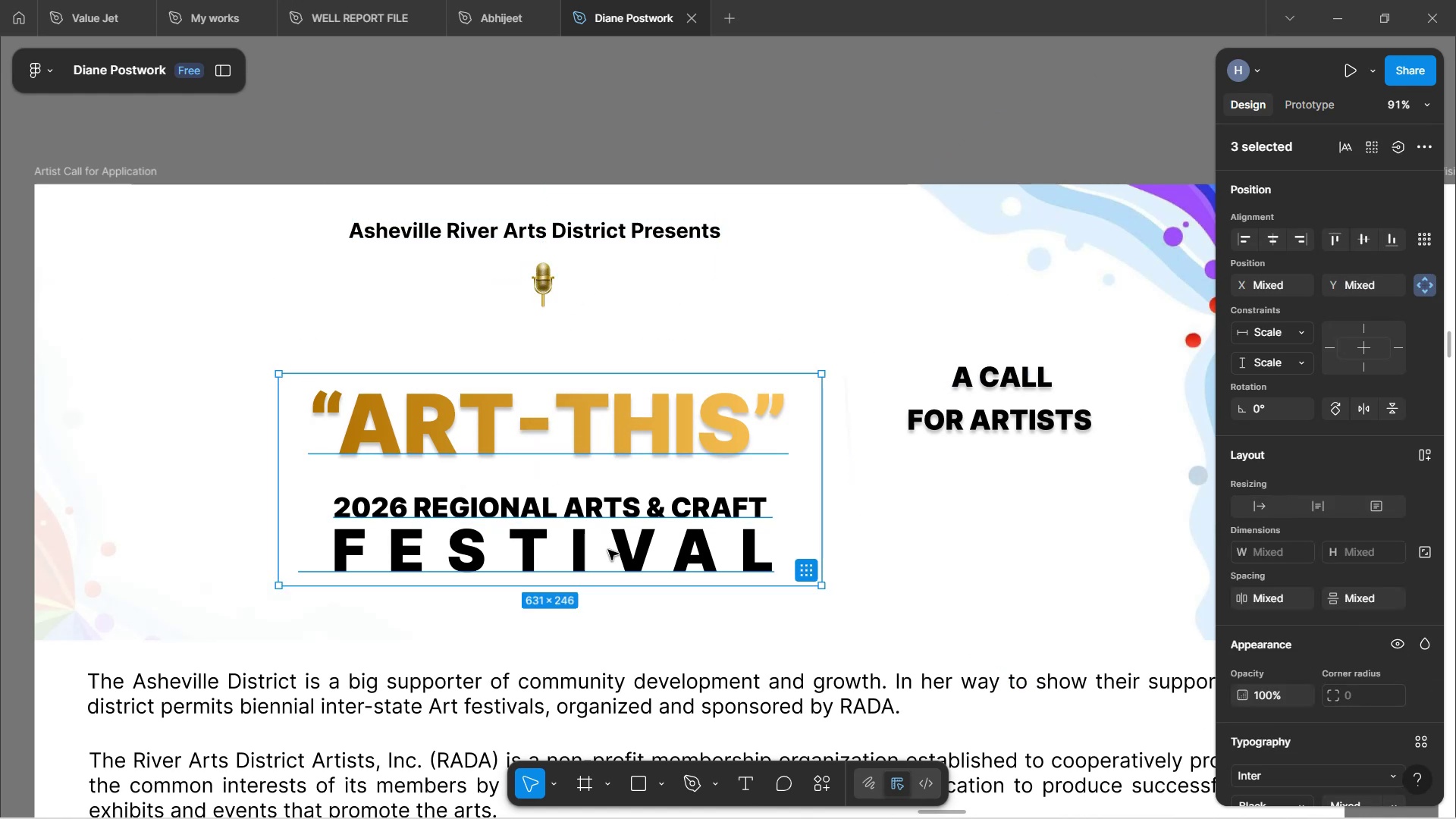 
hold_key(key=ArrowDown, duration=1.53)
 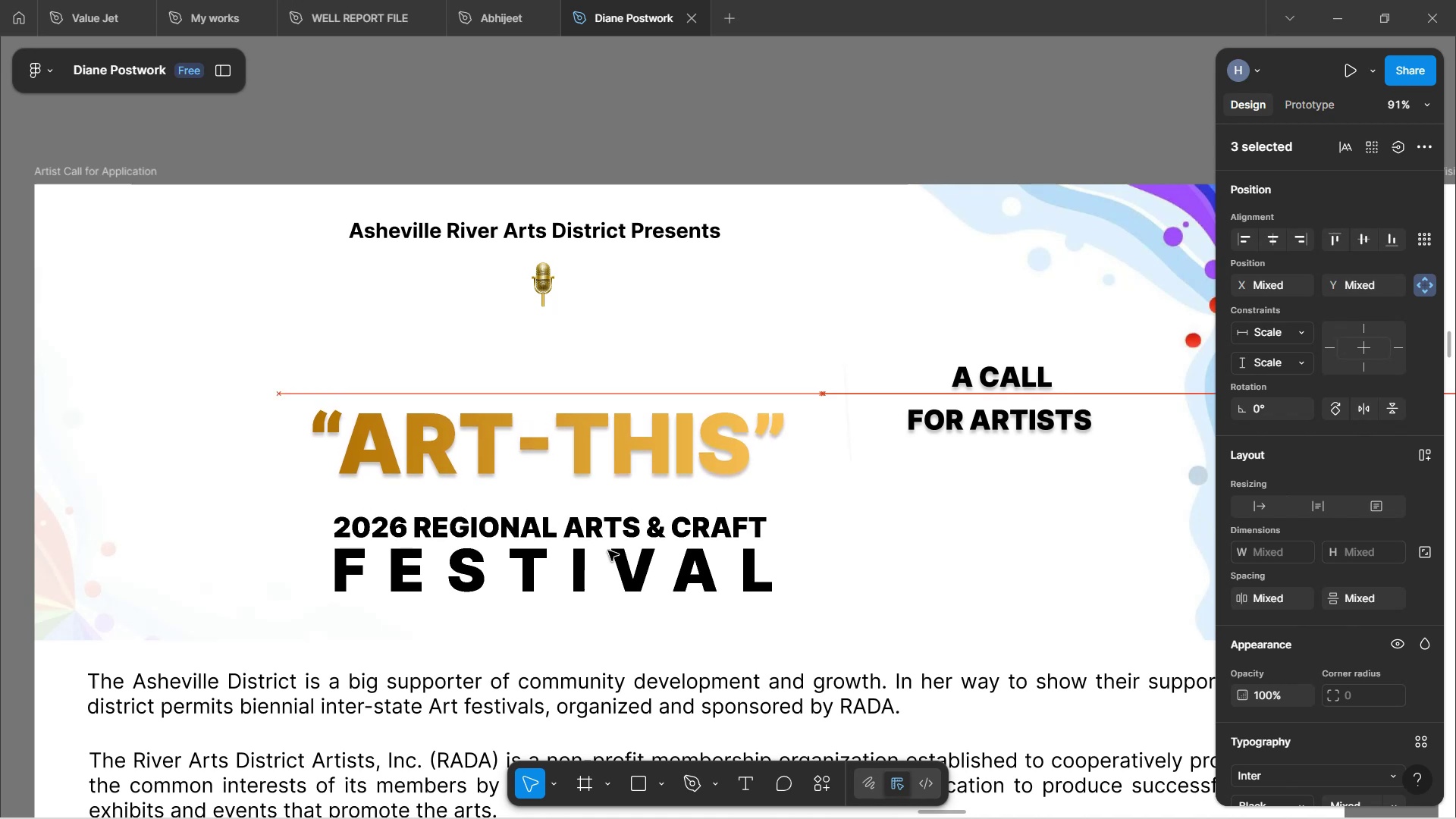 
key(ArrowDown)
 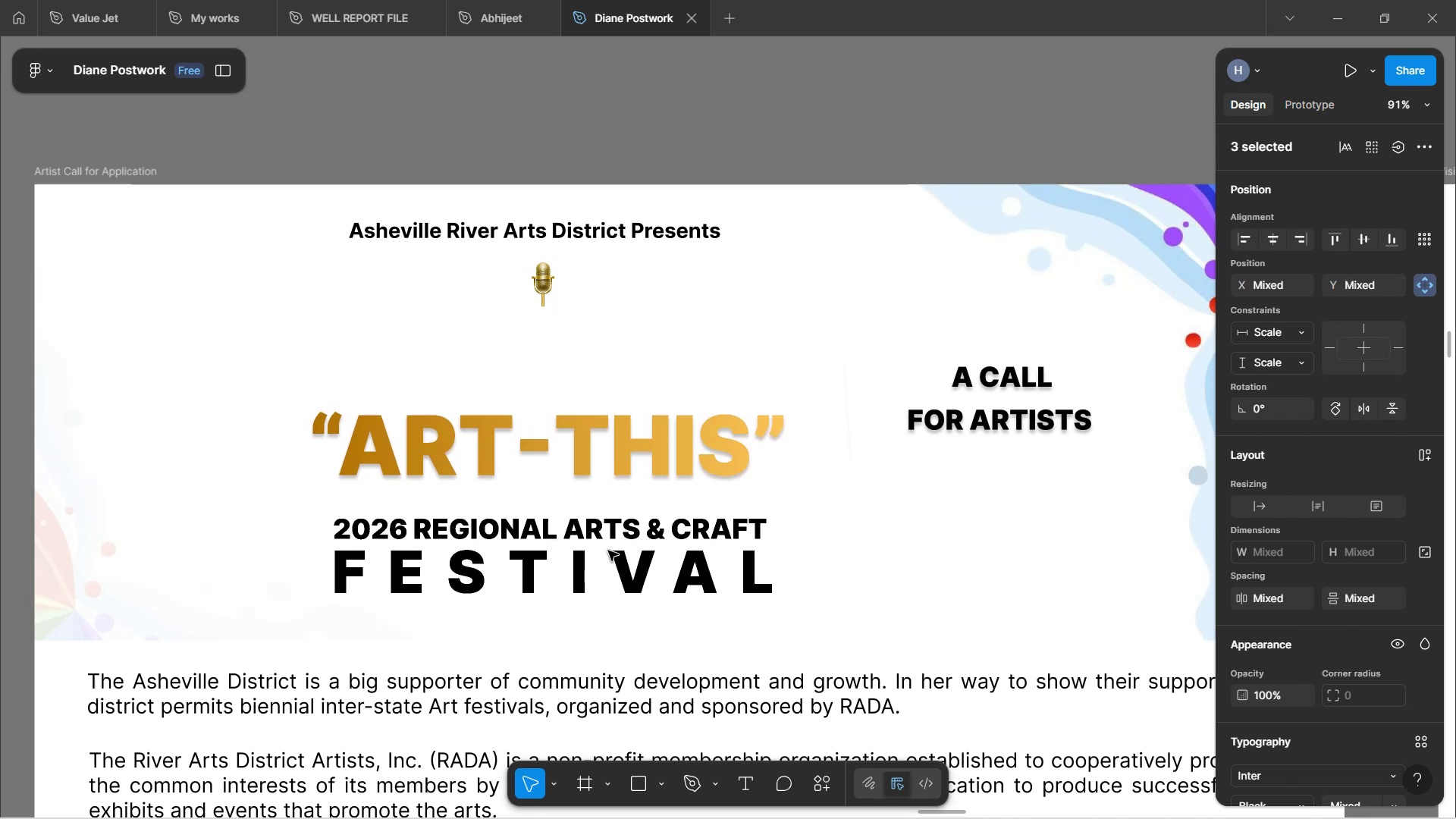 
key(ArrowDown)
 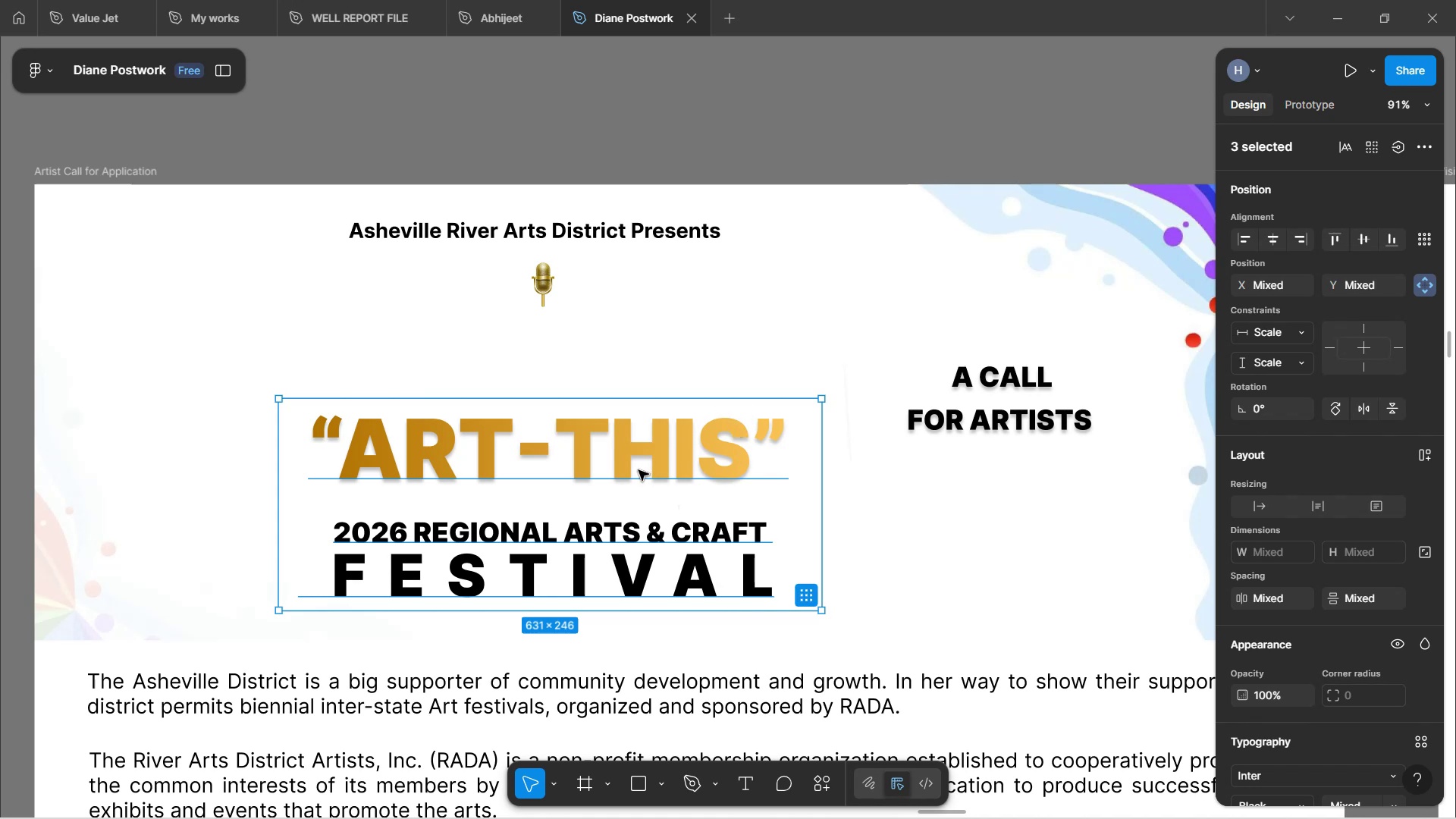 
wait(50.24)
 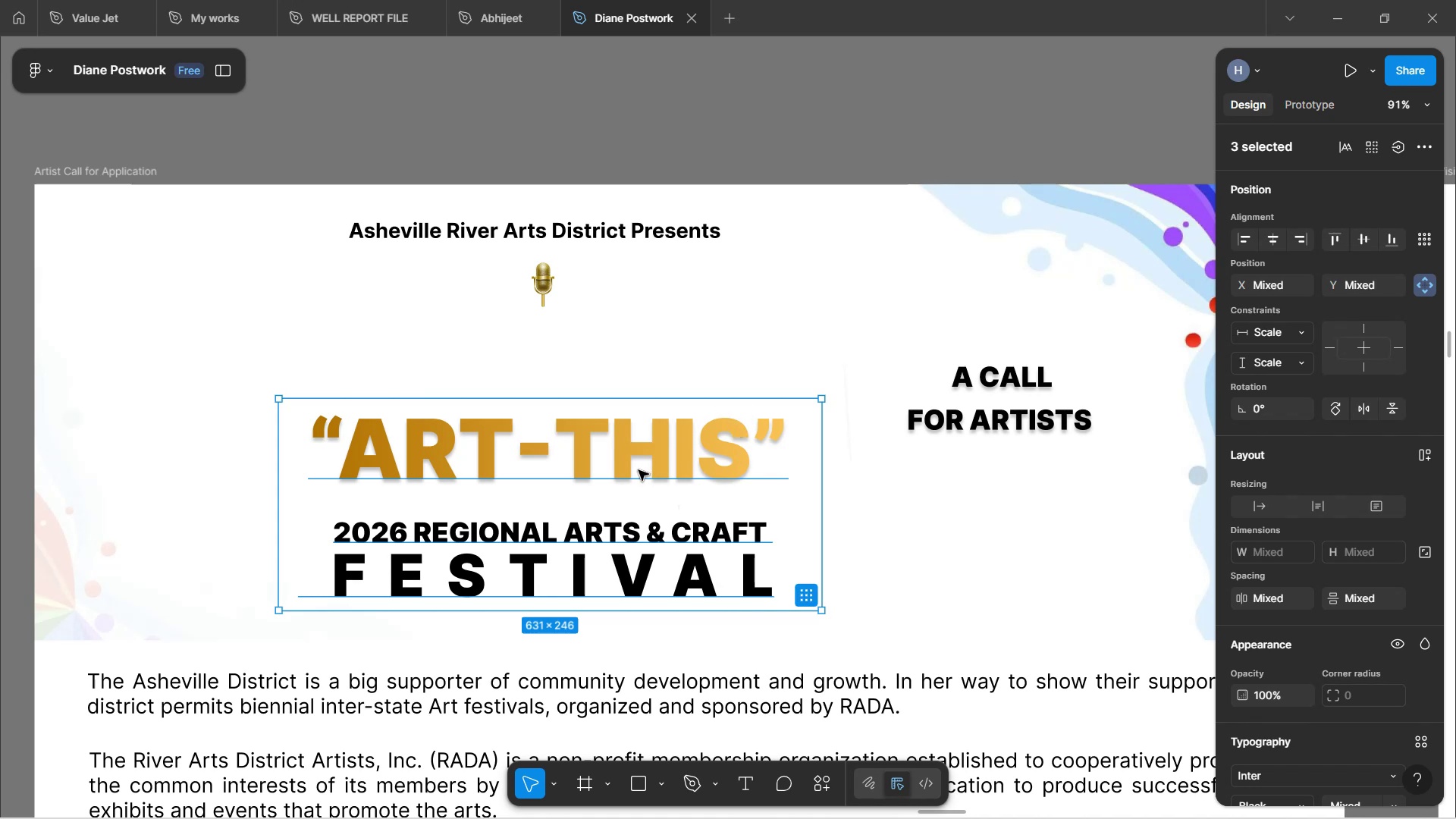 
left_click([432, 95])
 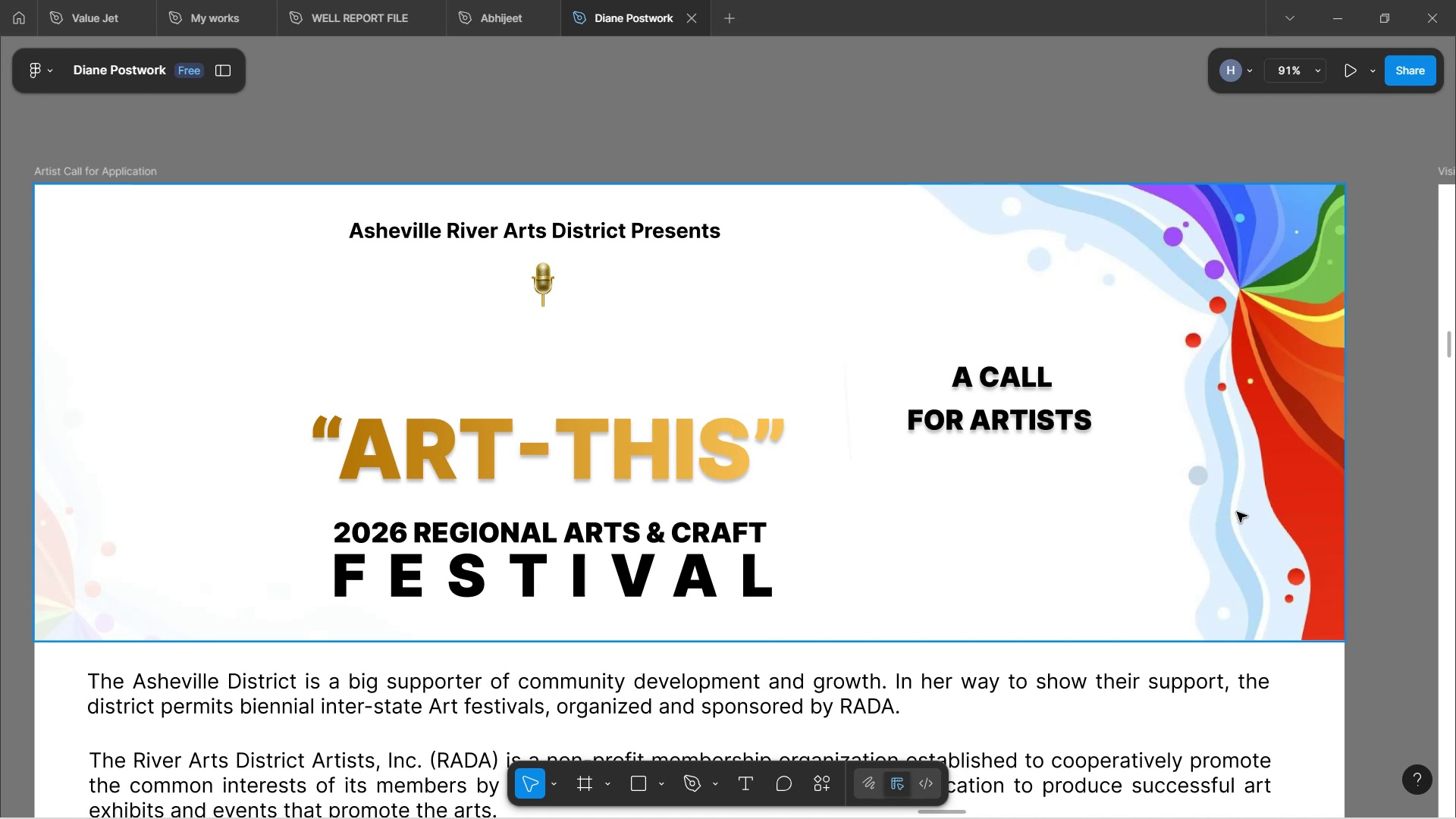 
wait(17.3)
 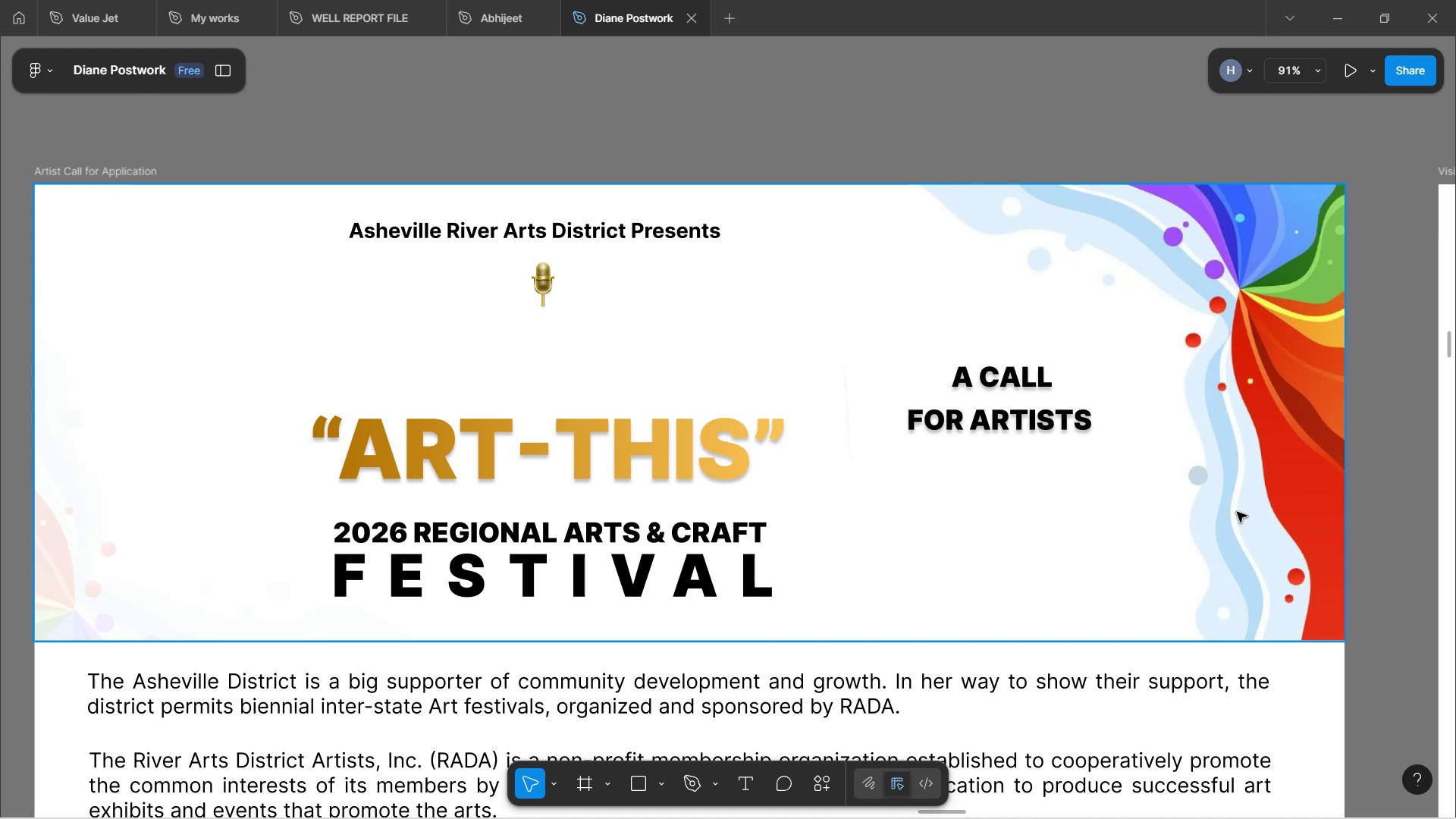 
hold_key(key=ControlLeft, duration=1.67)
scroll: coordinate [584, 326], scroll_direction: down, amount: 5.0
 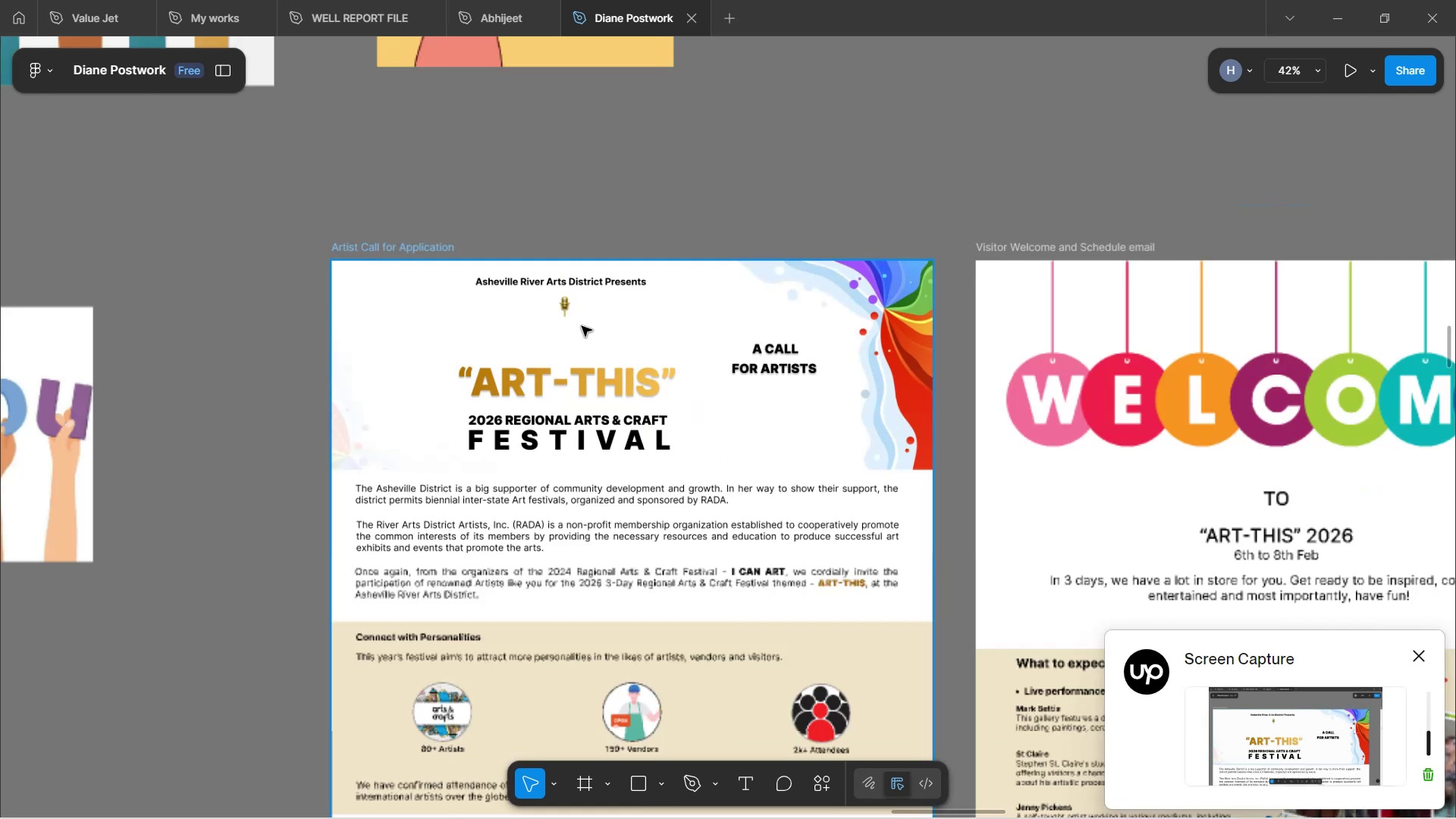 
hold_key(key=ControlLeft, duration=1.29)
left_click([596, 166])
 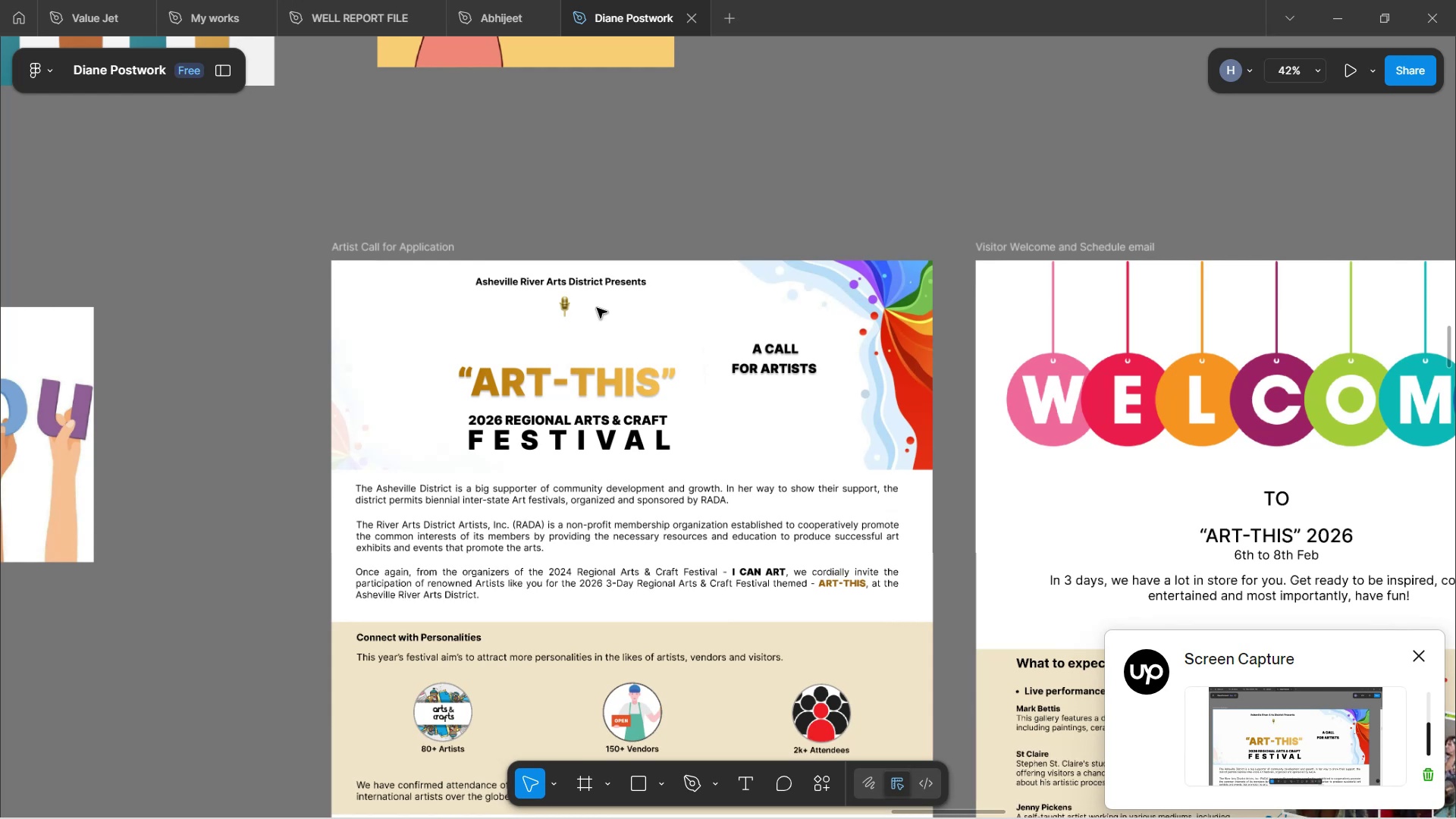 
scroll: coordinate [606, 400], scroll_direction: up, amount: 5.0
 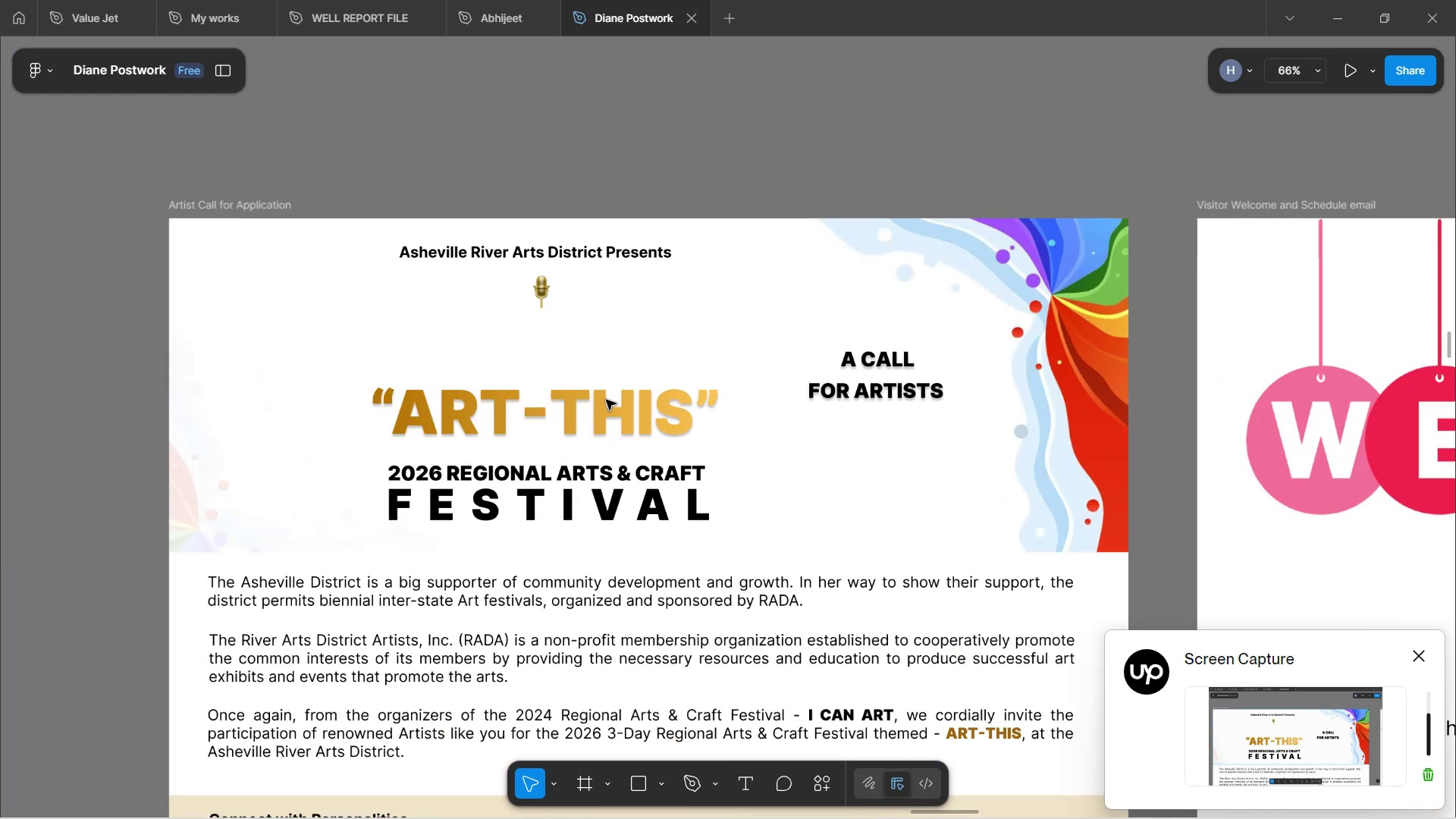 
hold_key(key=ControlLeft, duration=1.49)
scroll: coordinate [606, 400], scroll_direction: up, amount: 3.0
 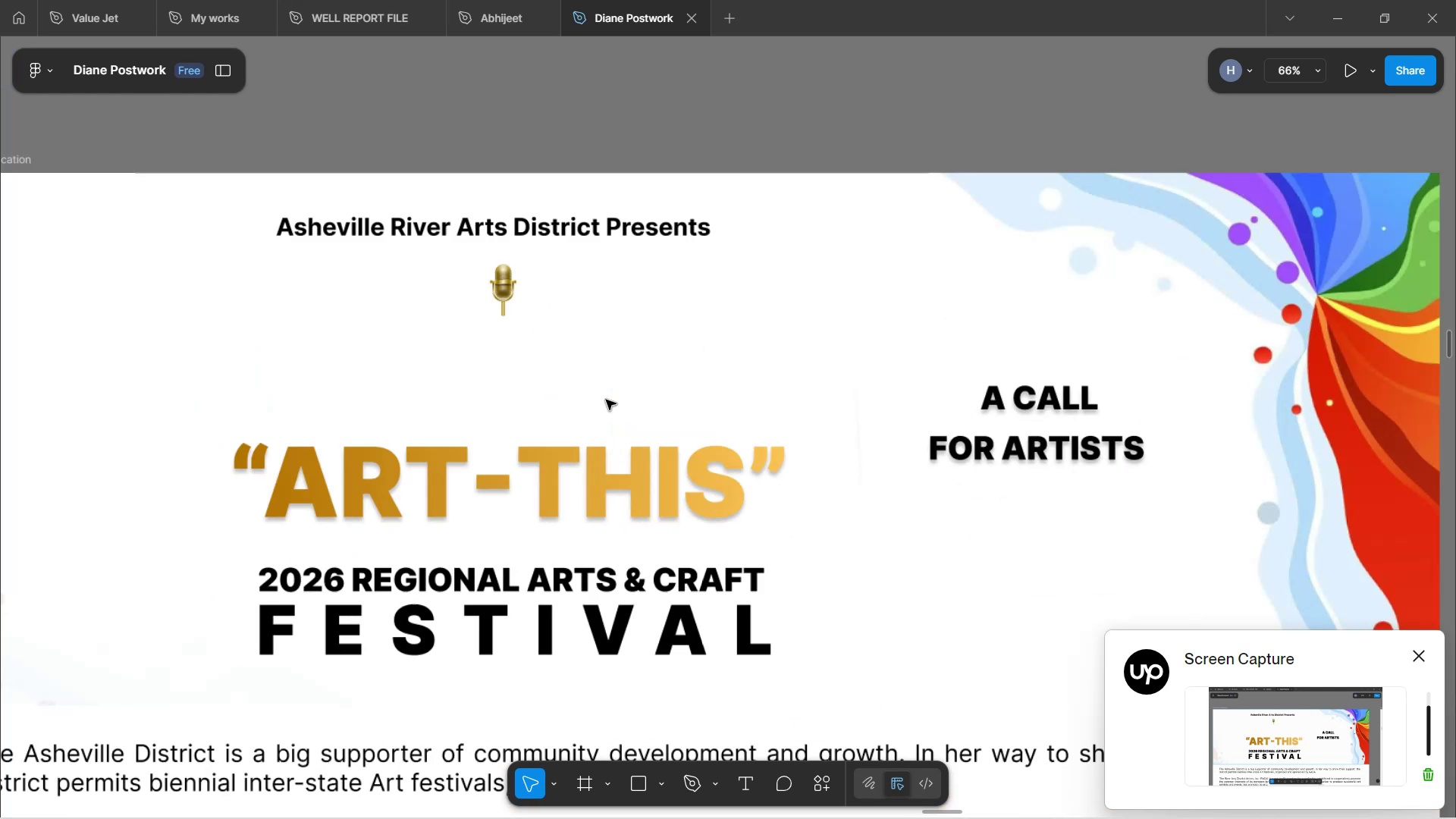 
hold_key(key=ControlLeft, duration=1.7)
left_click_drag(start_coordinate=[1018, 400], to_coordinate=[614, 344])
 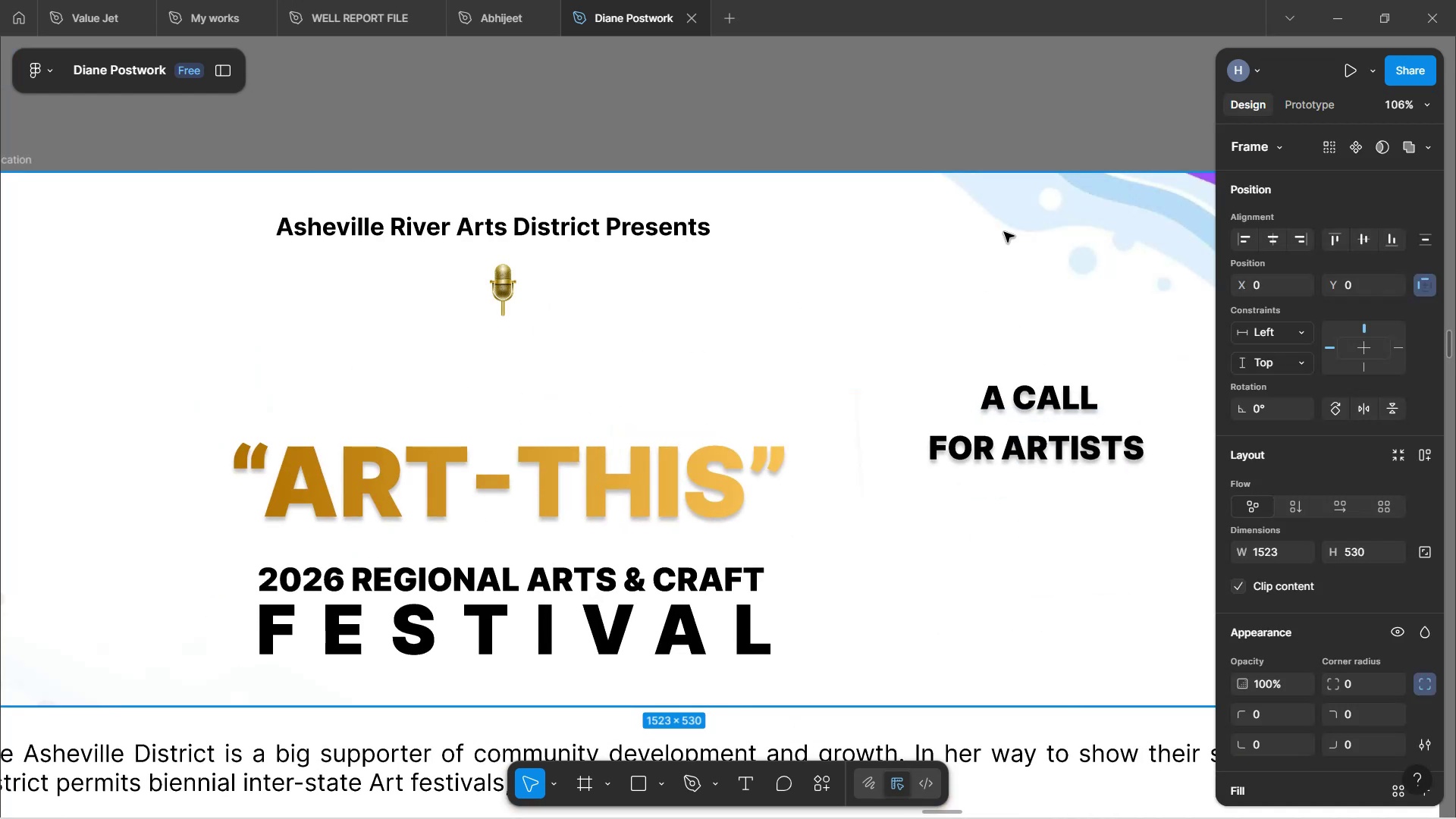 
left_click([1004, 90])
 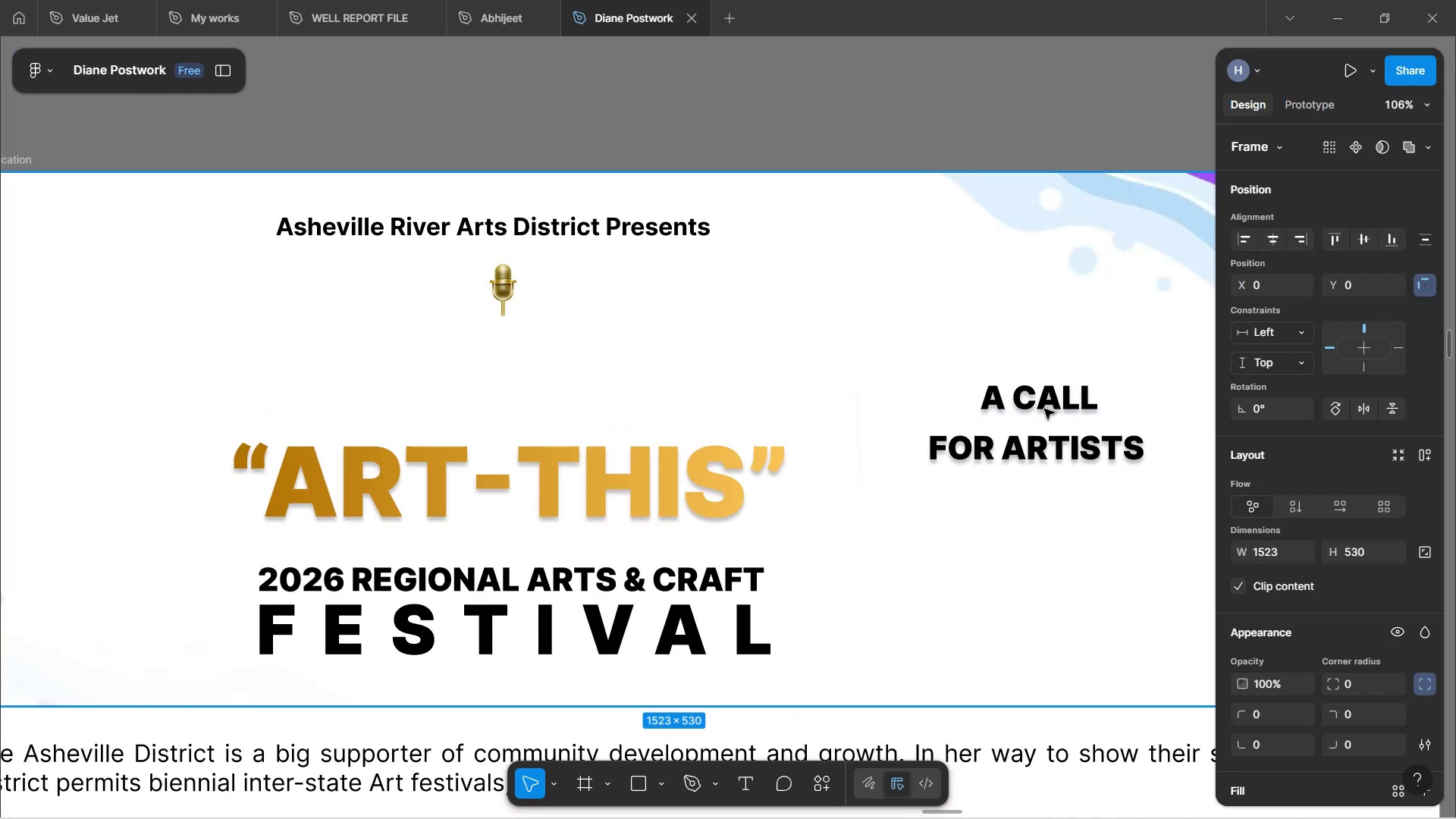 
double_click([1044, 409])
 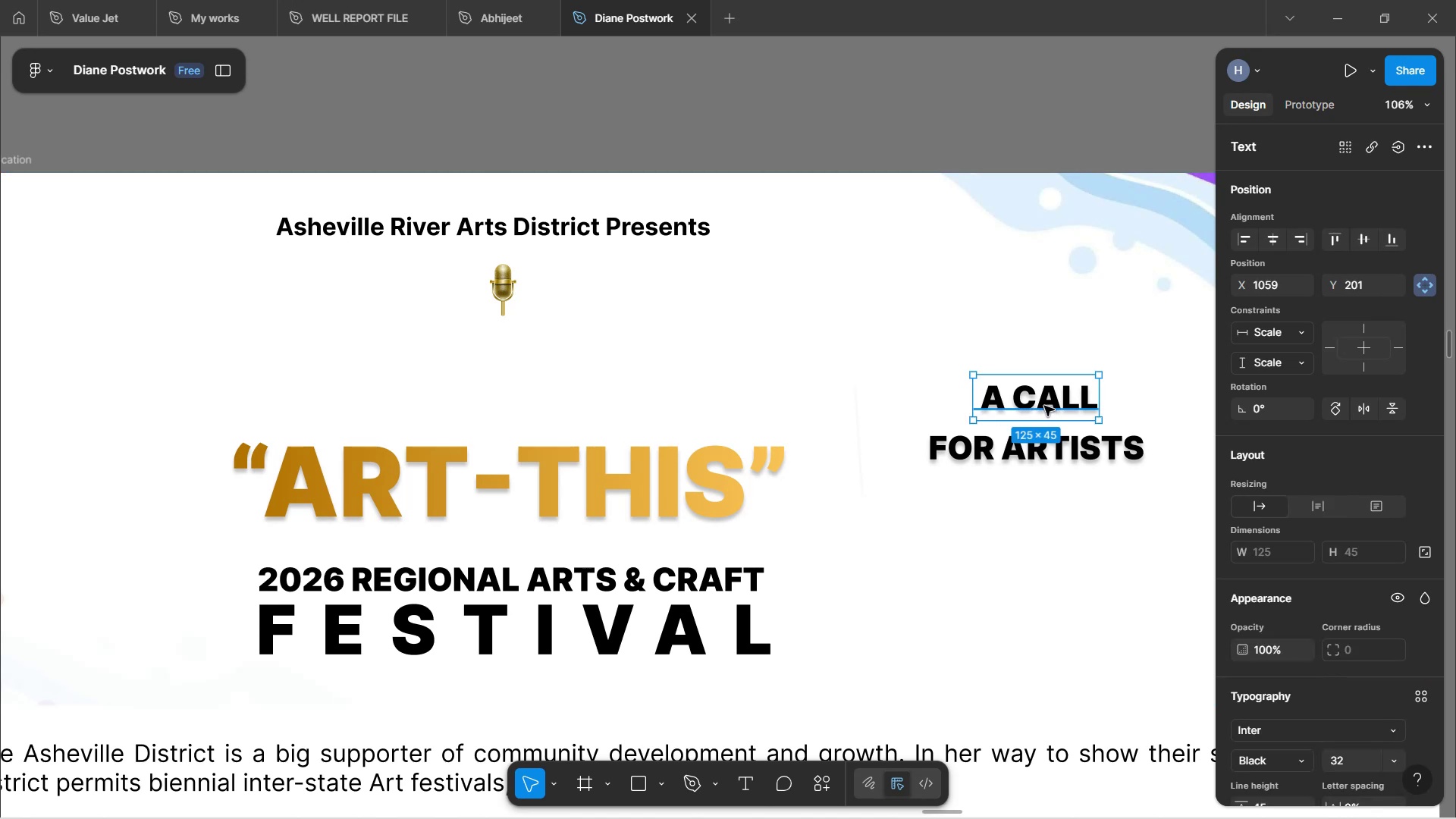 
left_click_drag(start_coordinate=[1051, 397], to_coordinate=[607, 363])
 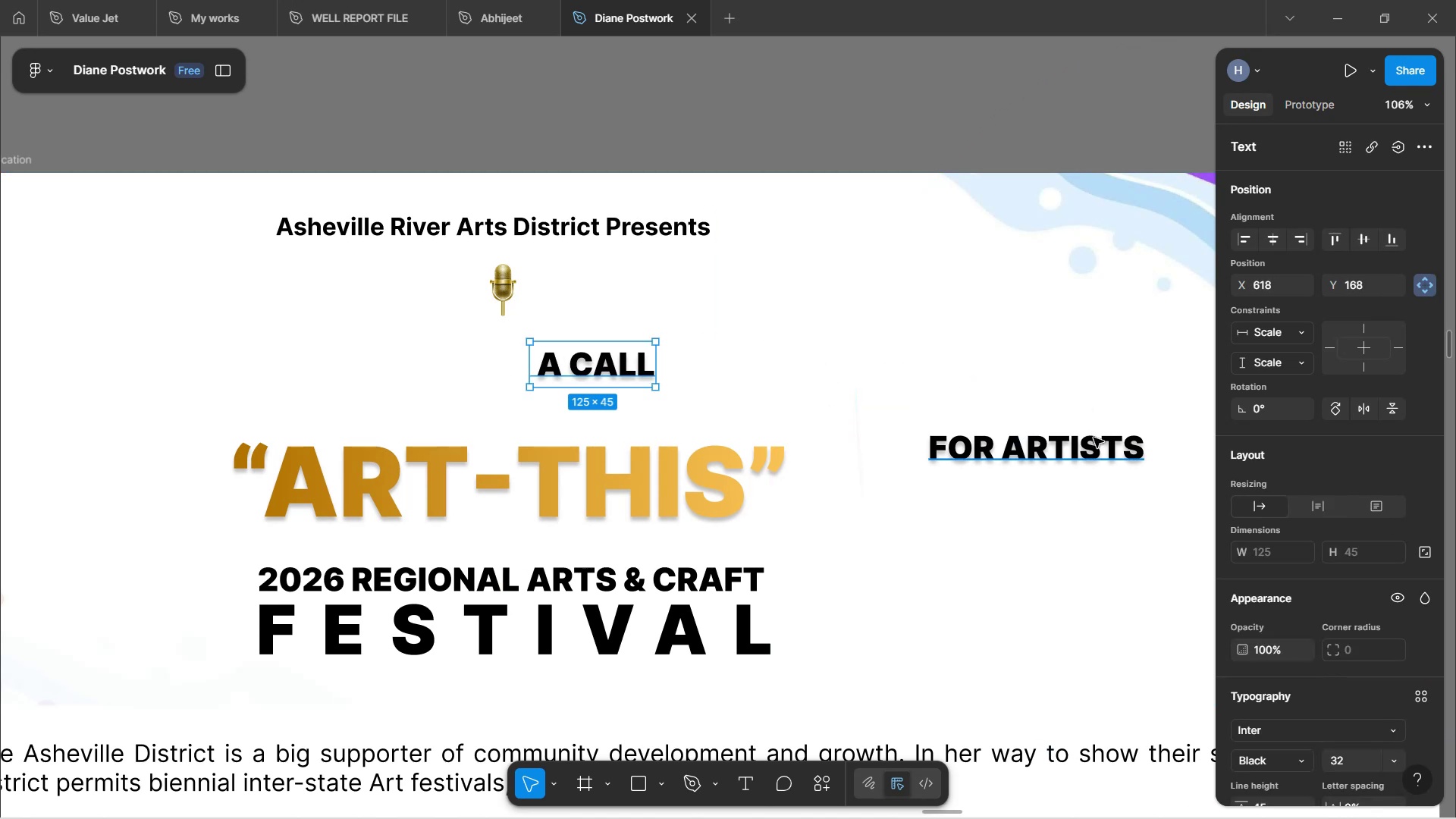 
left_click_drag(start_coordinate=[1094, 439], to_coordinate=[612, 397])
 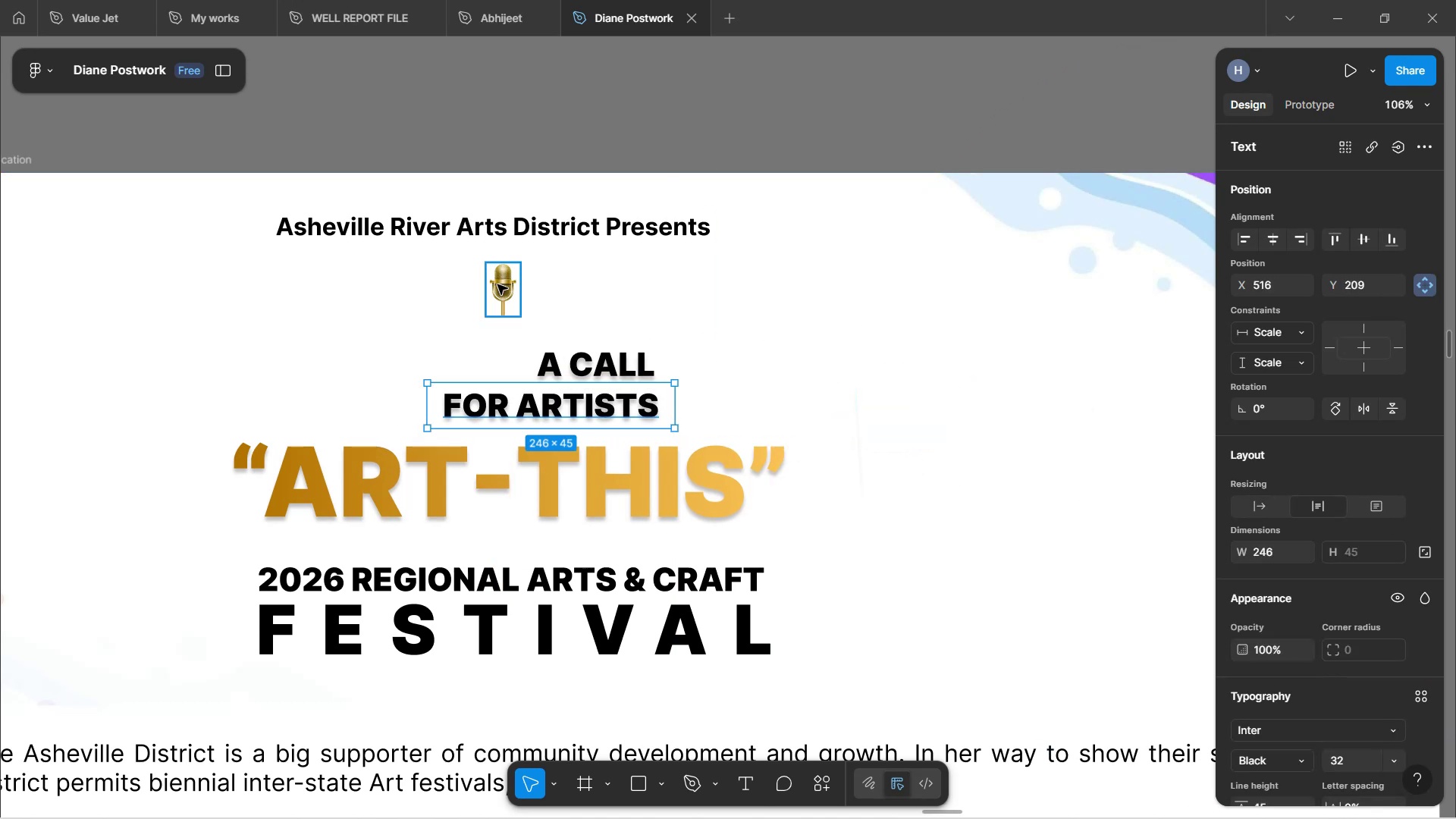 
left_click([497, 284])
 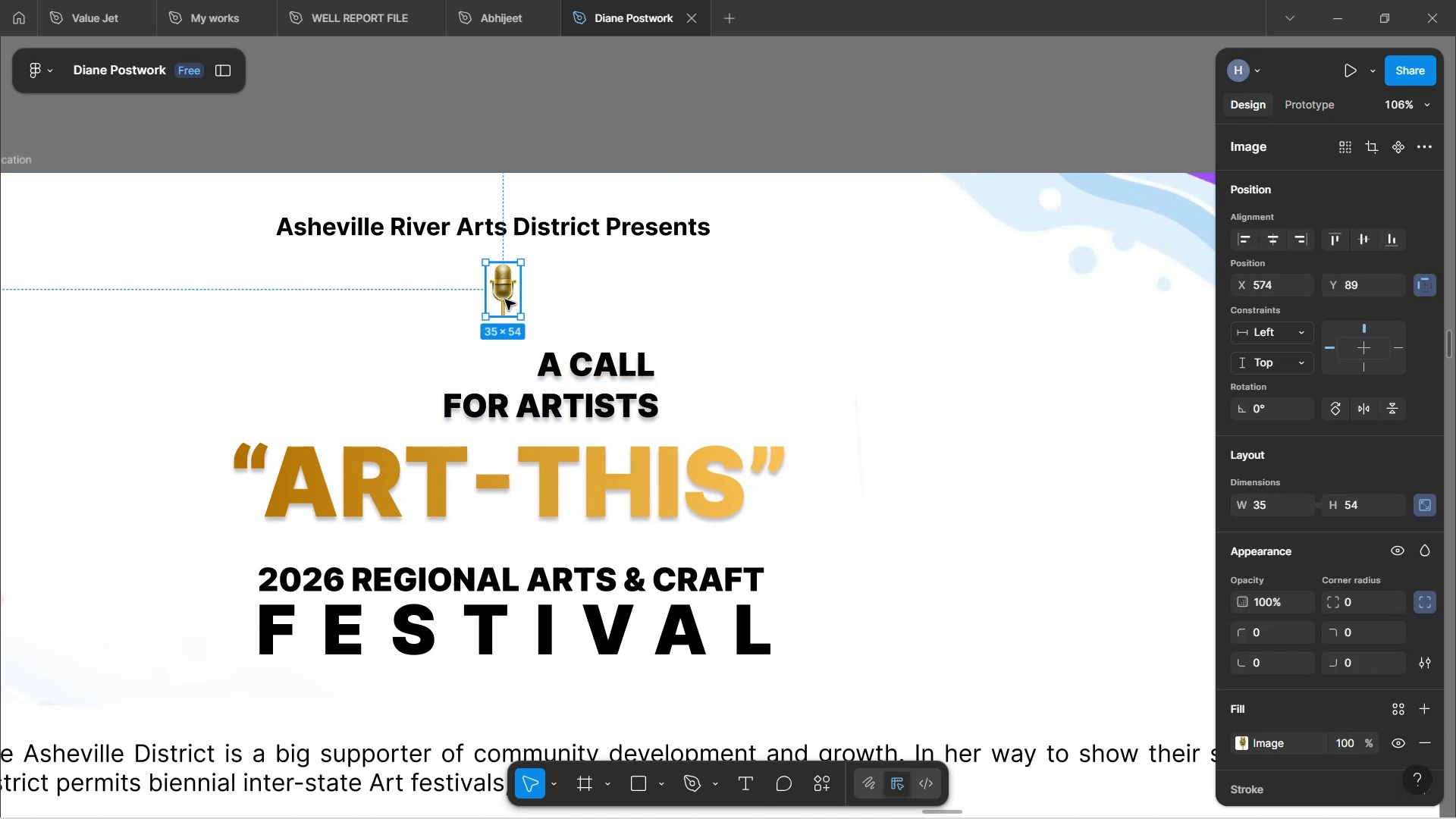 
left_click_drag(start_coordinate=[505, 300], to_coordinate=[497, 372])
 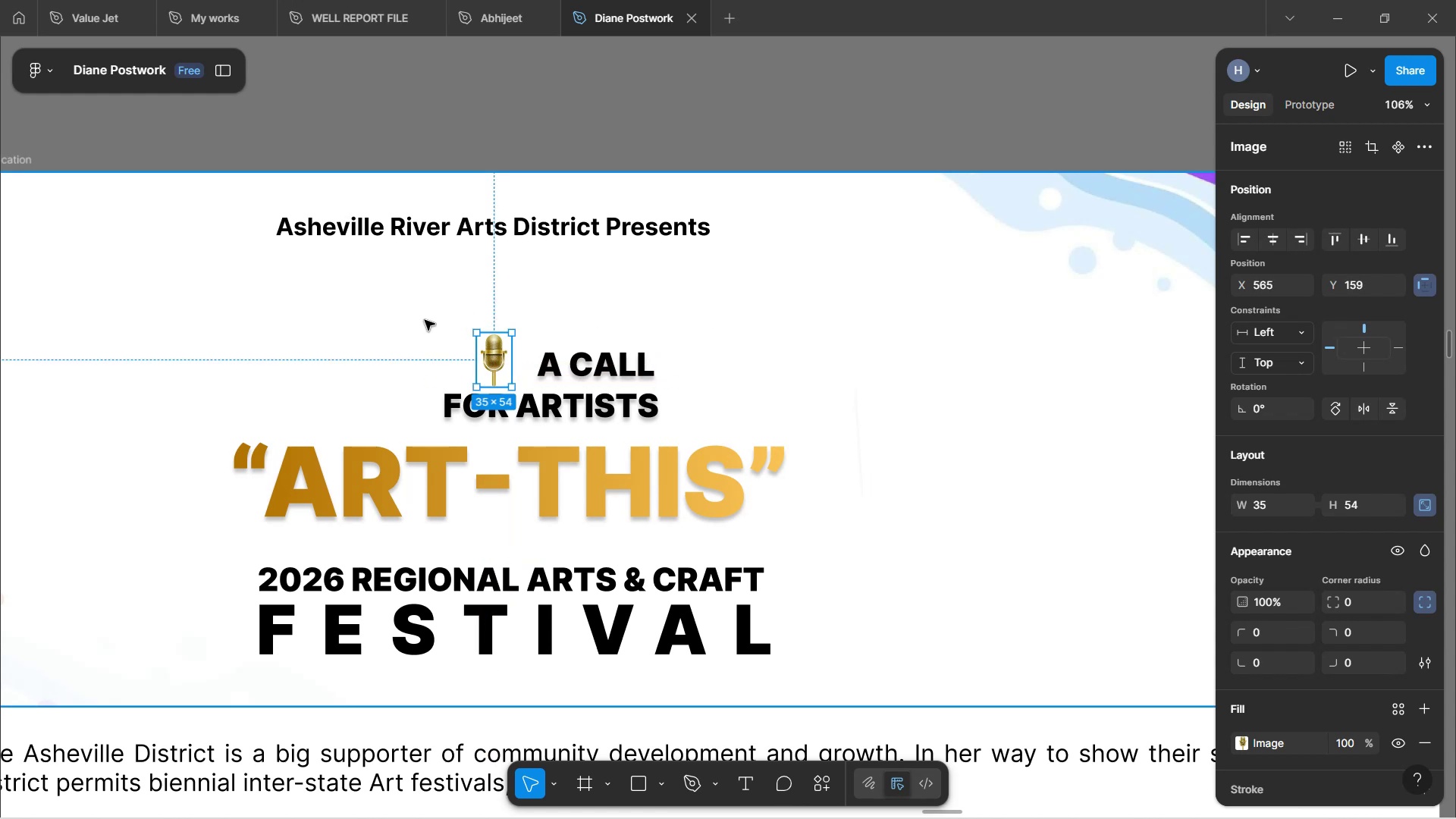 
left_click([423, 320])
 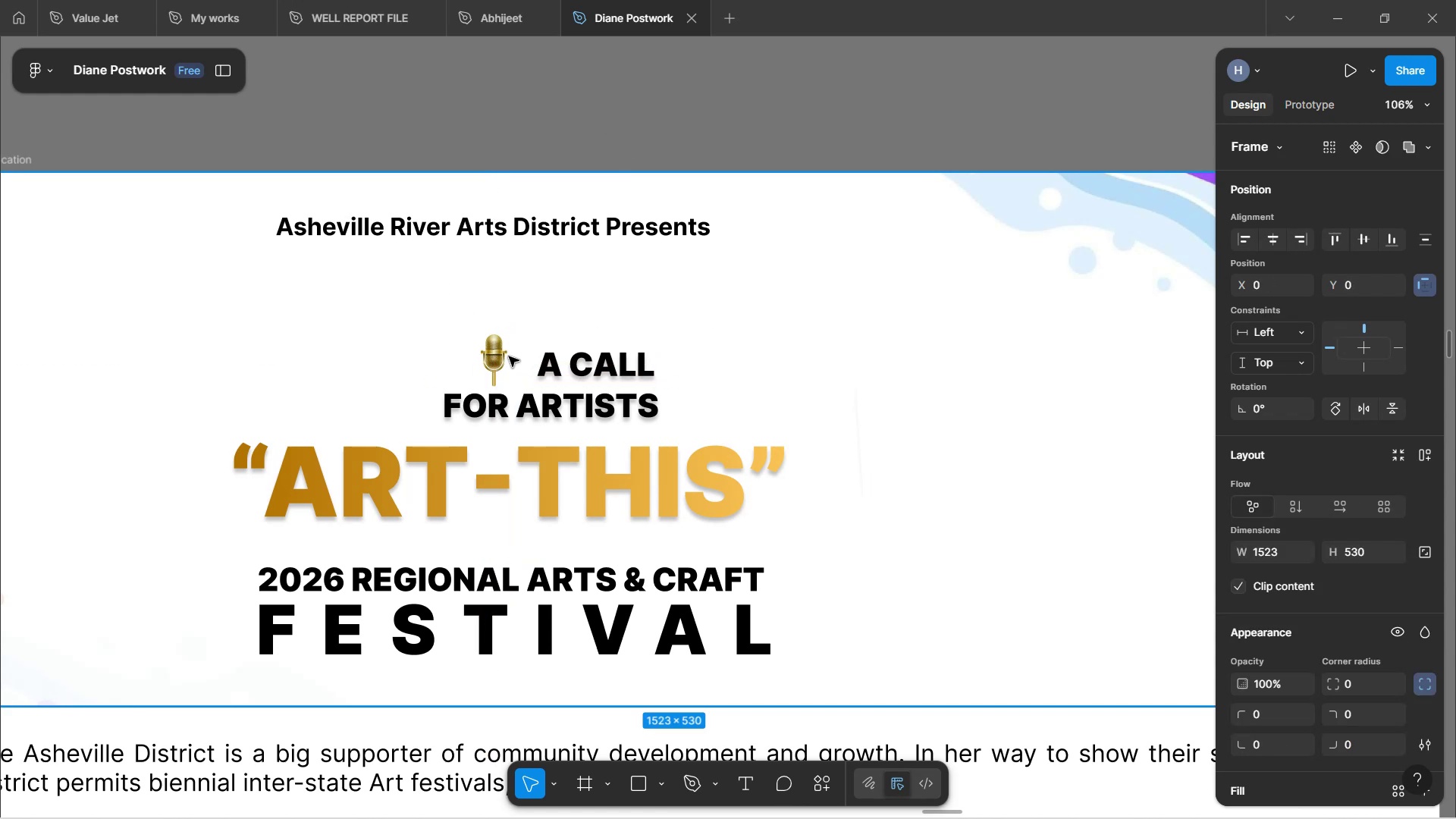 
double_click([498, 356])
 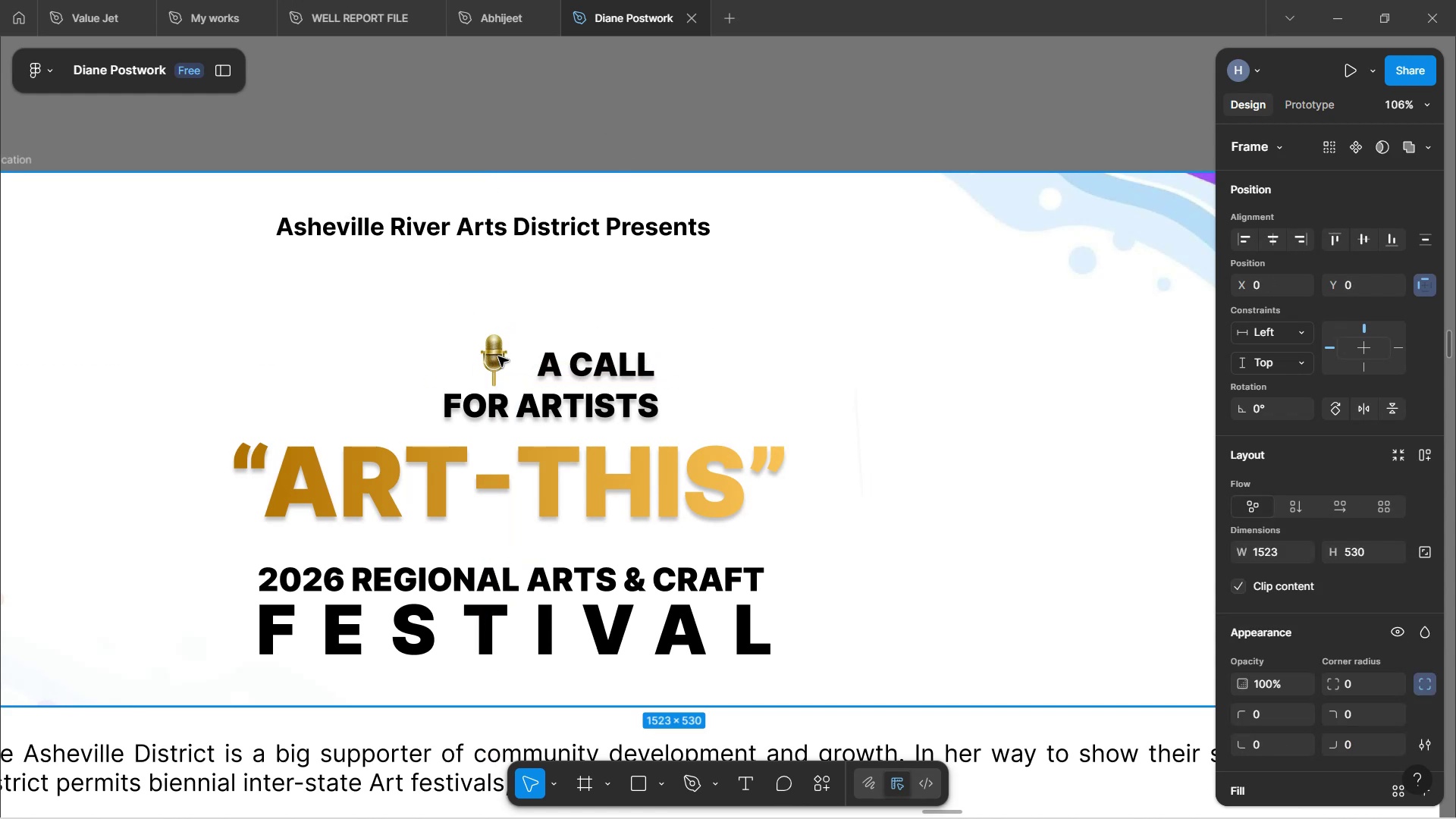 
double_click([498, 356])
 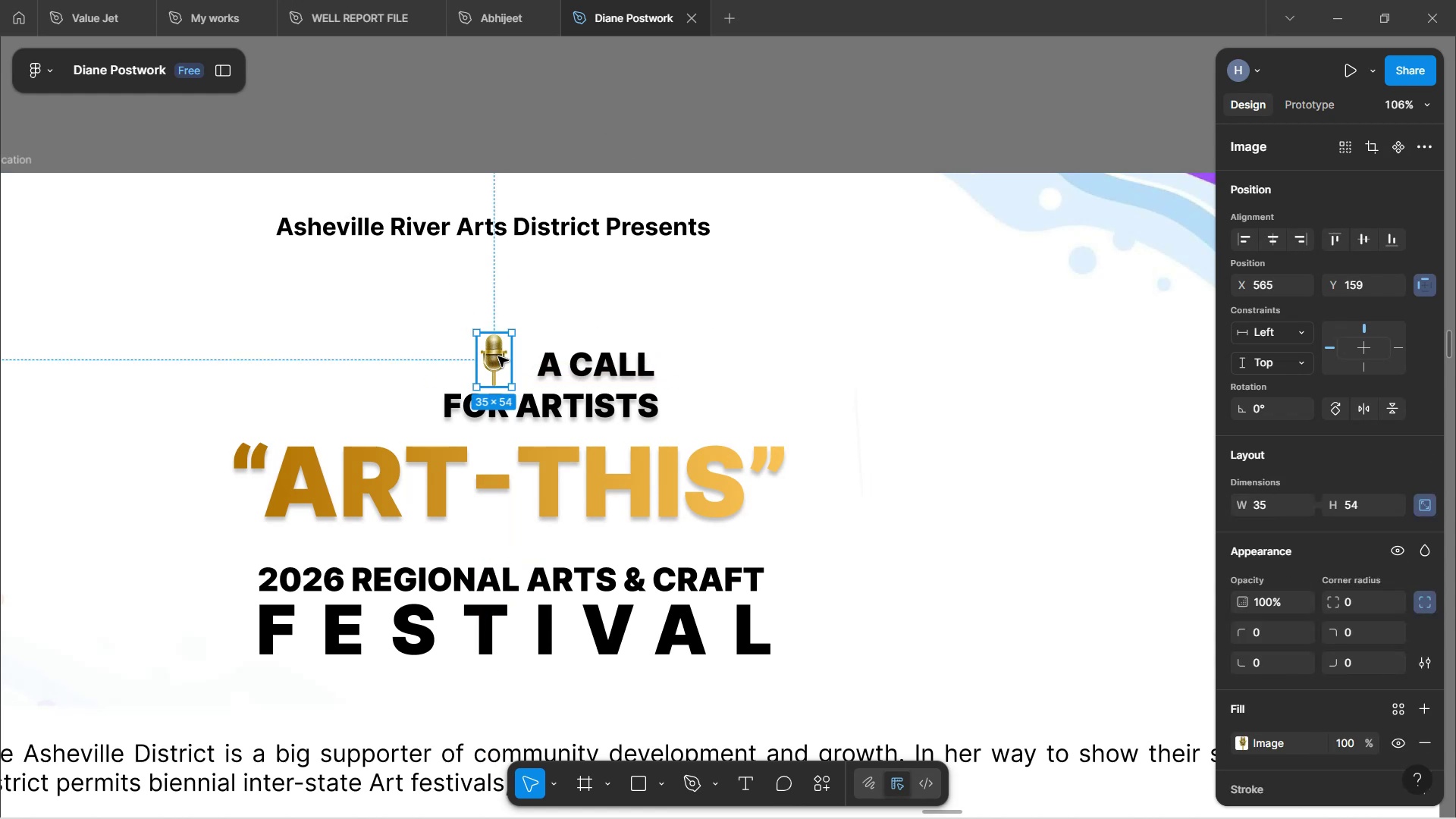 
left_click_drag(start_coordinate=[498, 356], to_coordinate=[472, 359])
 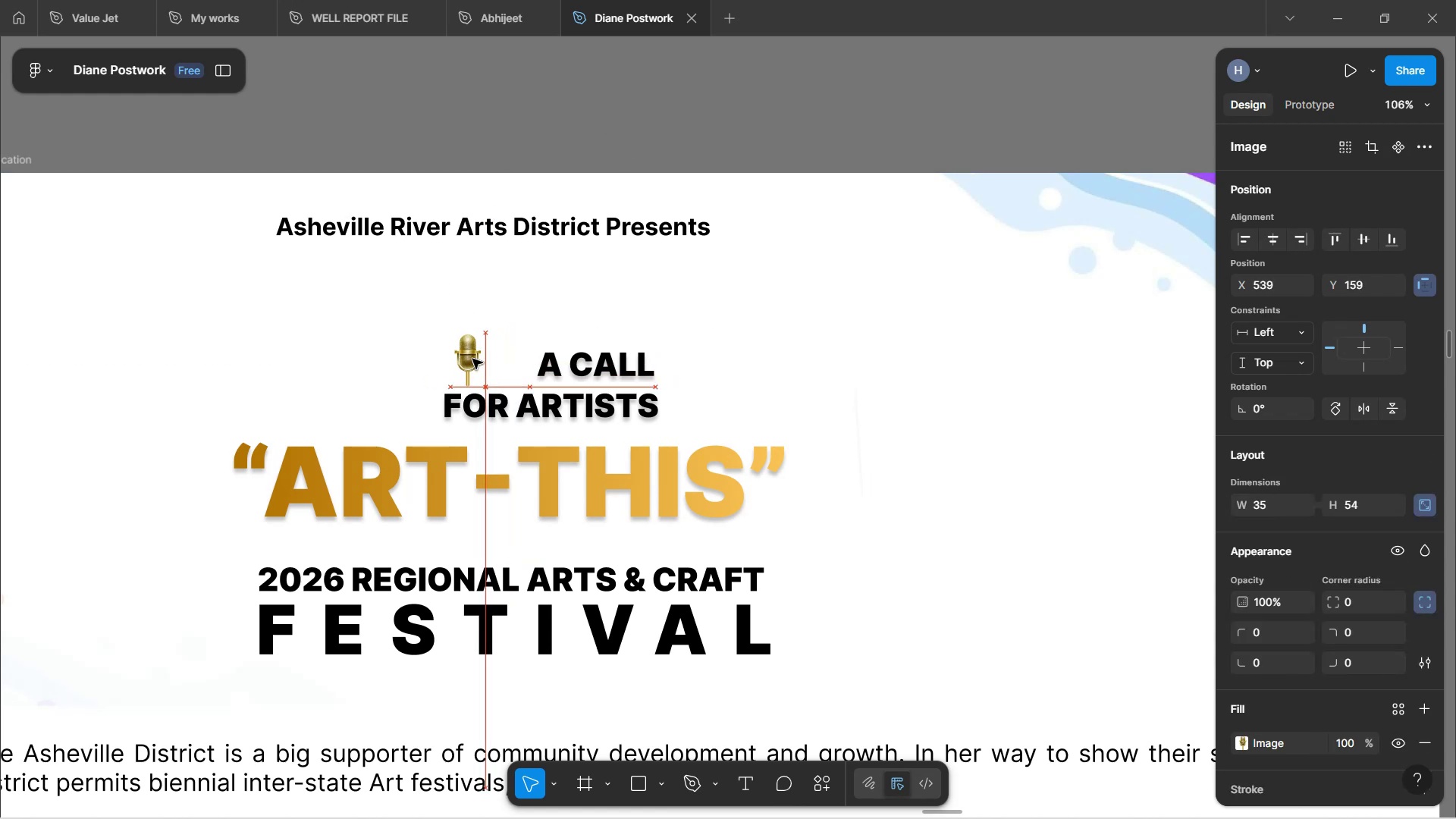 
left_click([472, 359])
 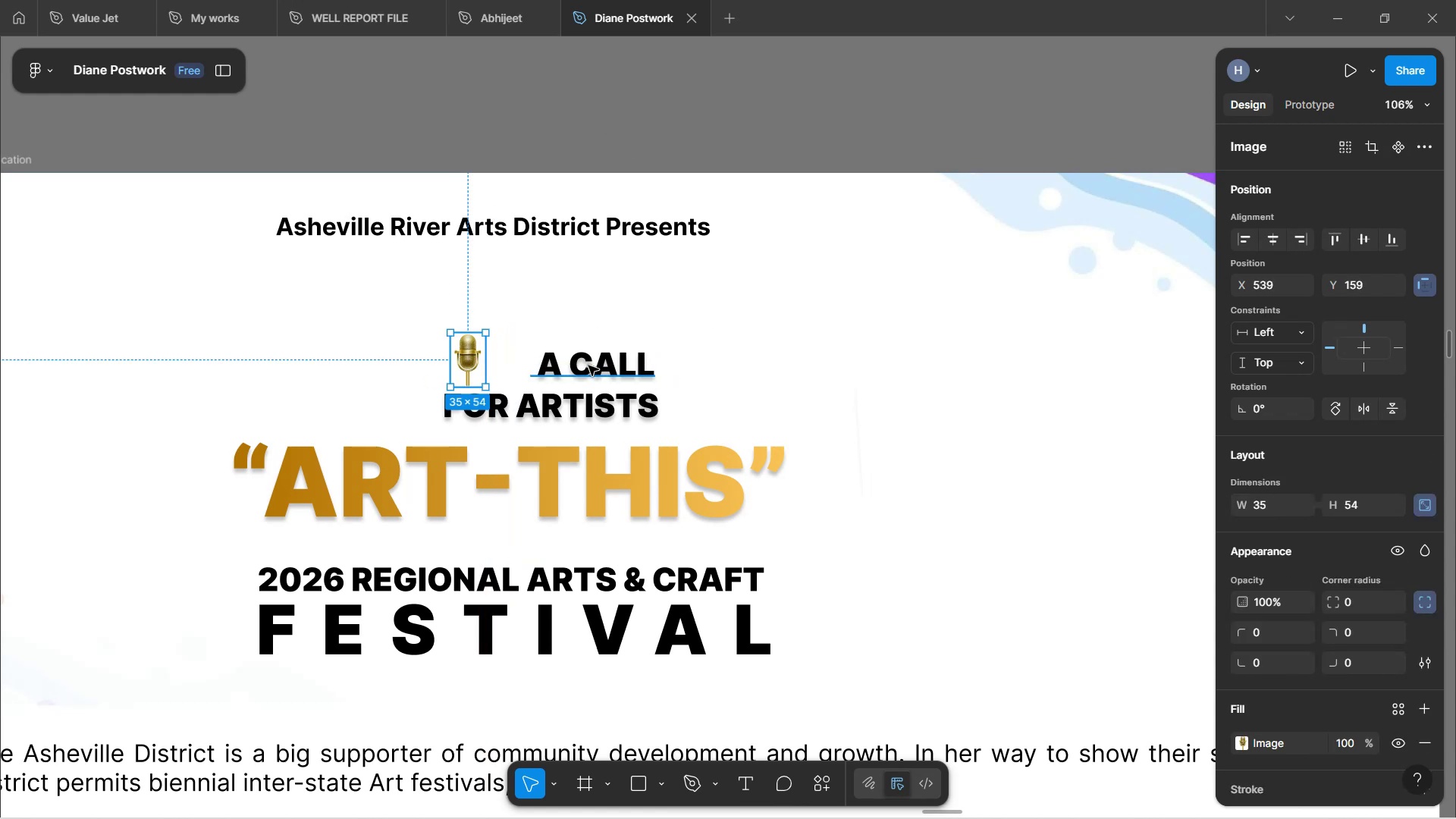 
left_click([588, 366])
 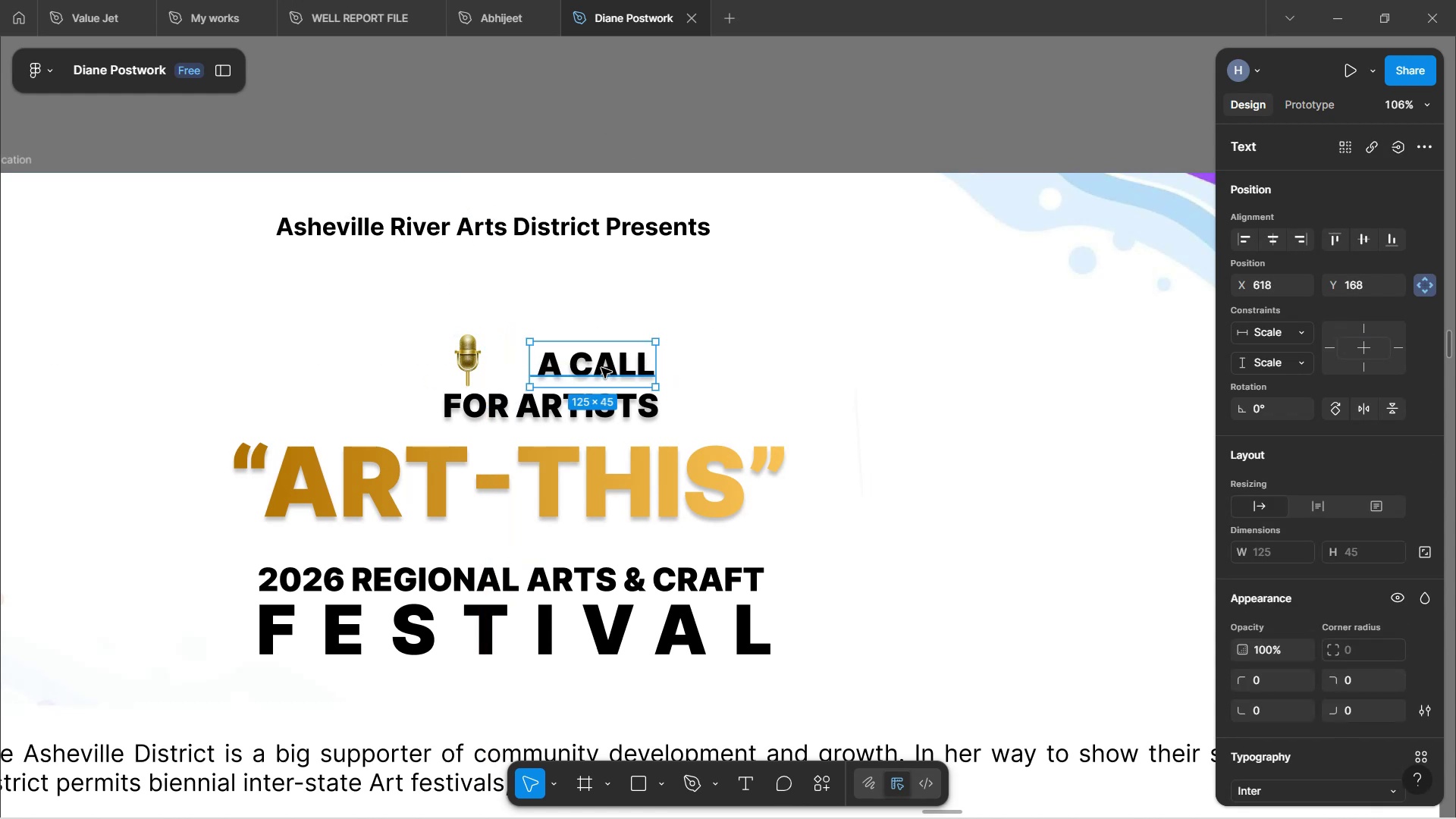 
left_click_drag(start_coordinate=[602, 368], to_coordinate=[568, 366])
 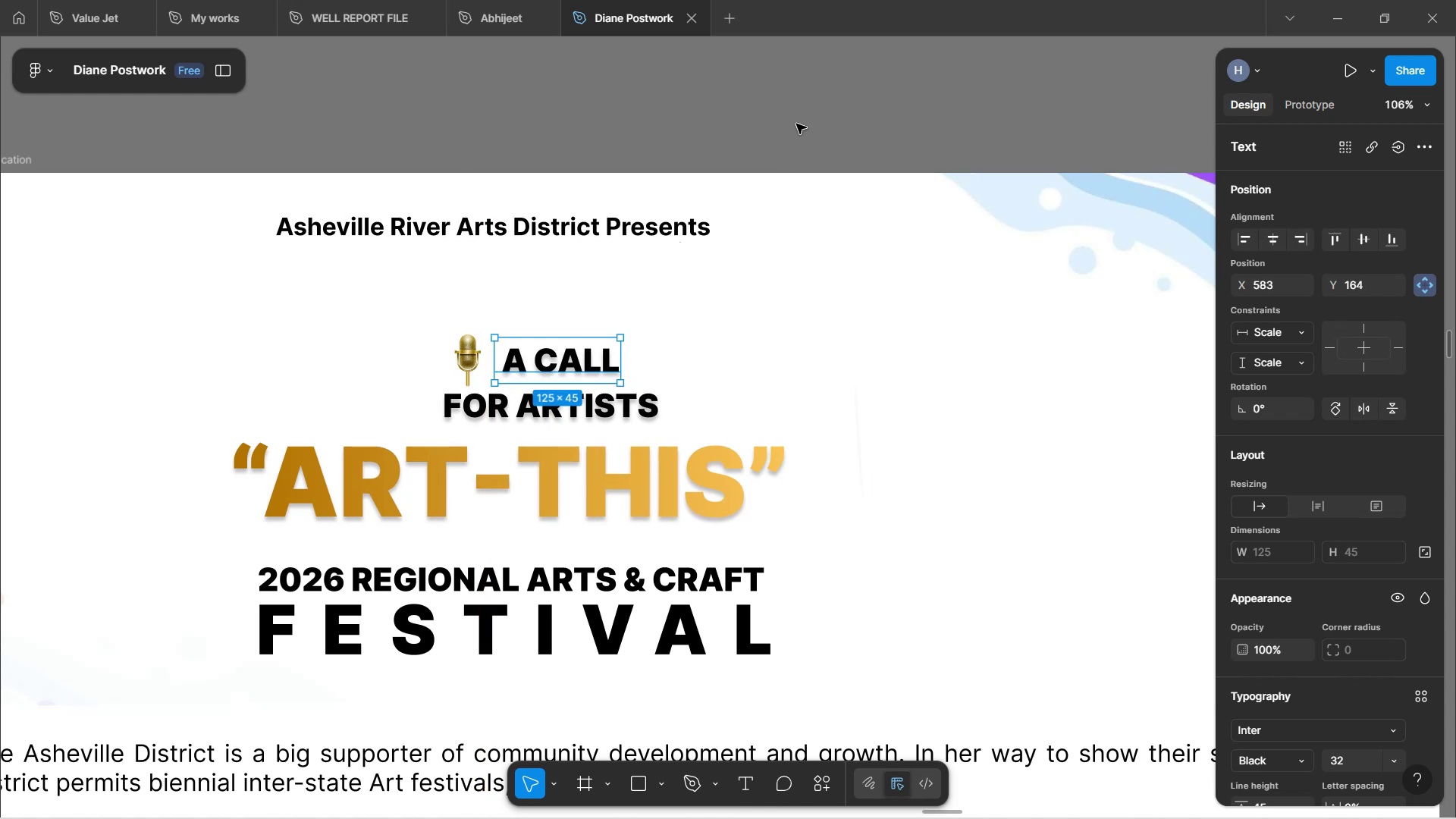 
left_click([795, 122])
 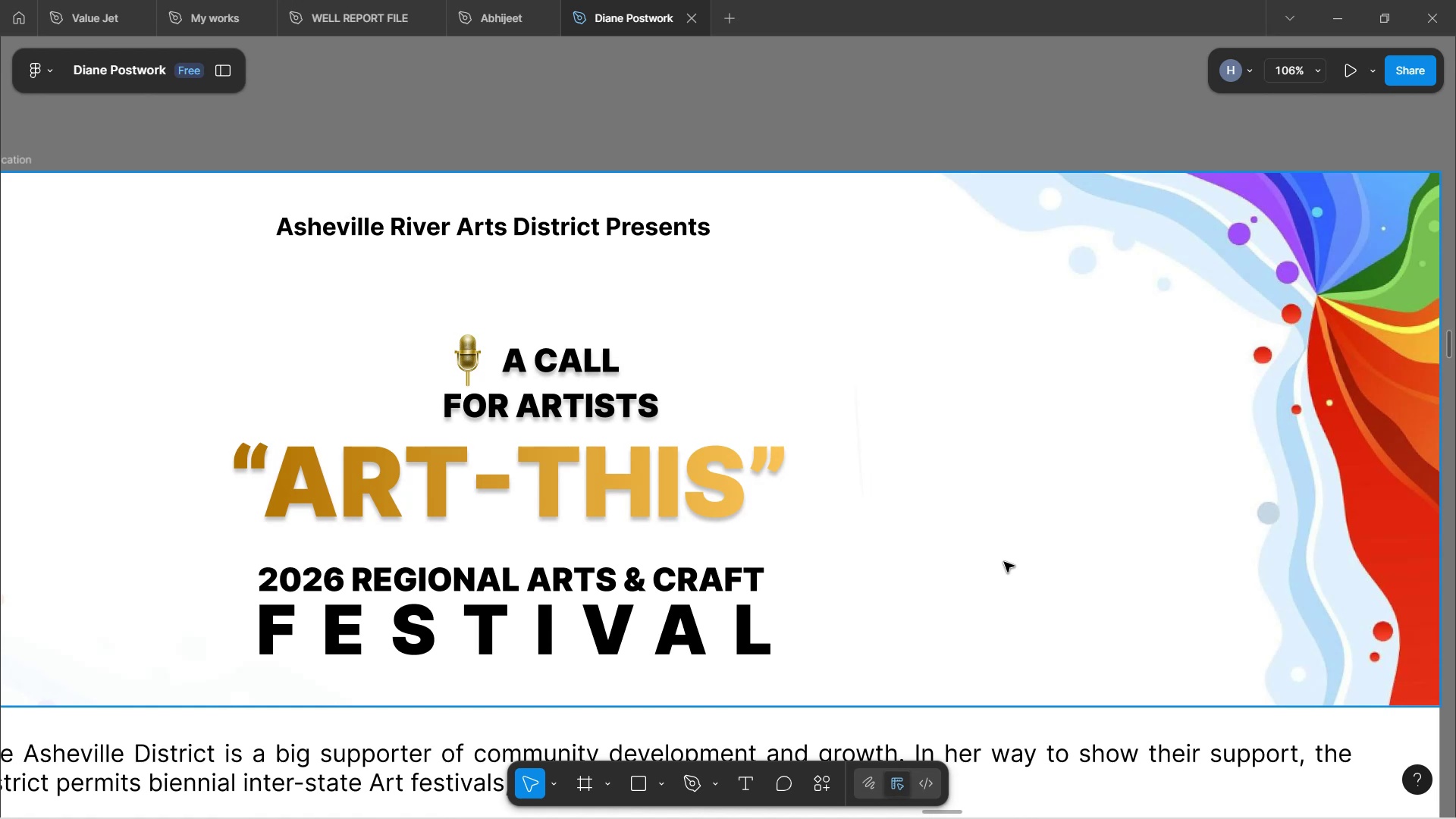 
wait(210.86)
 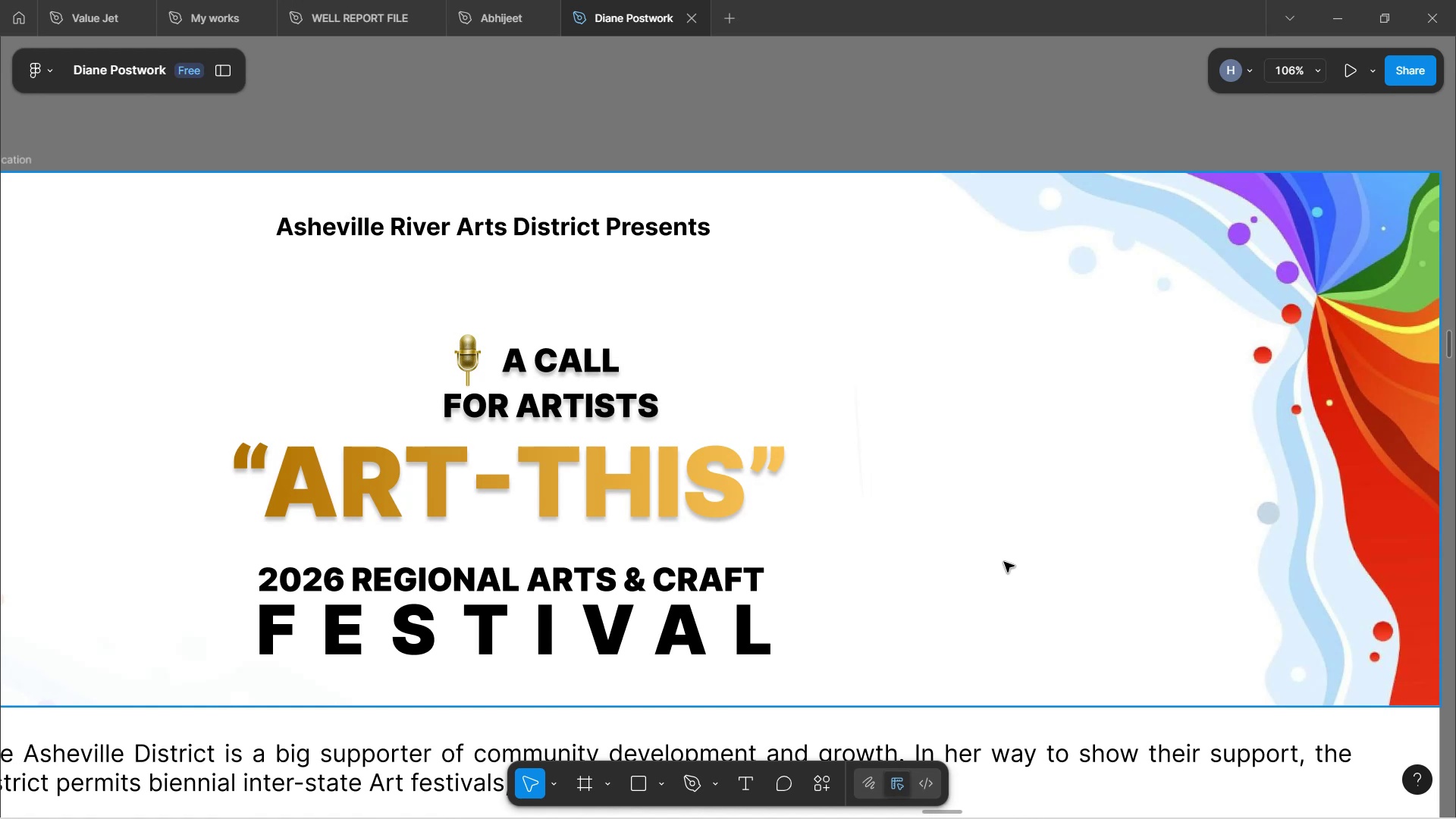 
left_click([736, 124])
 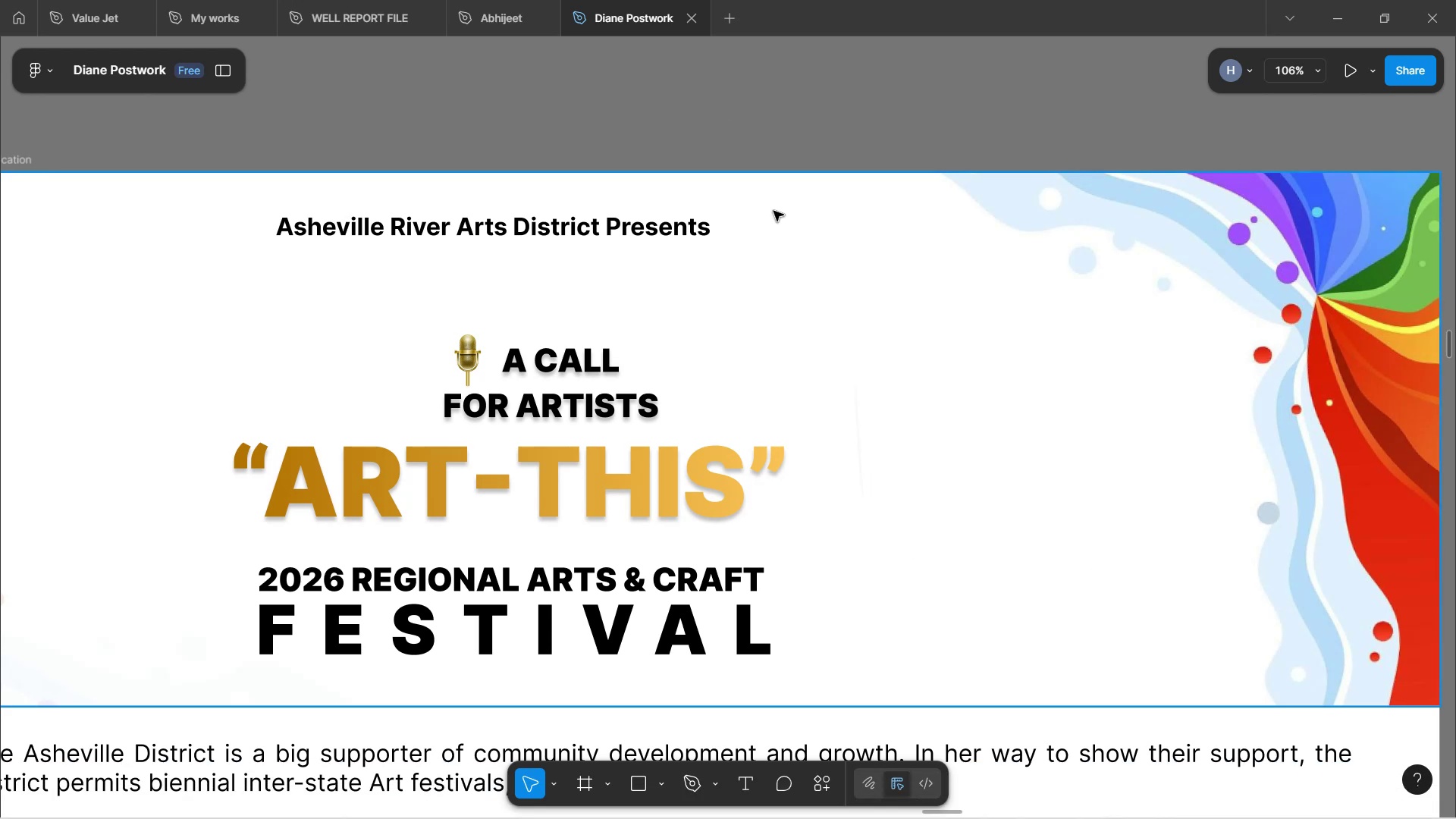 
hold_key(key=ShiftLeft, duration=1.2)
scroll: coordinate [739, 238], scroll_direction: up, amount: 3.0
 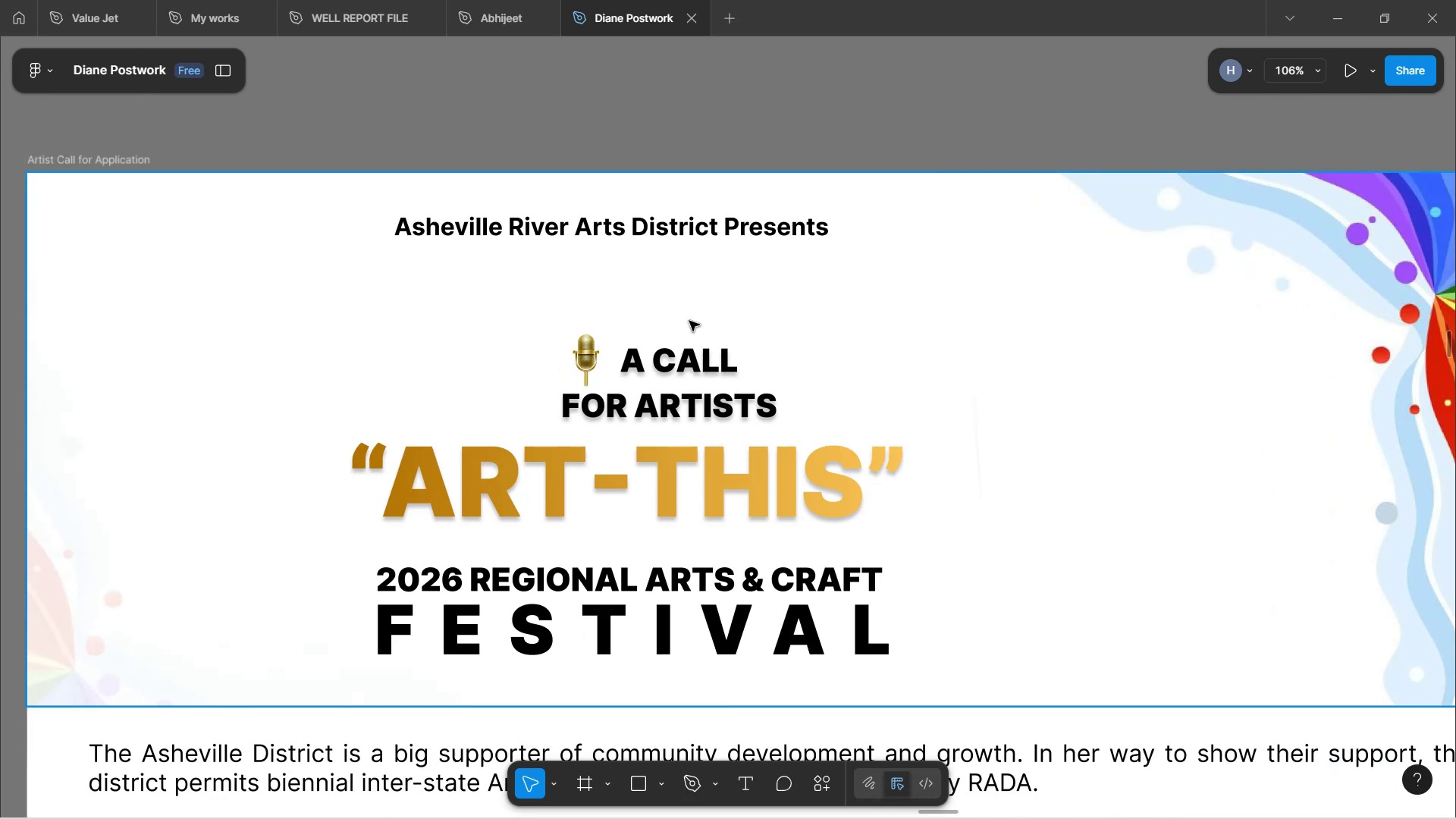 
double_click([703, 364])
 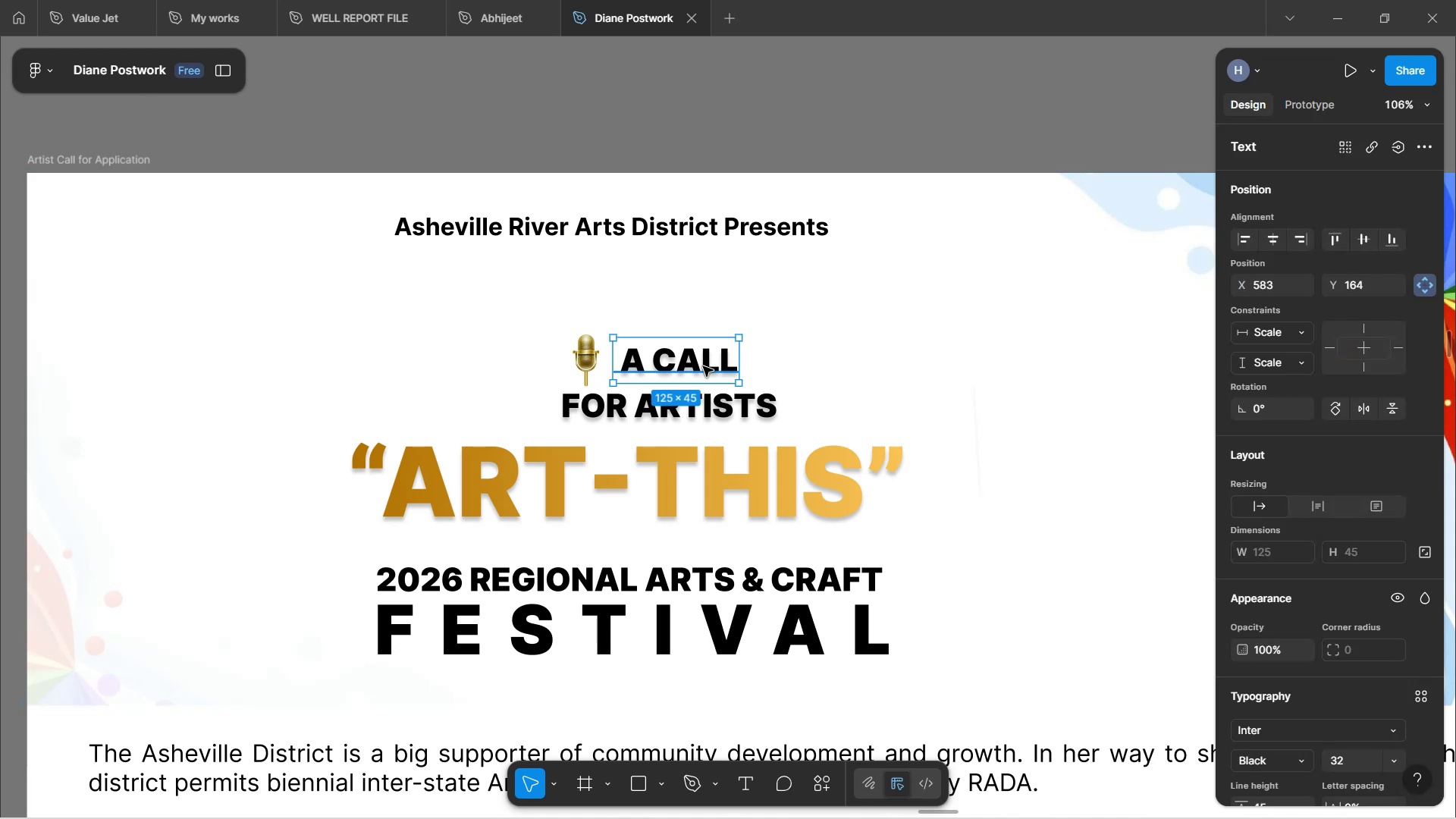 
hold_key(key=ShiftLeft, duration=1.51)
left_click([582, 364])
 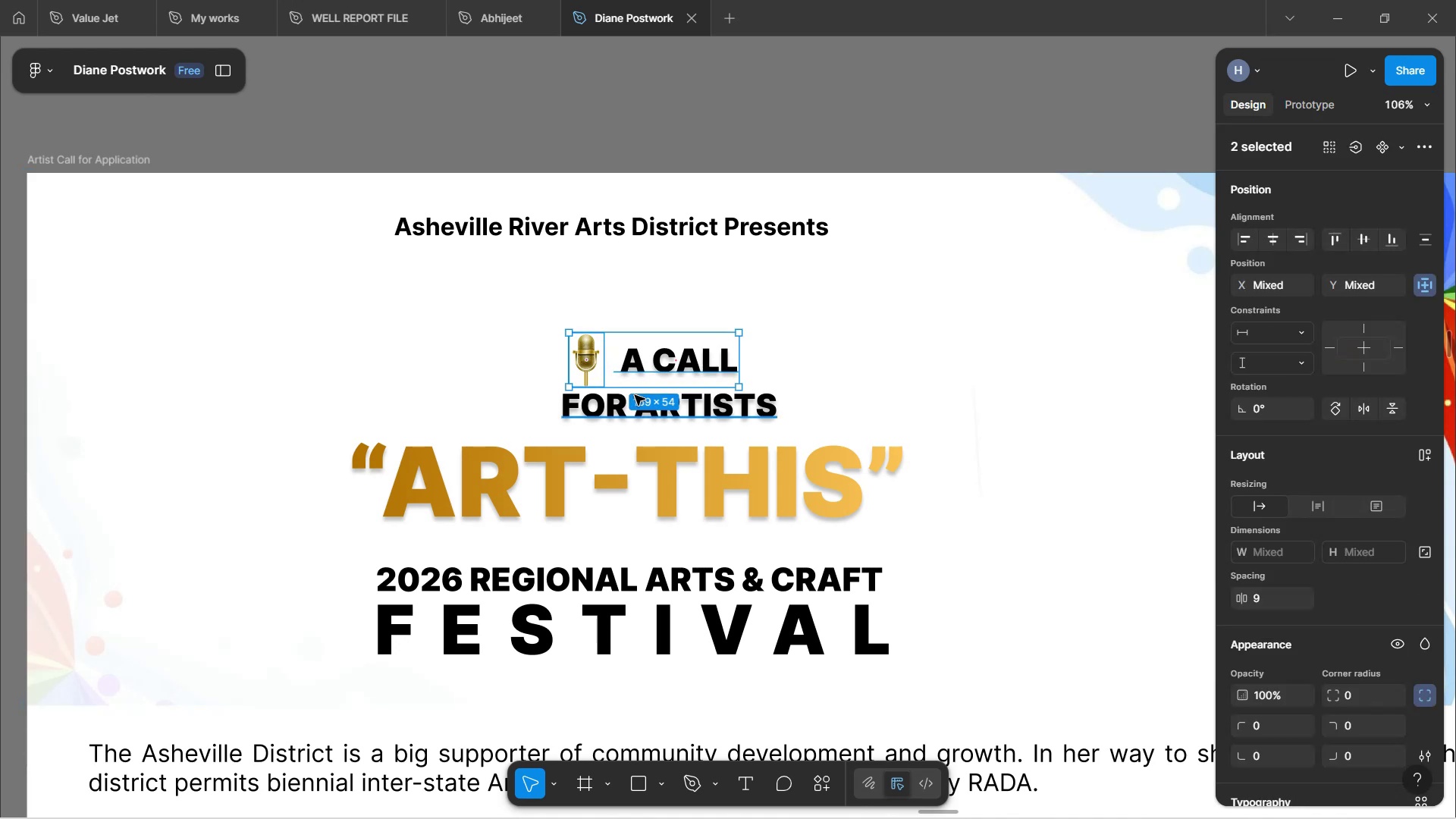 
hold_key(key=ShiftLeft, duration=1.04)
left_click([688, 406])
 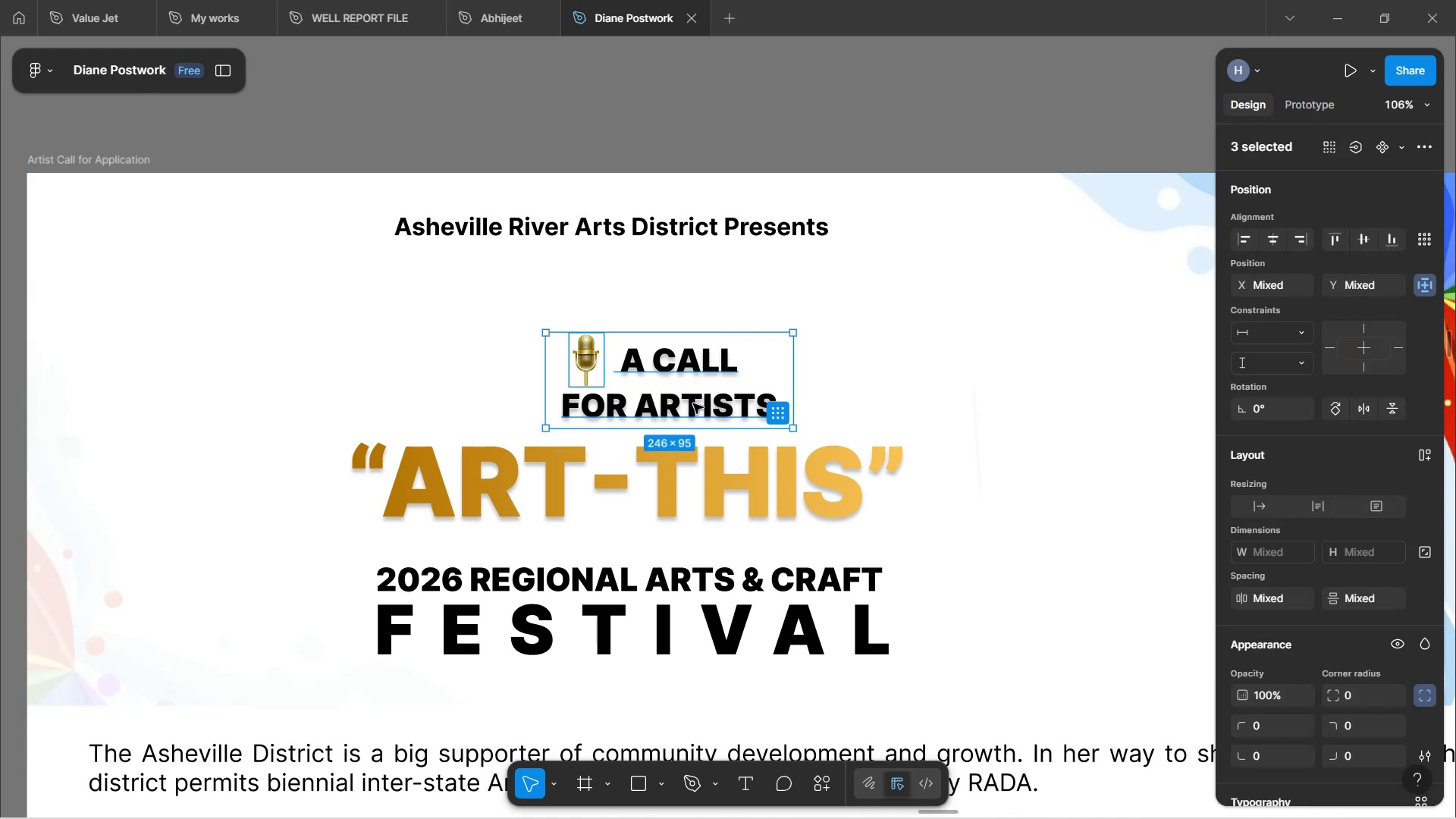 
left_click_drag(start_coordinate=[693, 403], to_coordinate=[618, 340])
 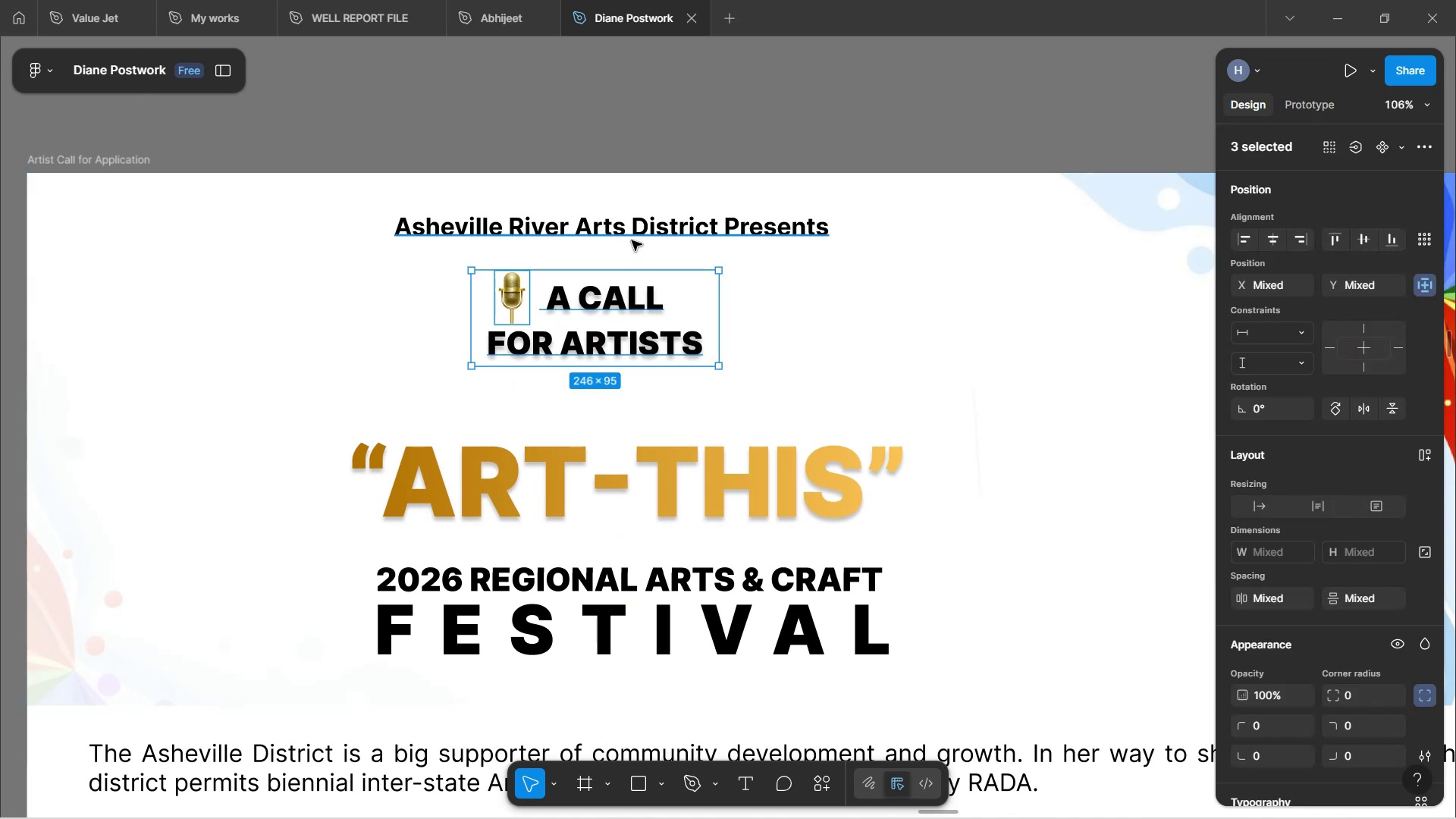 
left_click([632, 237])
 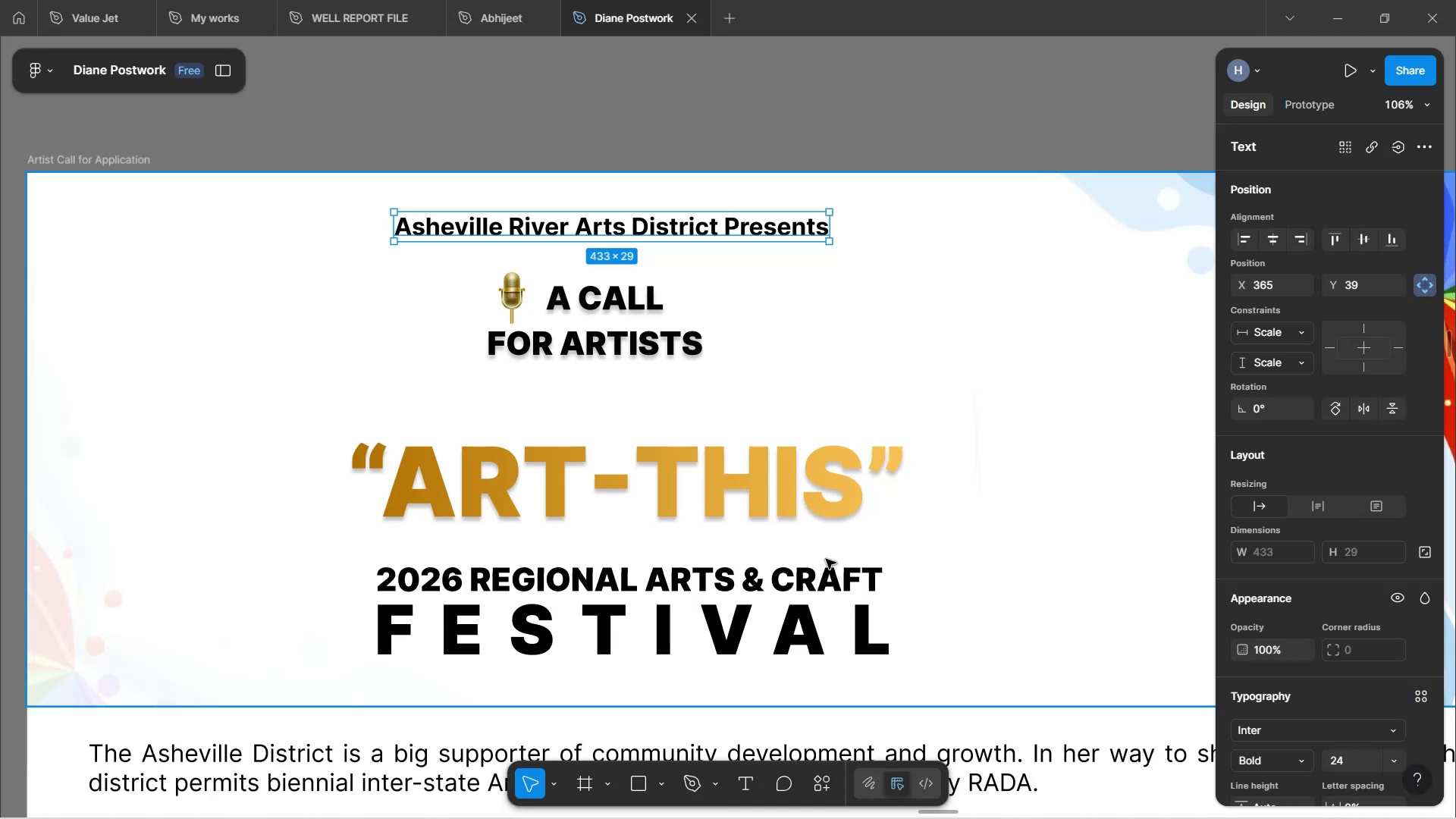 
left_click([761, 569])
 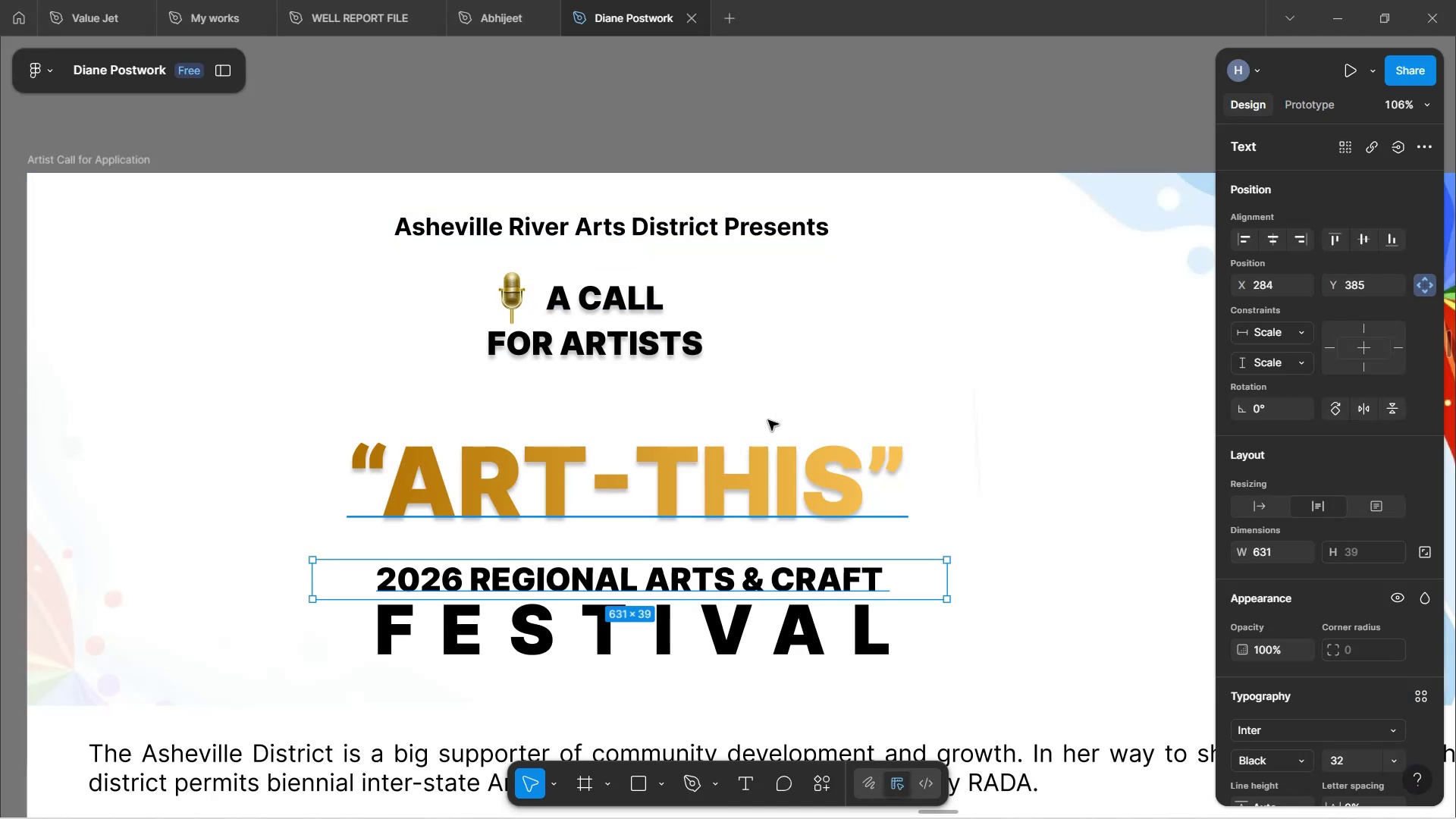 
wait(11.22)
 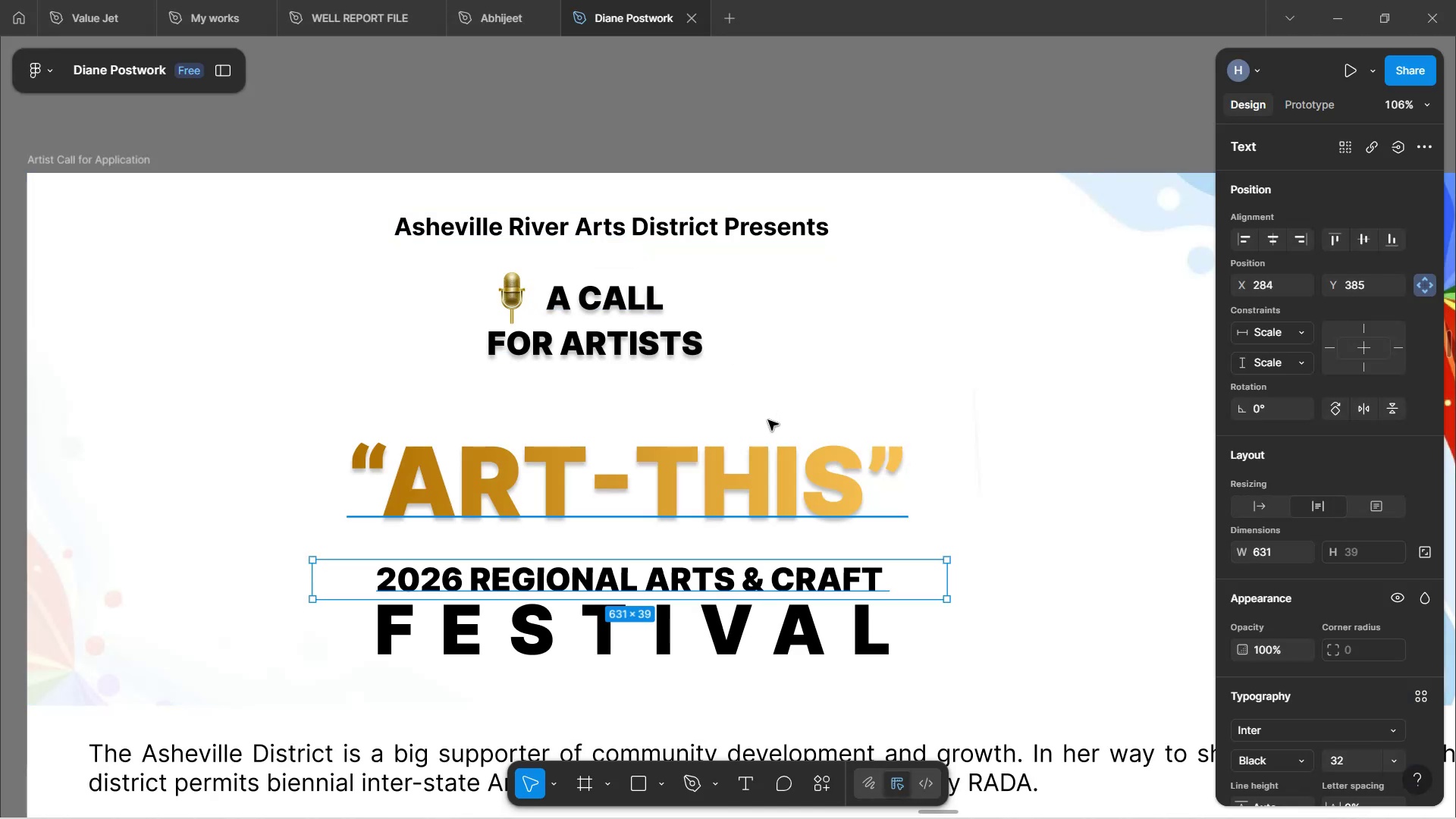 
hold_key(key=ControlLeft, duration=0.5)
scroll: coordinate [805, 617], scroll_direction: down, amount: 2.0
 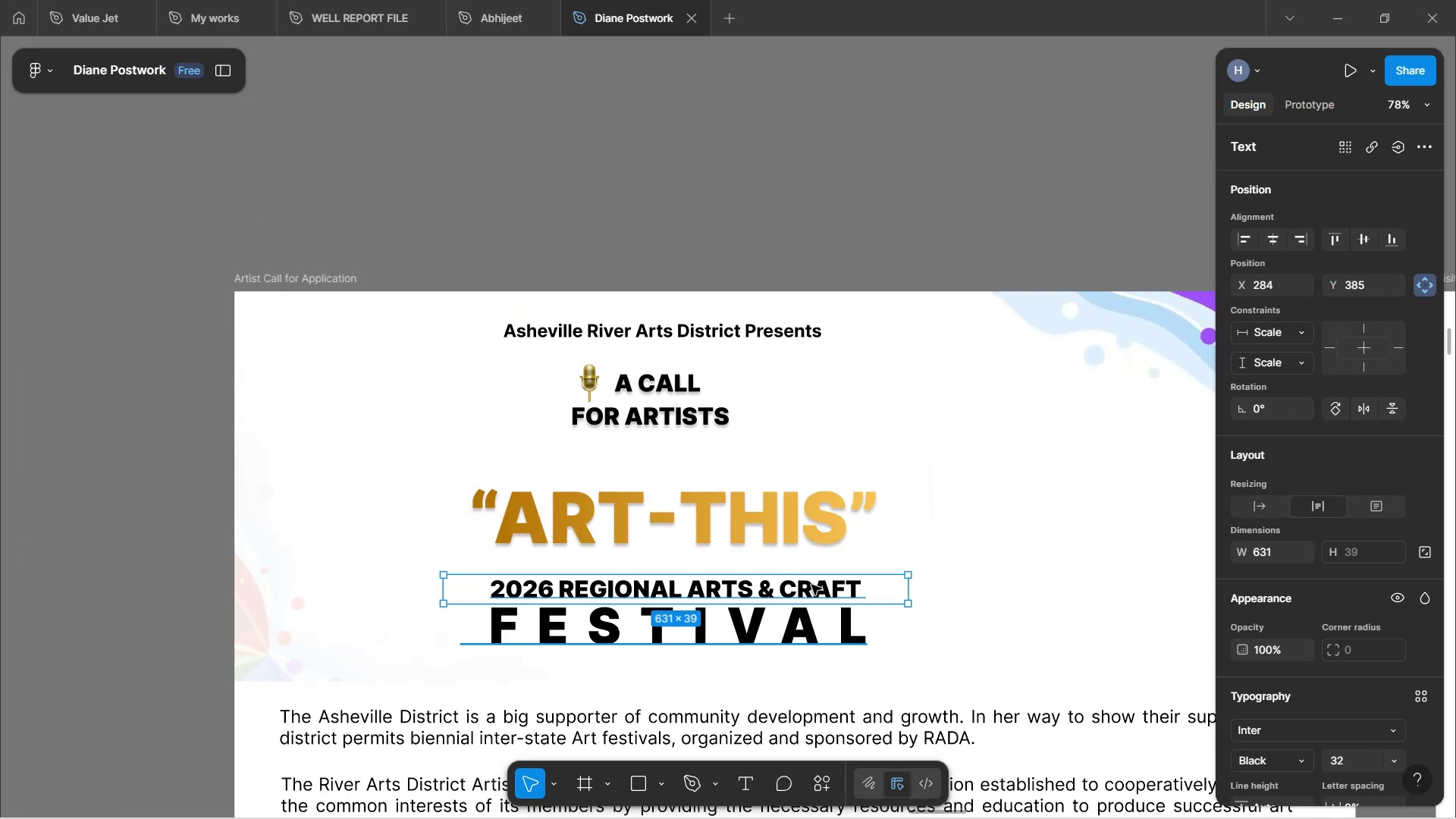 
left_click([808, 541])
 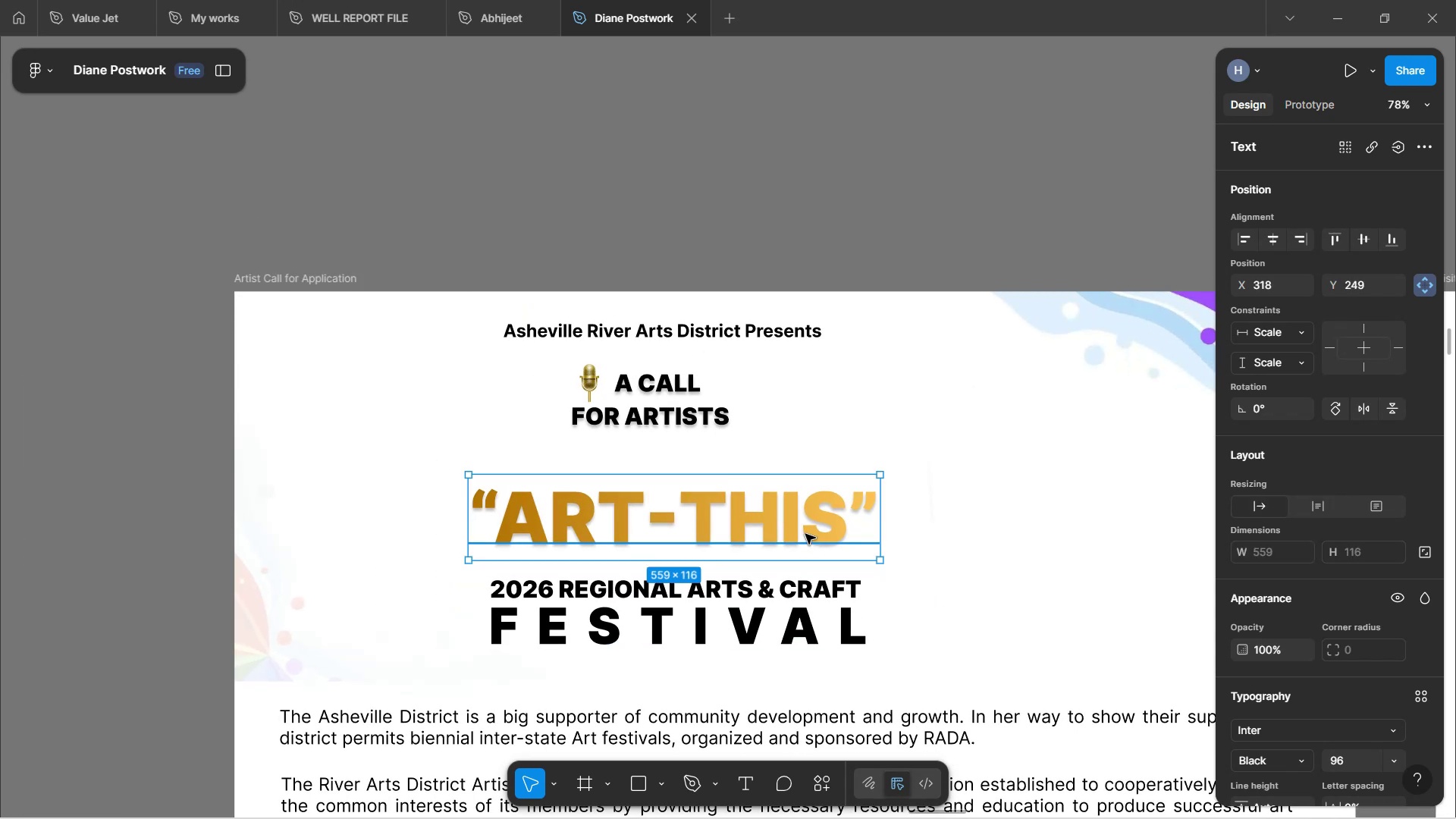 
left_click_drag(start_coordinate=[803, 531], to_coordinate=[782, 234])
 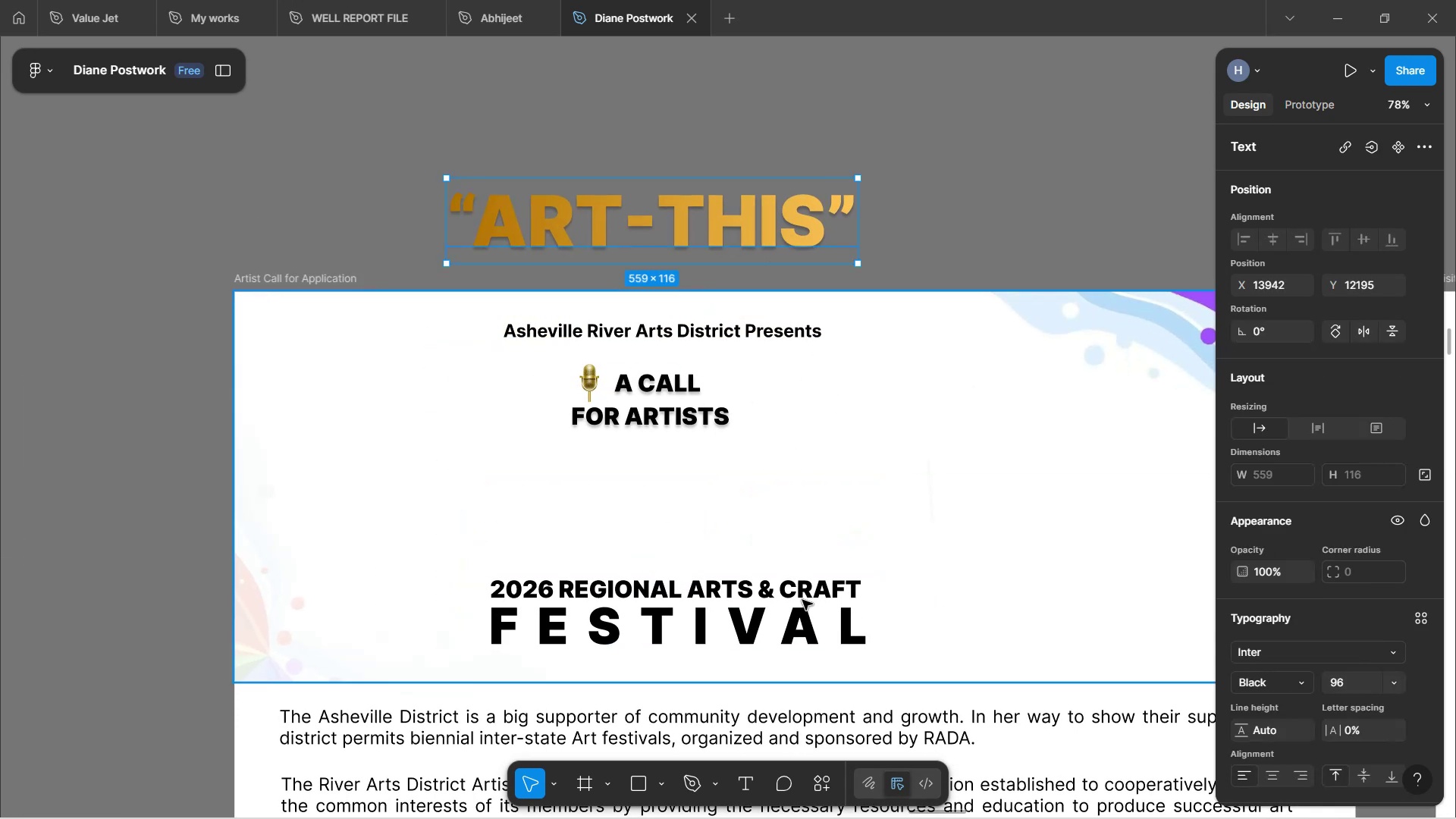 
double_click([802, 600])
 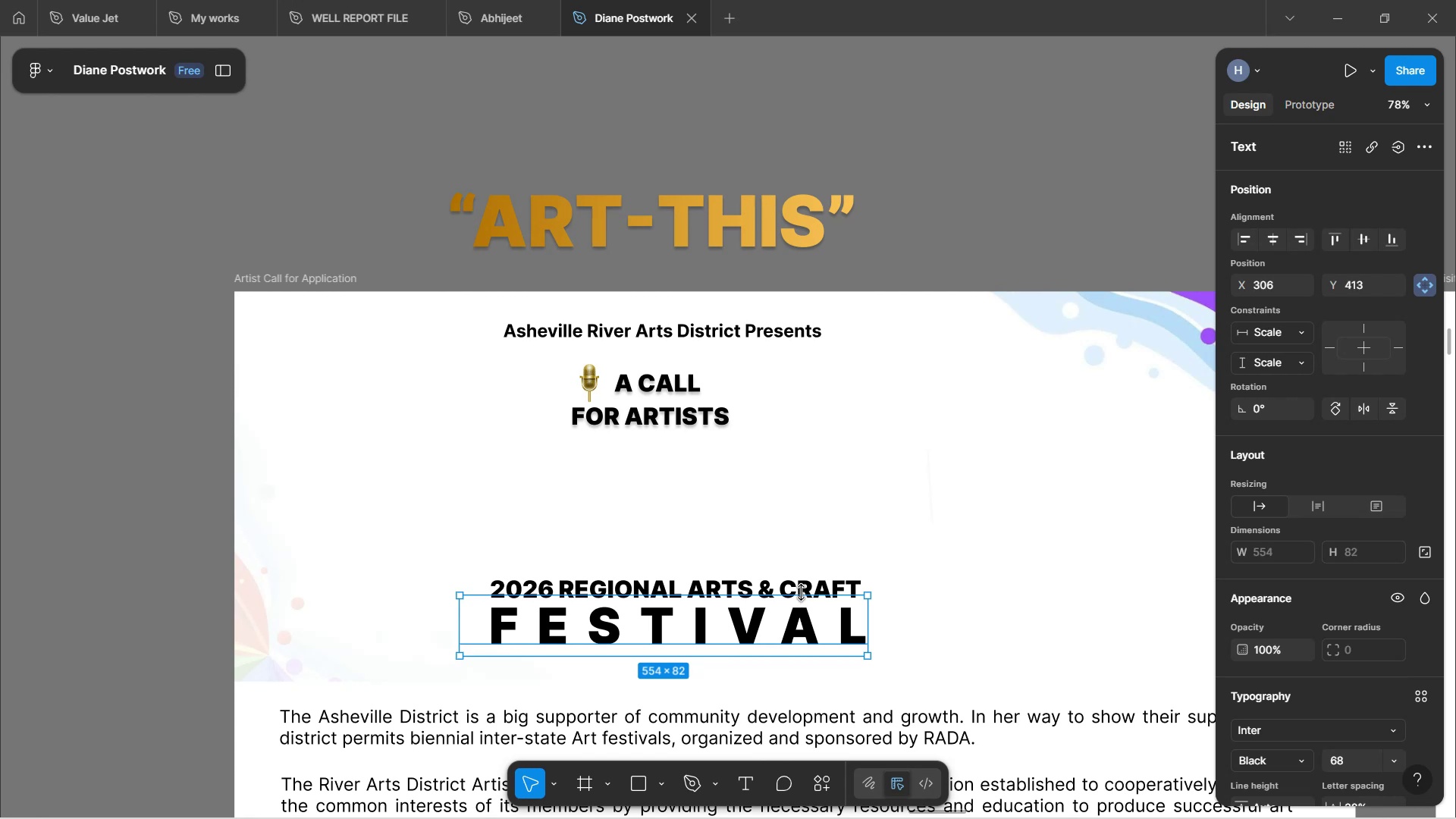 
hold_key(key=ShiftLeft, duration=0.63)
 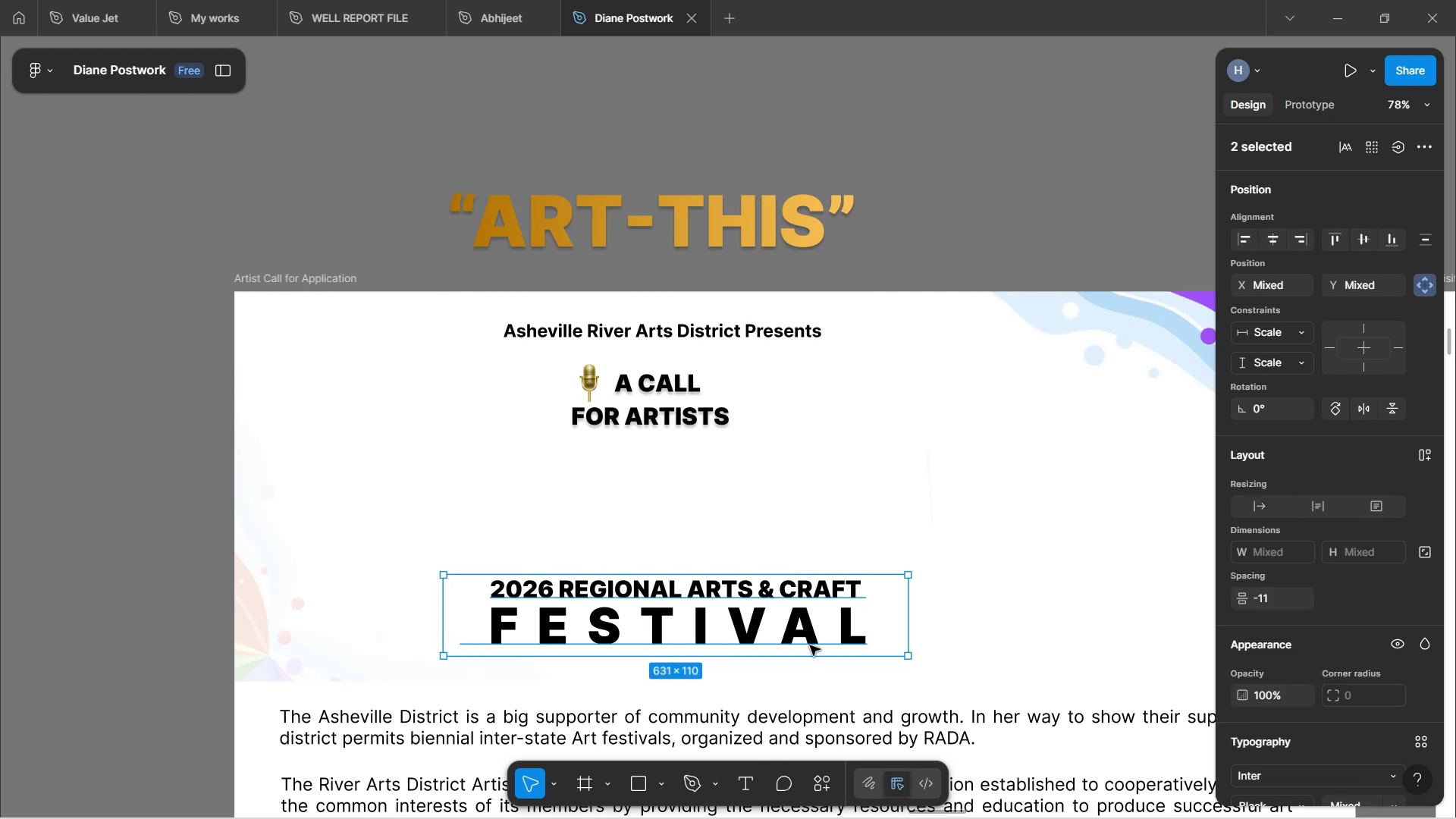 
left_click_drag(start_coordinate=[802, 643], to_coordinate=[797, 510])
 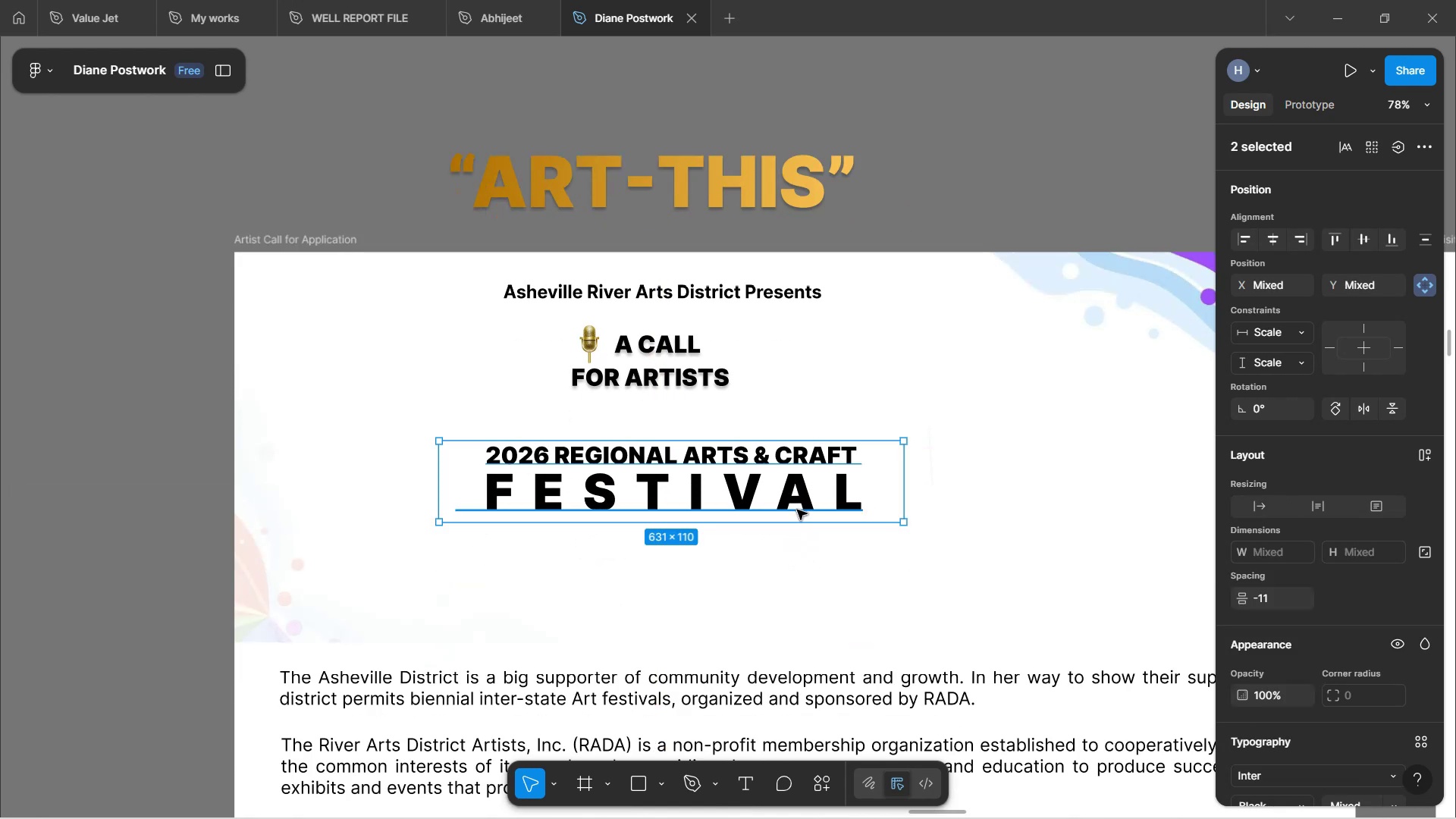 
scroll: coordinate [783, 546], scroll_direction: down, amount: 1.0
 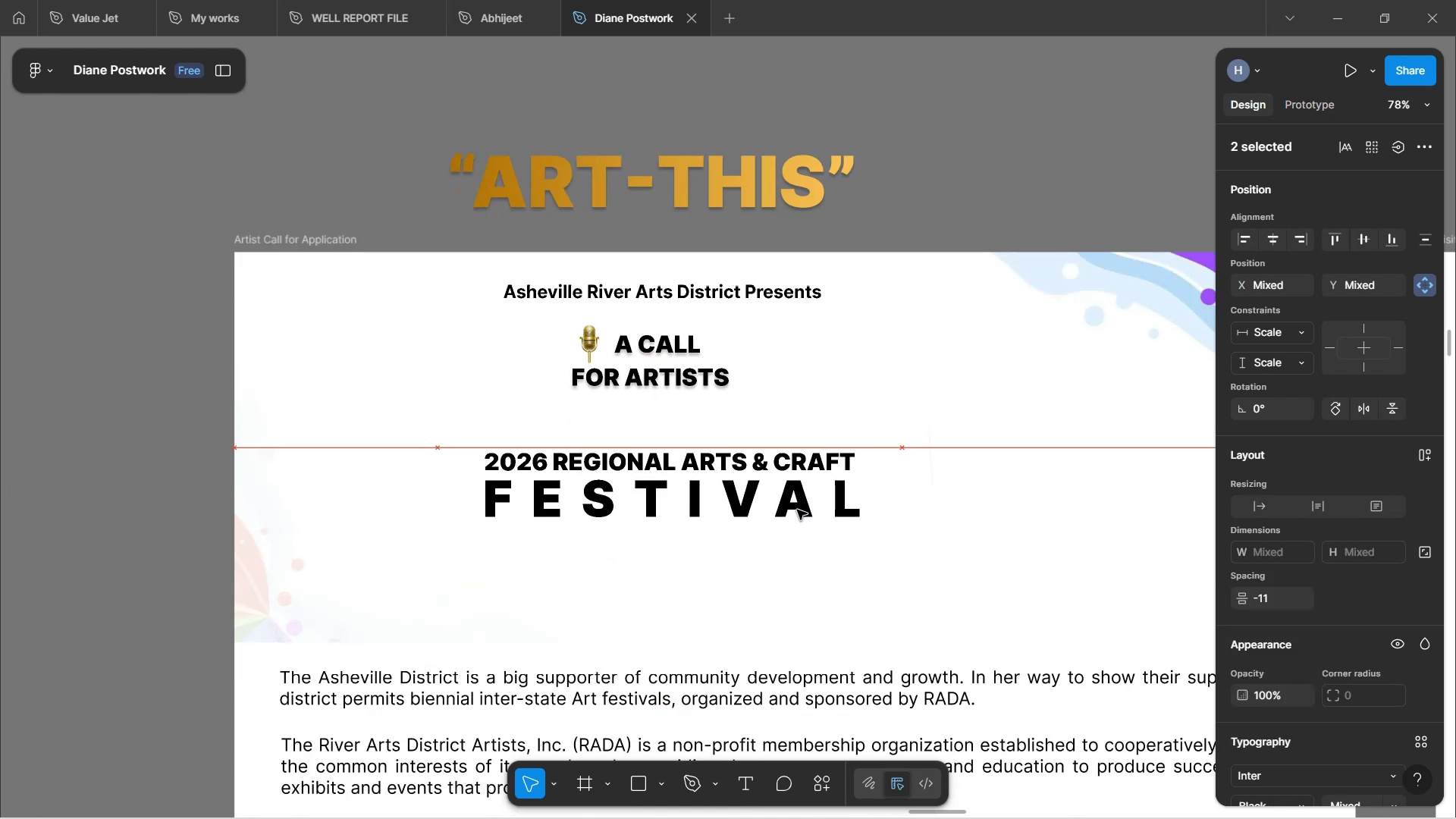 
hold_key(key=ShiftLeft, duration=1.5)
scroll: coordinate [797, 510], scroll_direction: down, amount: 5.0
 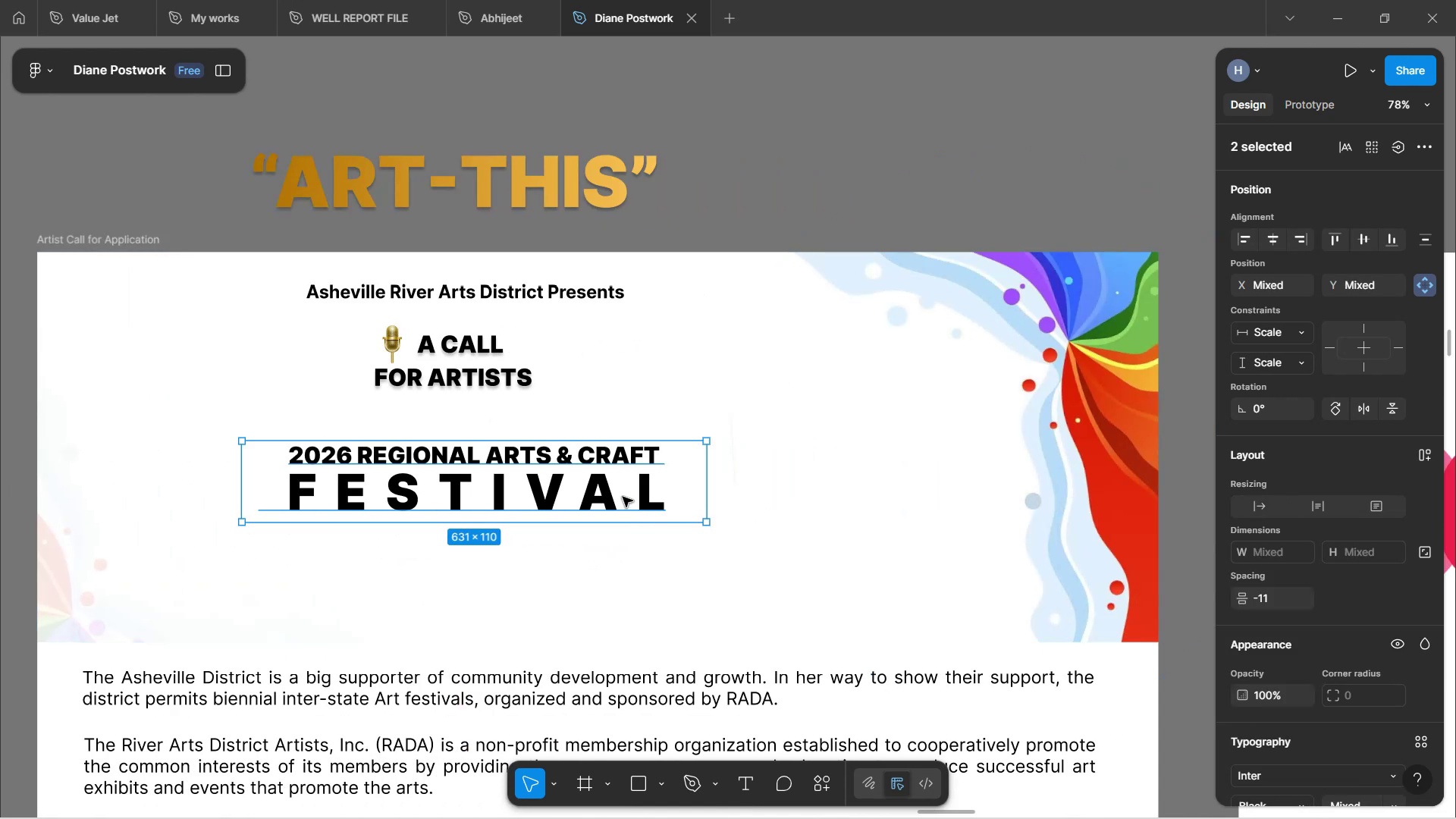 
left_click_drag(start_coordinate=[600, 494], to_coordinate=[698, 479])
 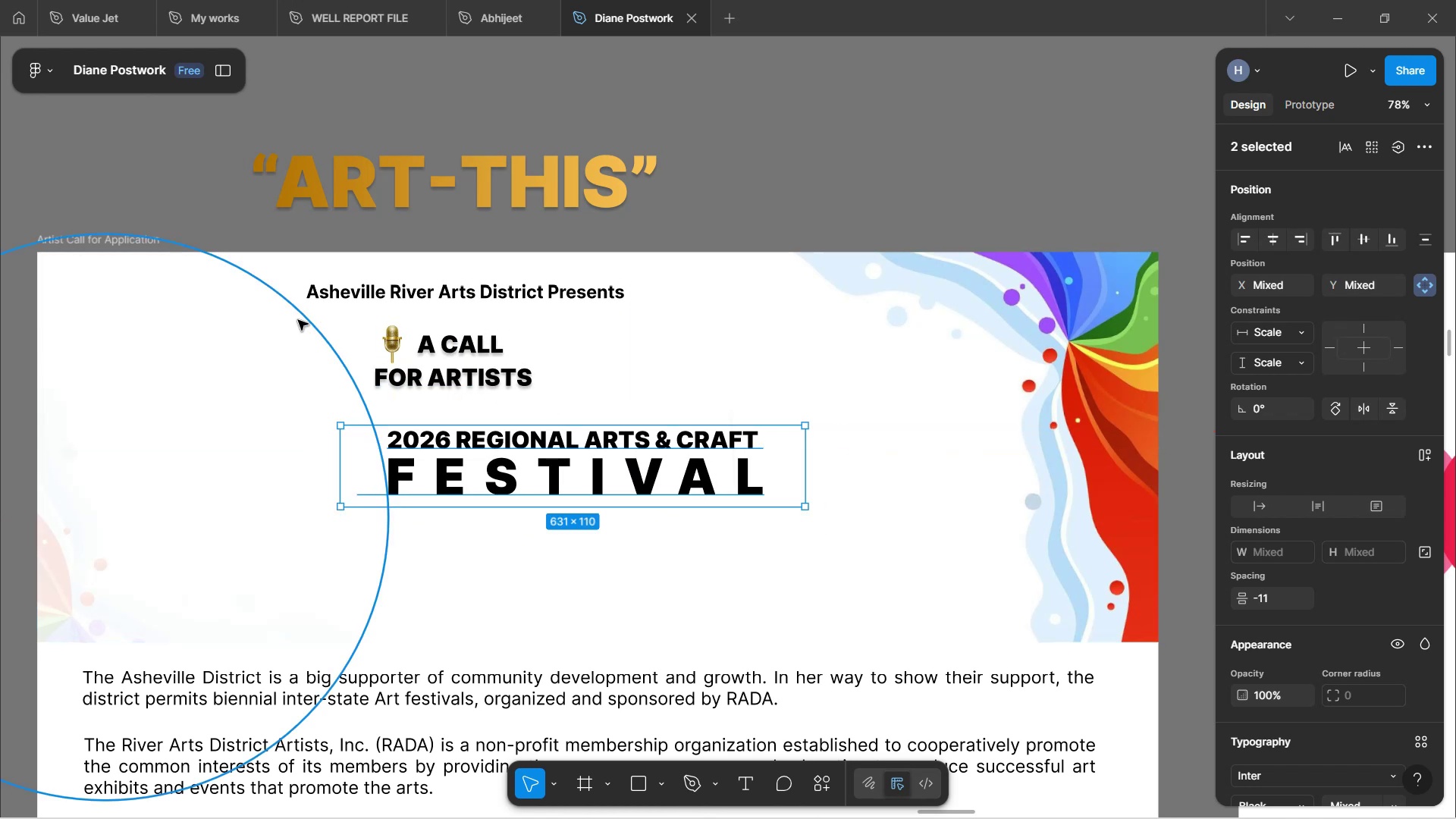 
left_click([298, 320])
 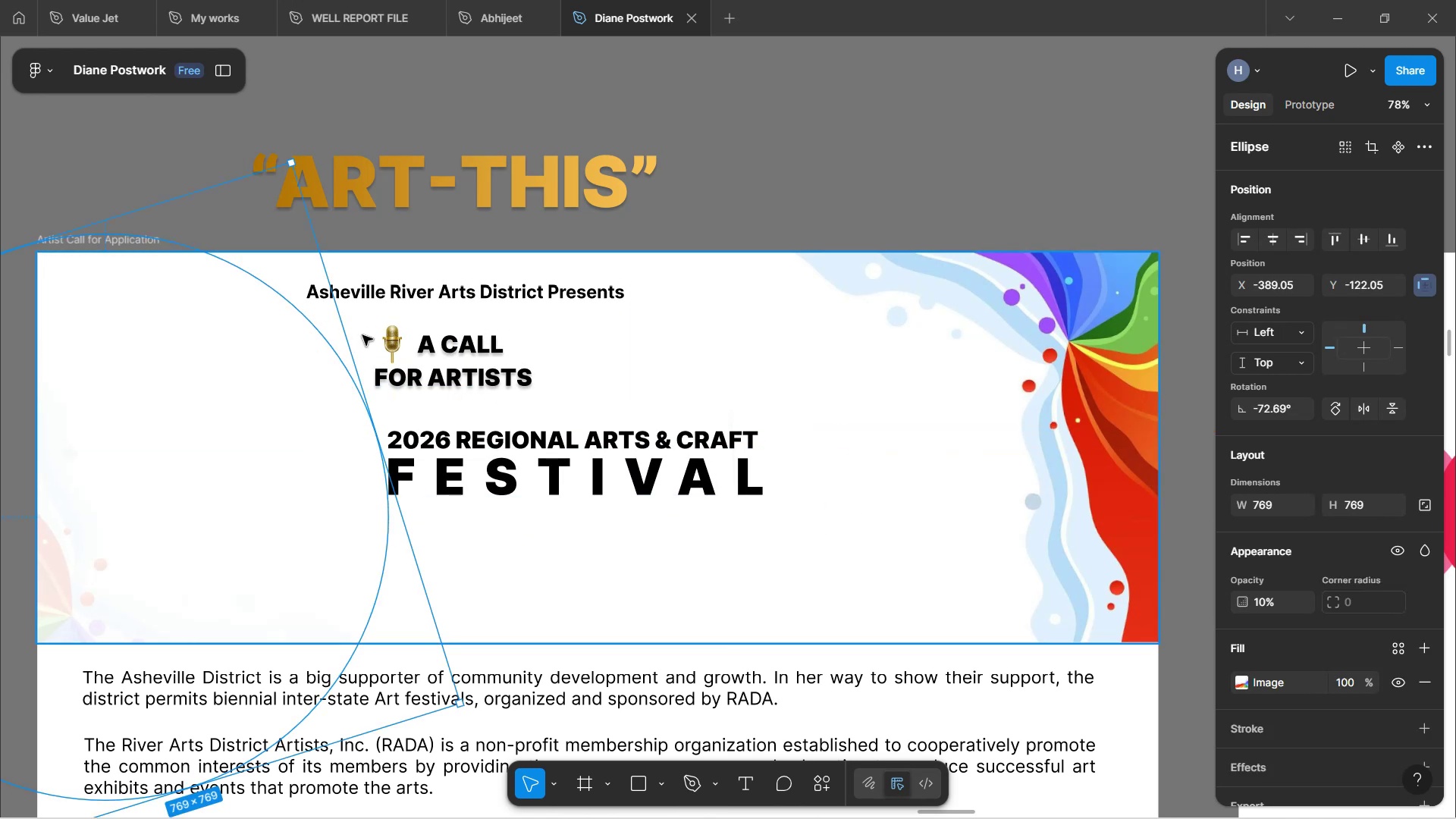 
left_click([363, 332])
 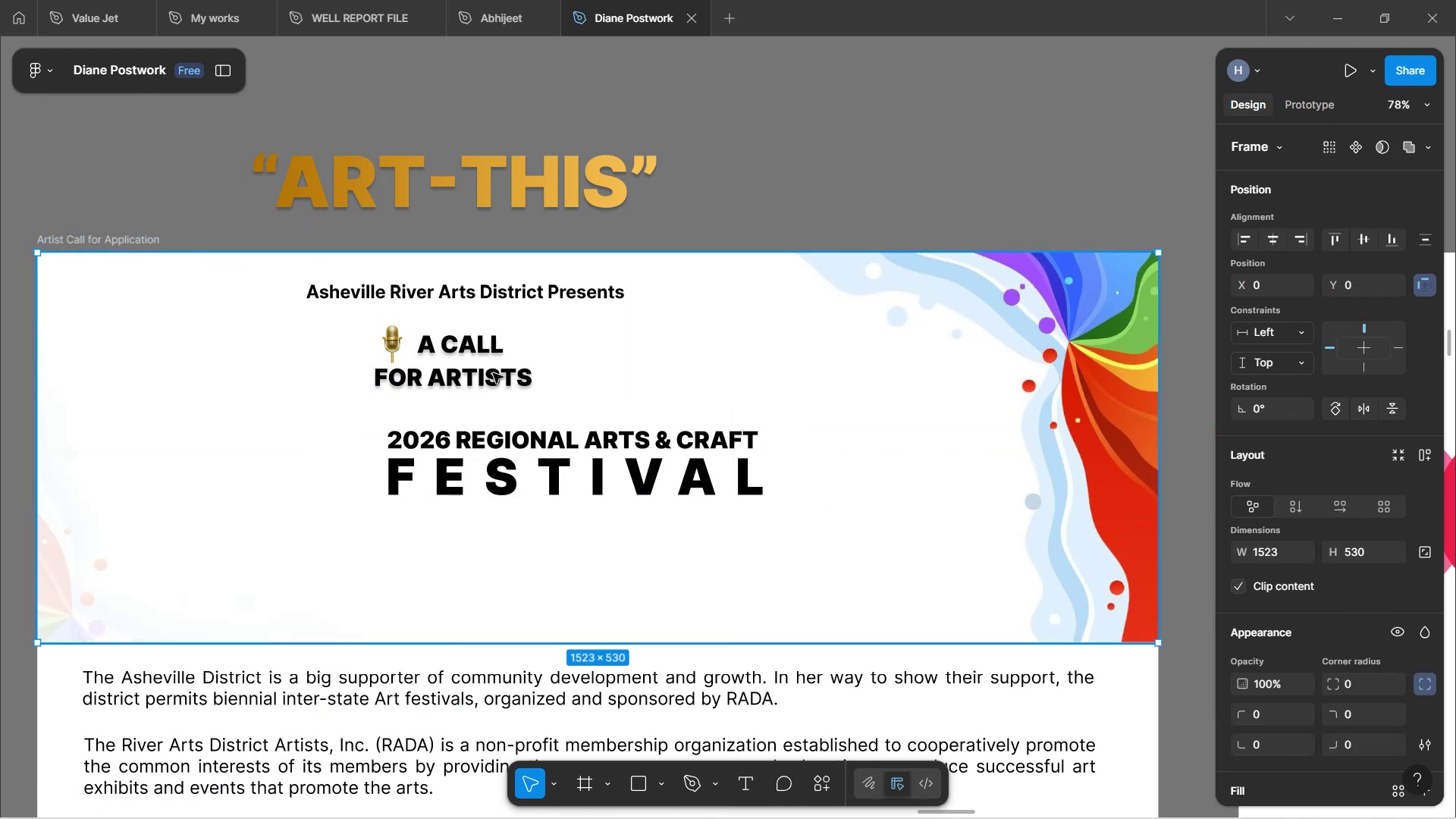 
wait(5.0)
 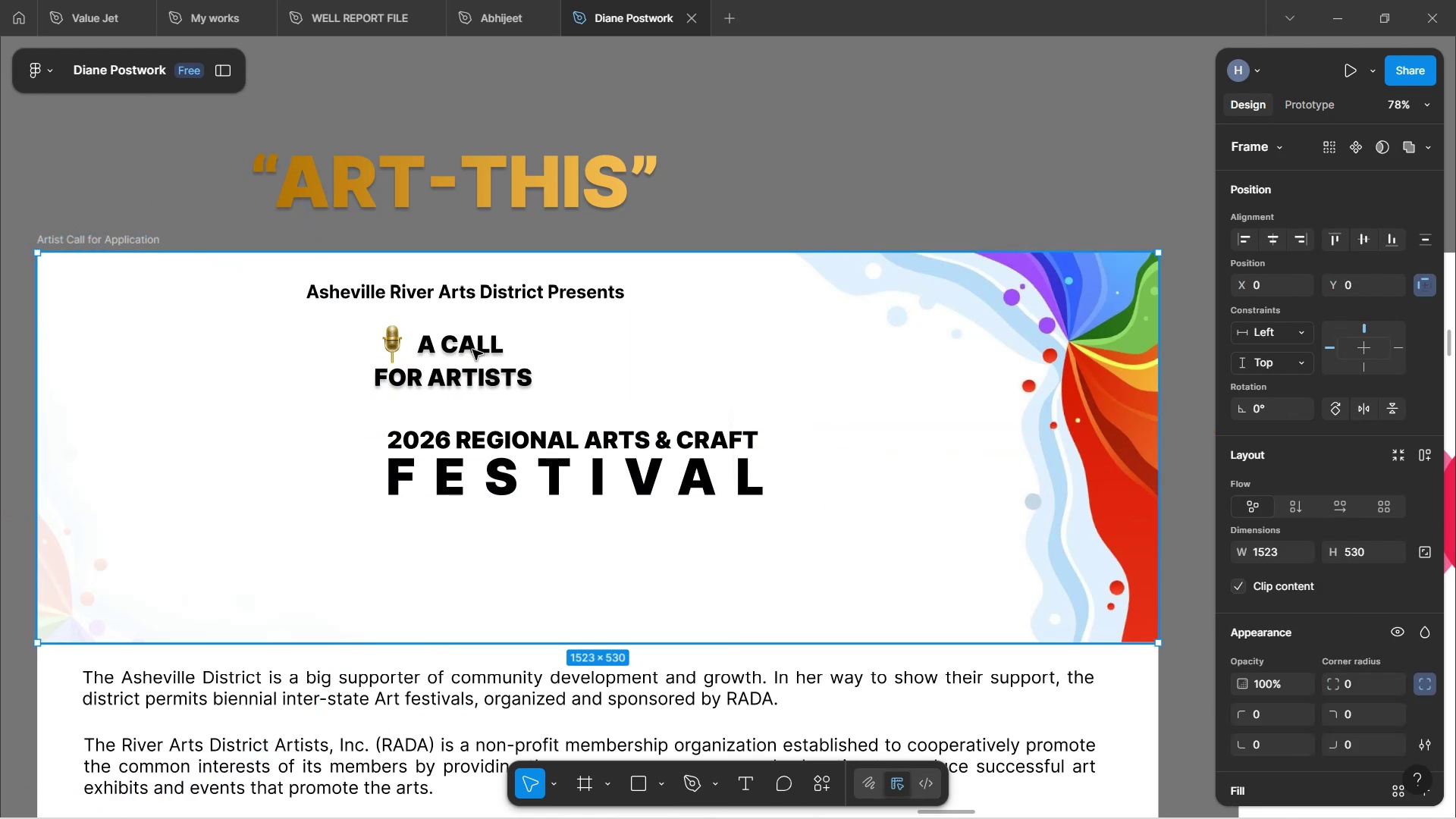 
scroll: coordinate [1308, 689], scroll_direction: down, amount: 5.0
 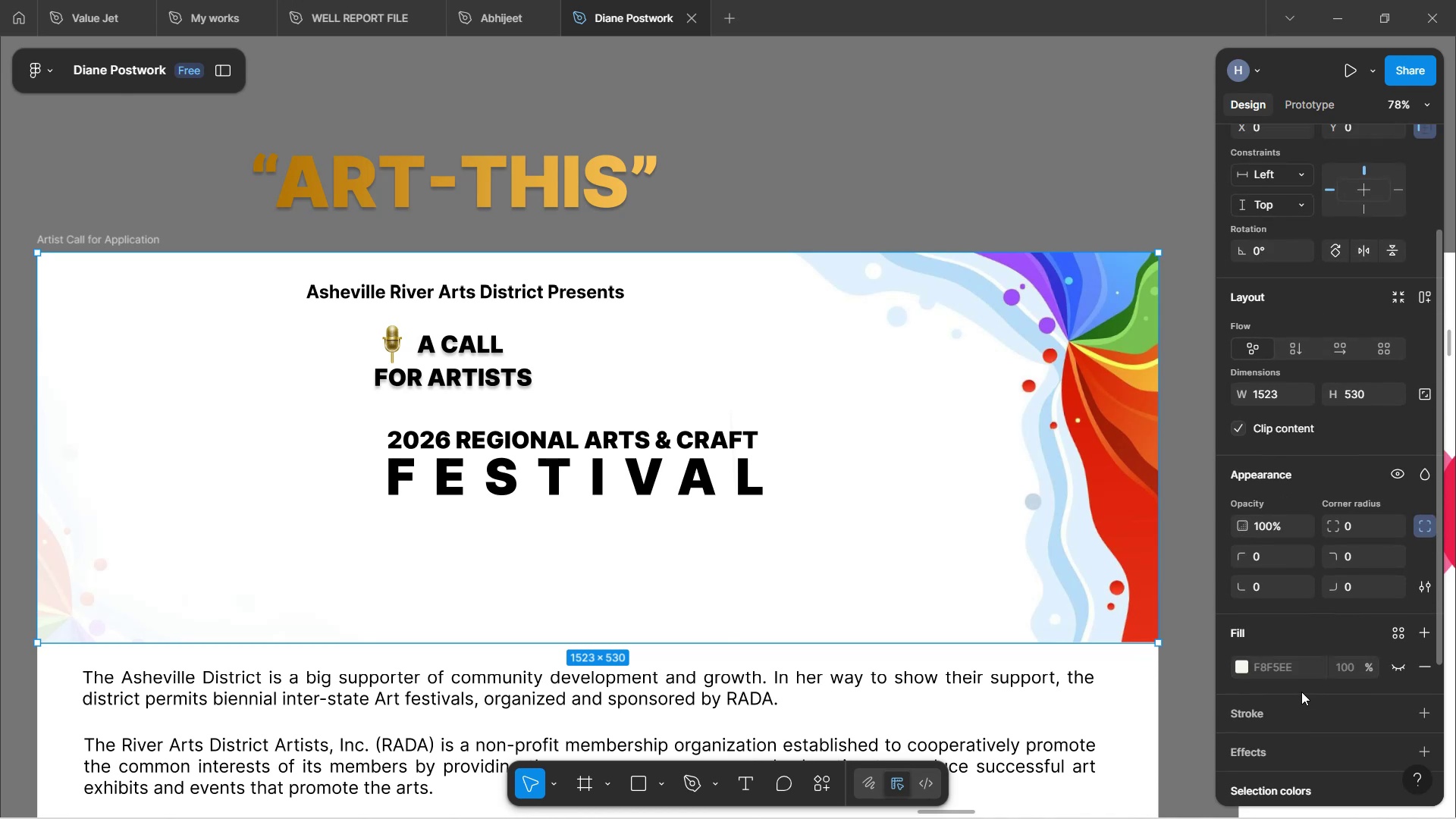 
left_click([1118, 726])
 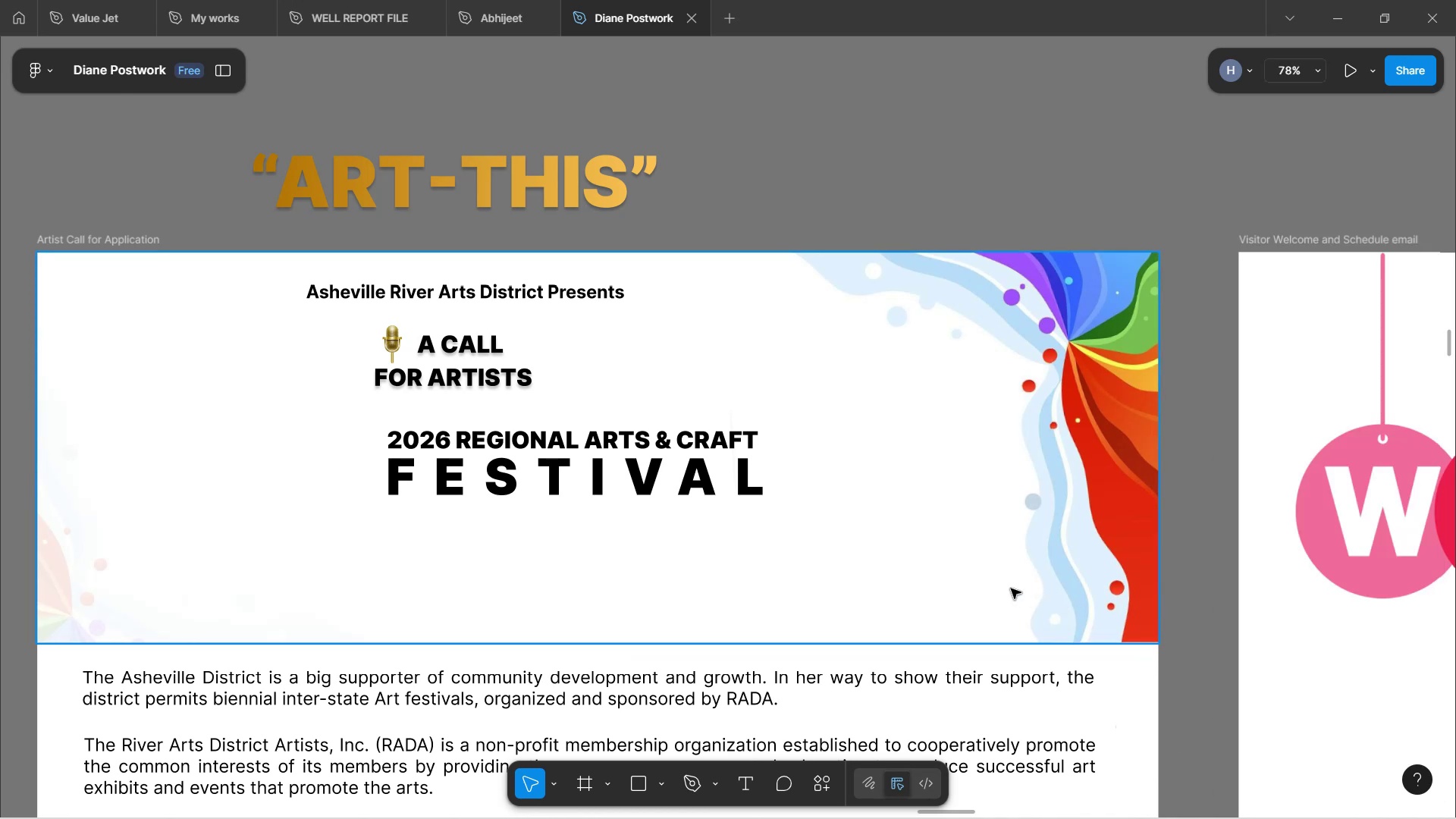 
left_click([1011, 588])
 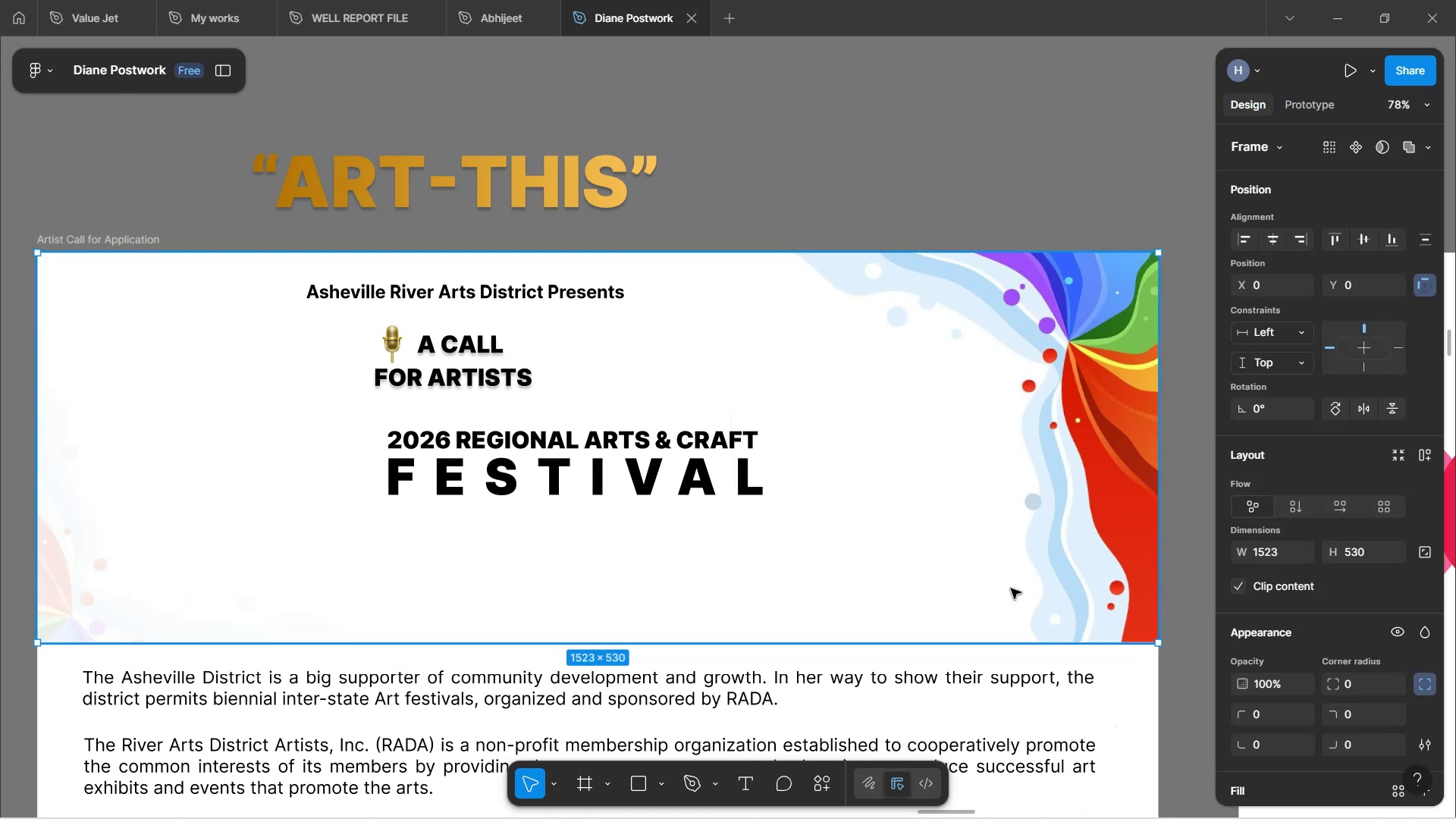 
scroll: coordinate [1357, 643], scroll_direction: down, amount: 6.0
 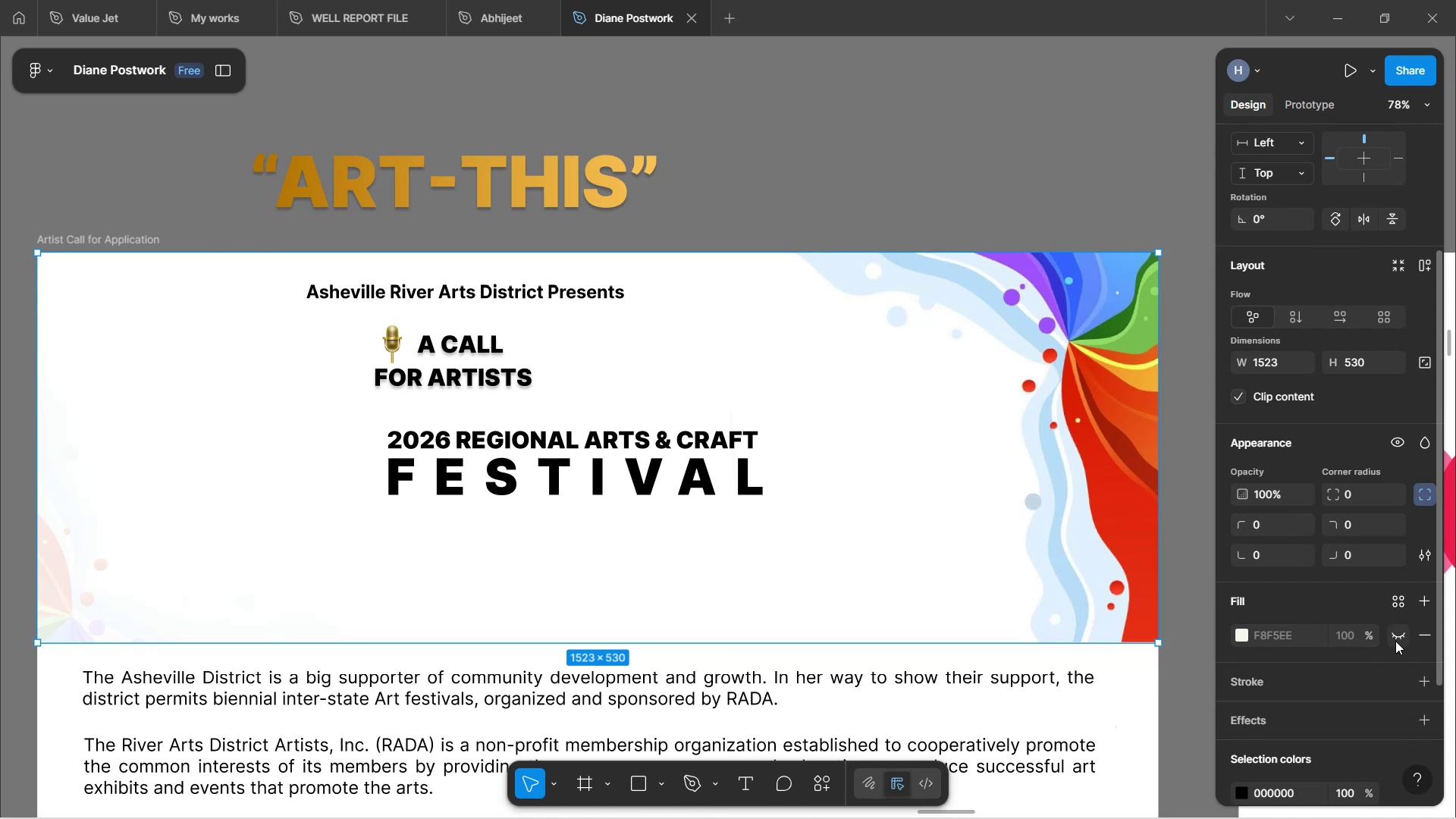 
left_click([1400, 641])
 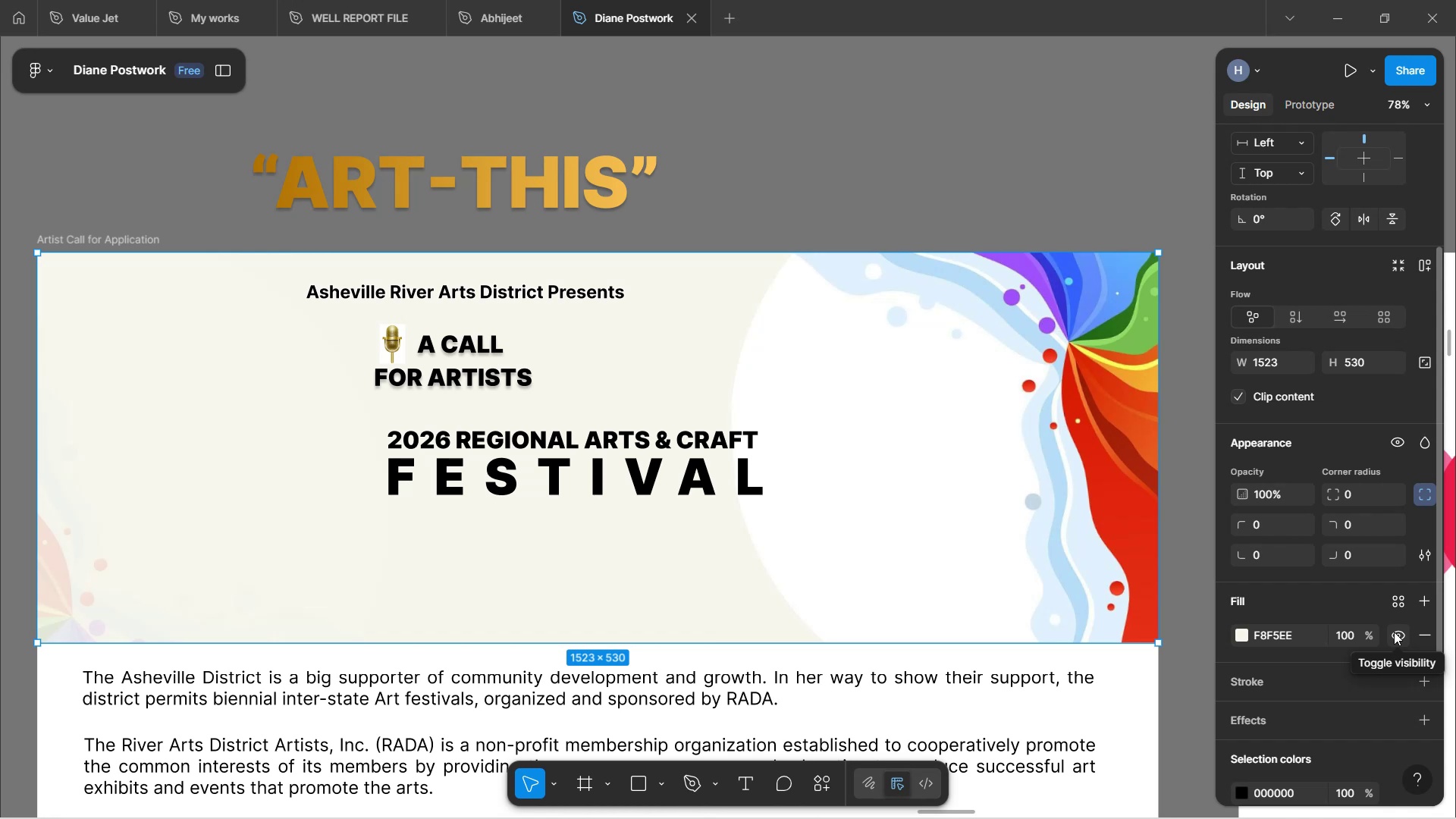 
wait(29.4)
 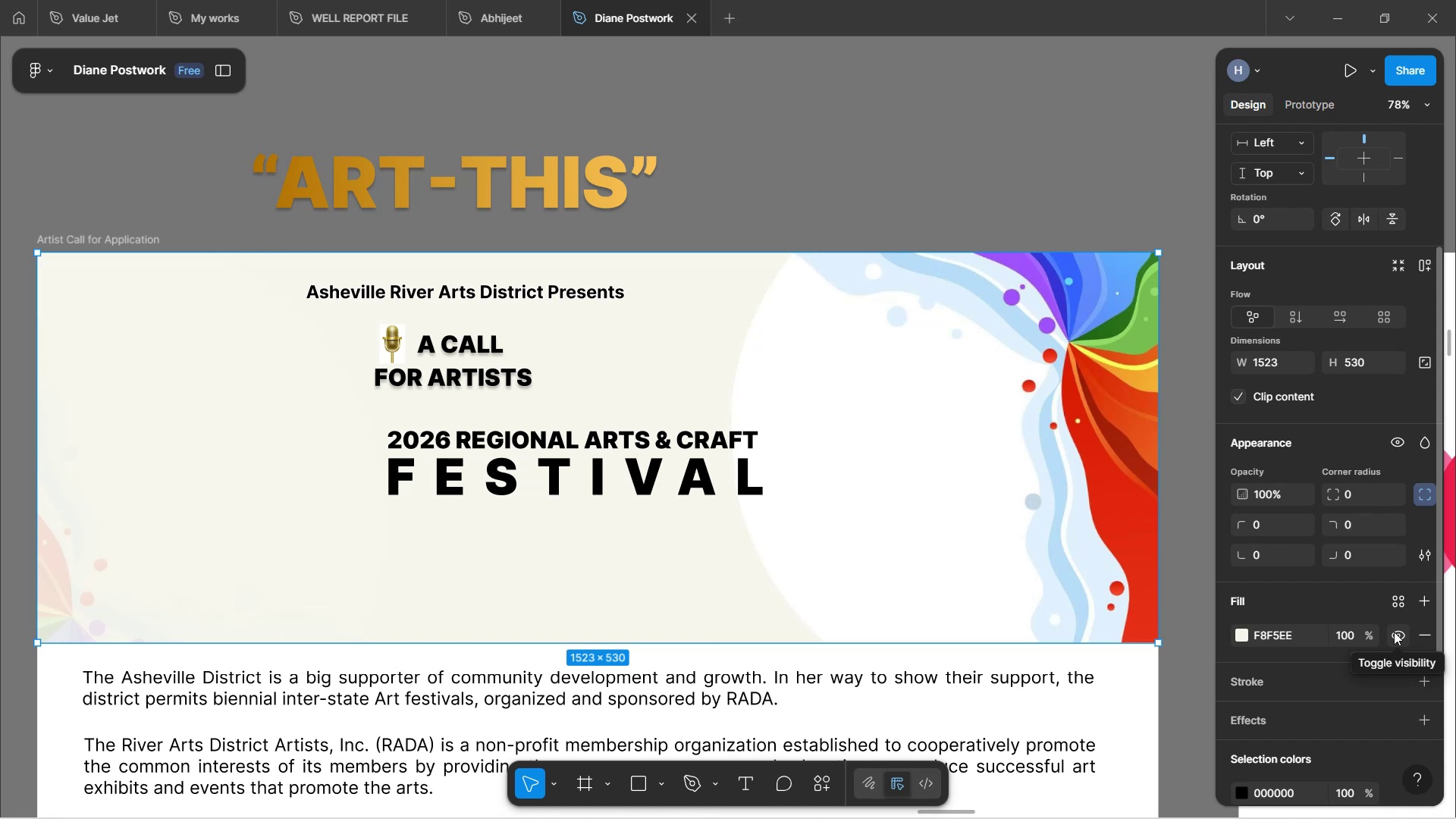 
scroll: coordinate [1354, 568], scroll_direction: down, amount: 5.0
 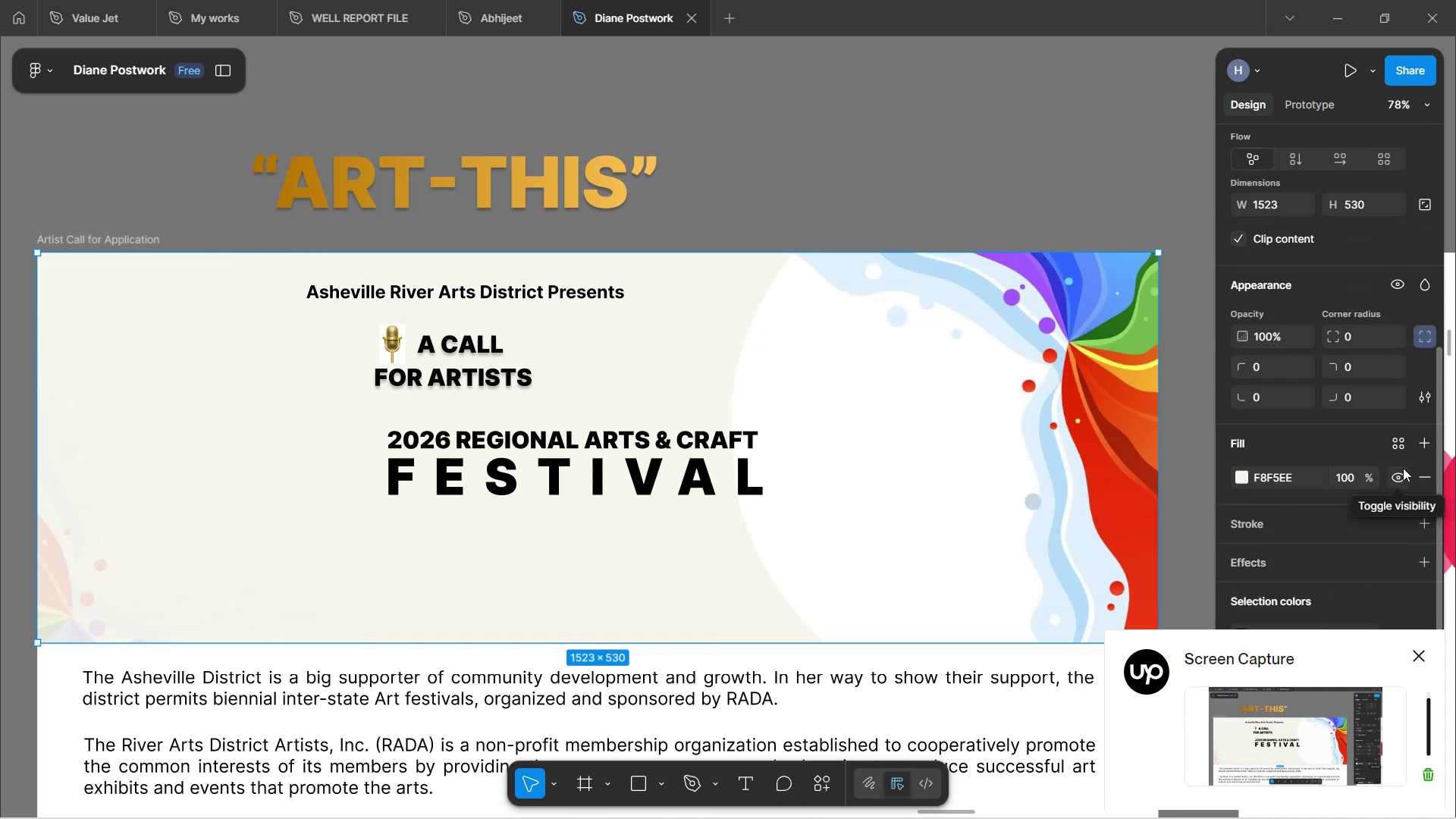 
wait(9.29)
 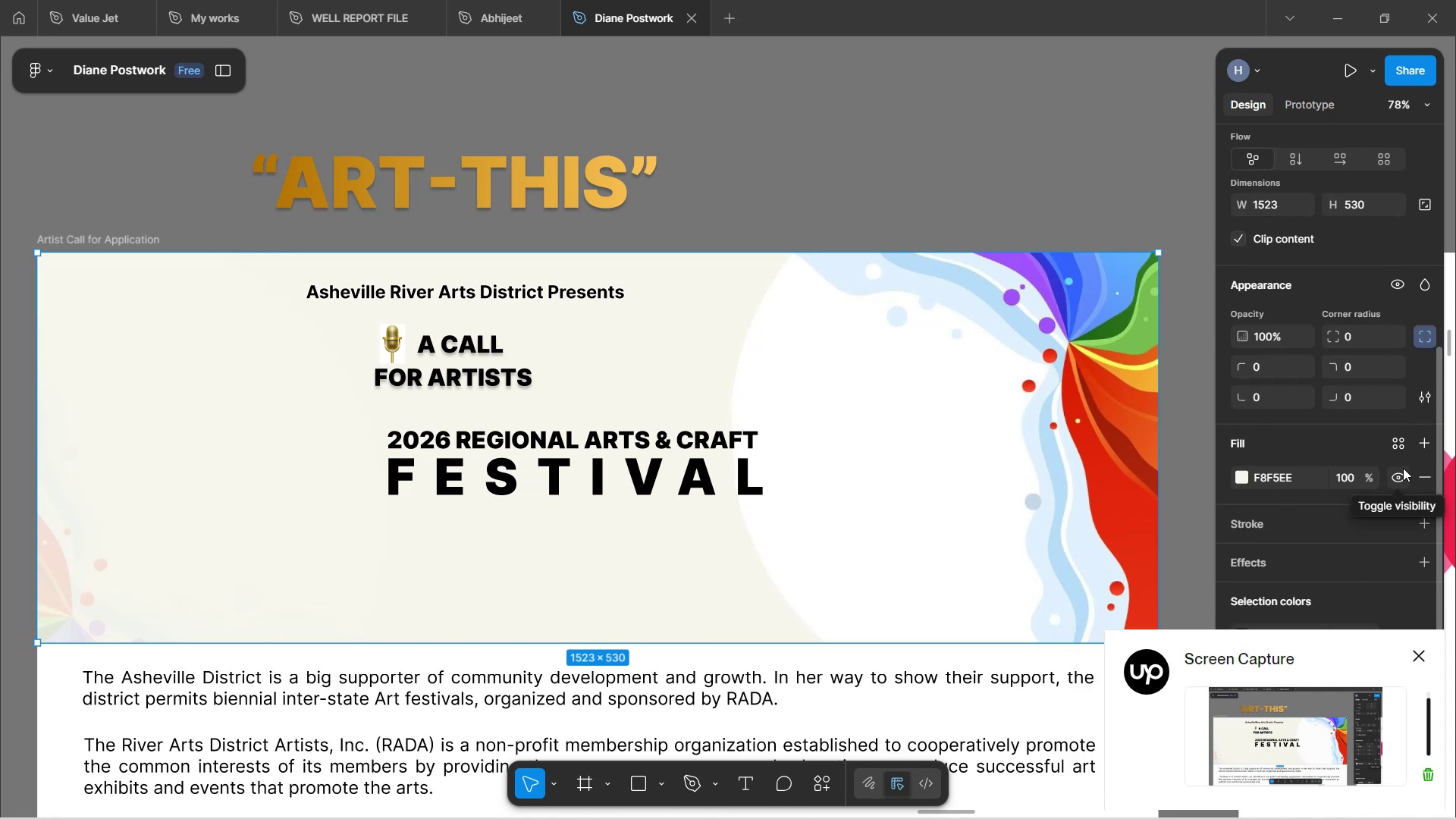 
left_click([1403, 474])
 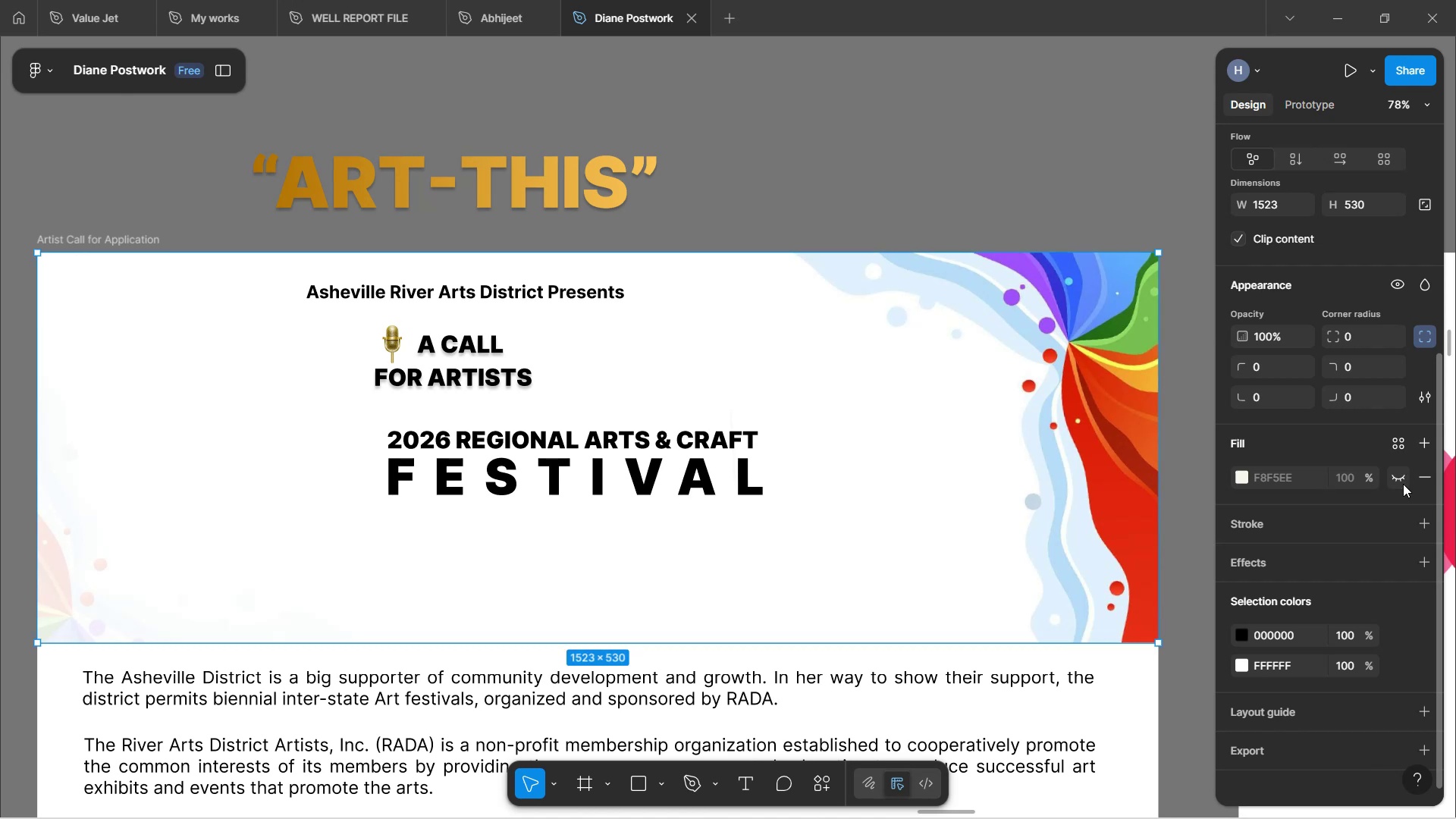 
left_click([1403, 484])
 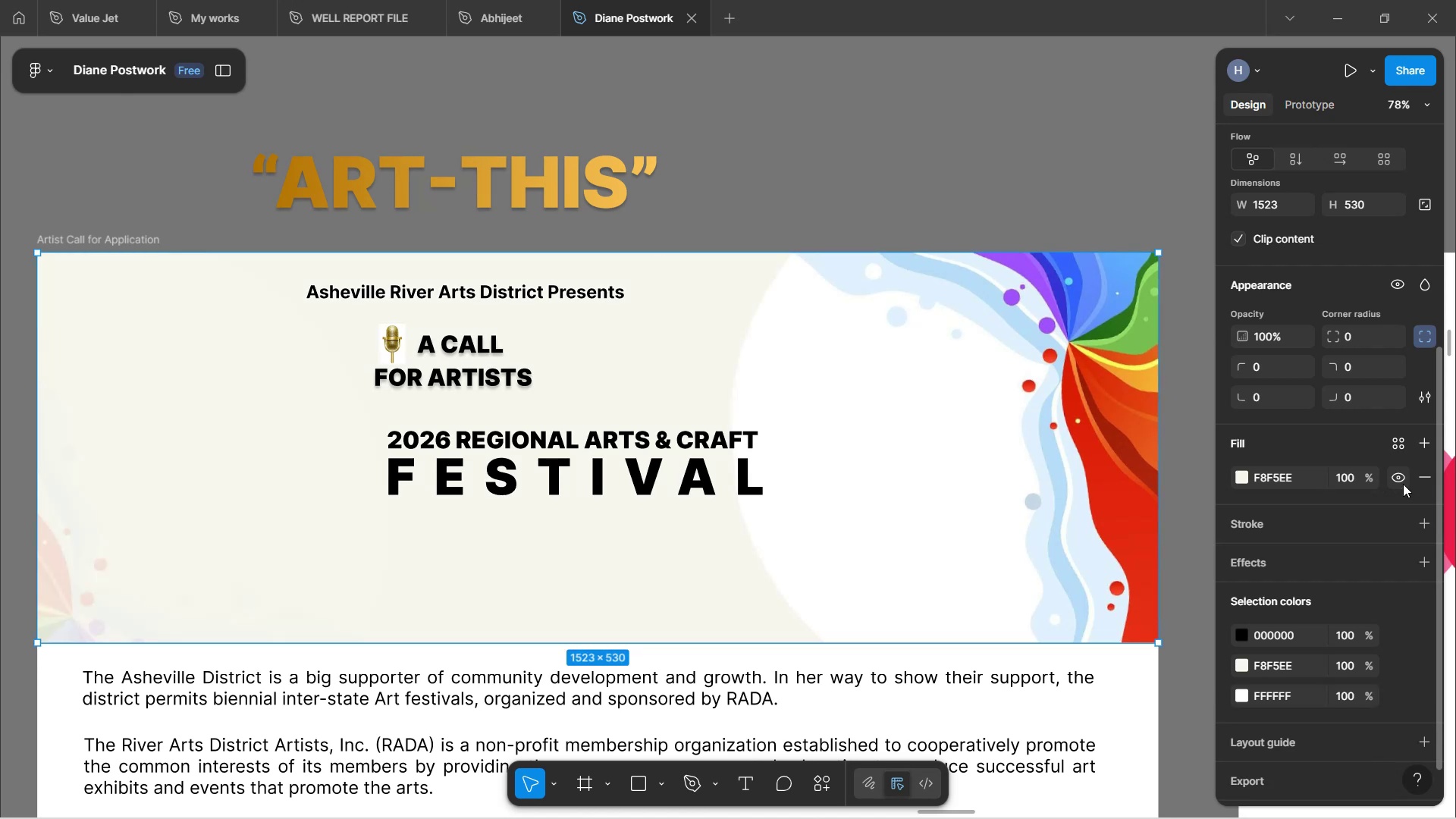 
left_click([1403, 484])
 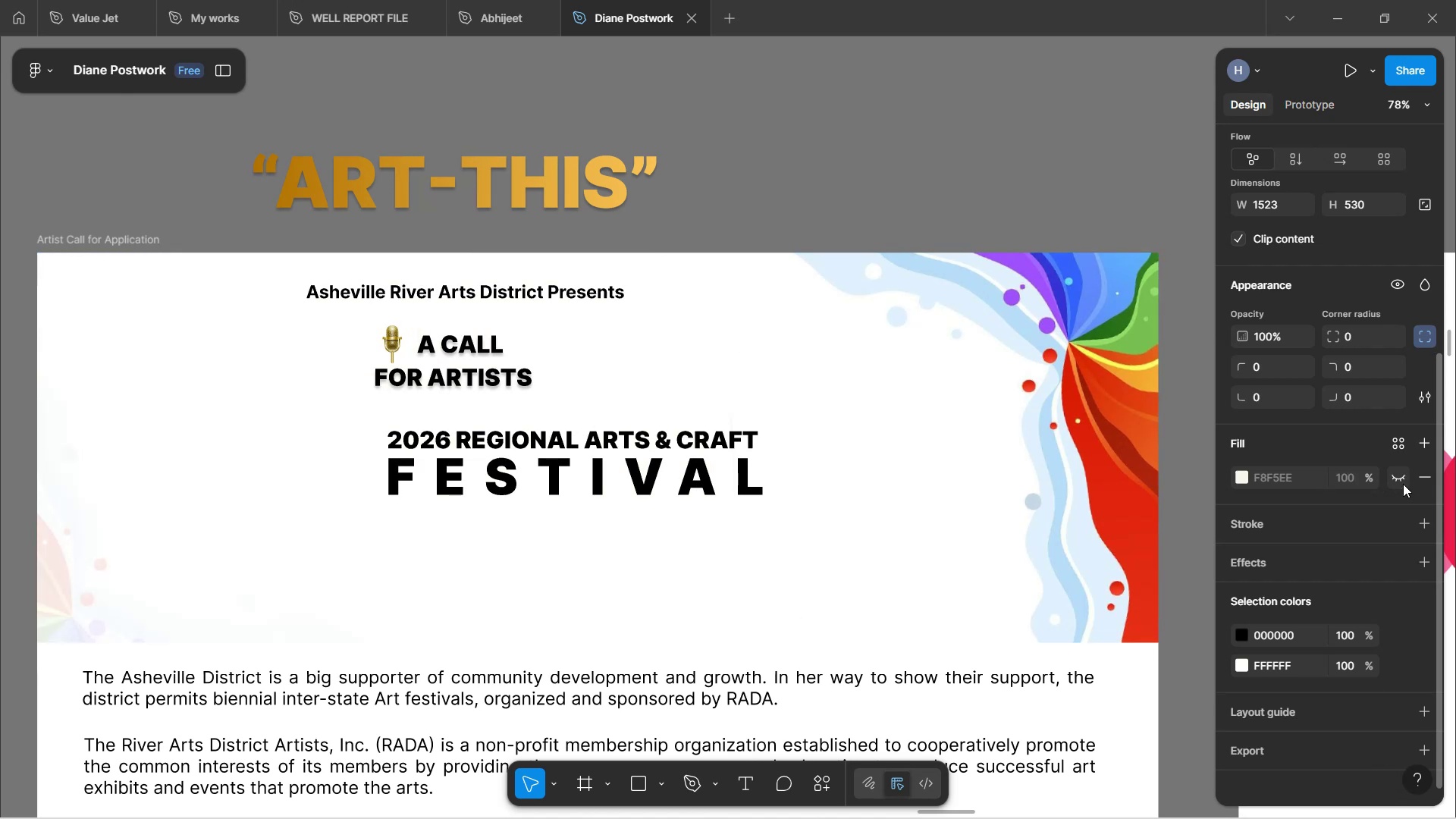 
double_click([1403, 484])
 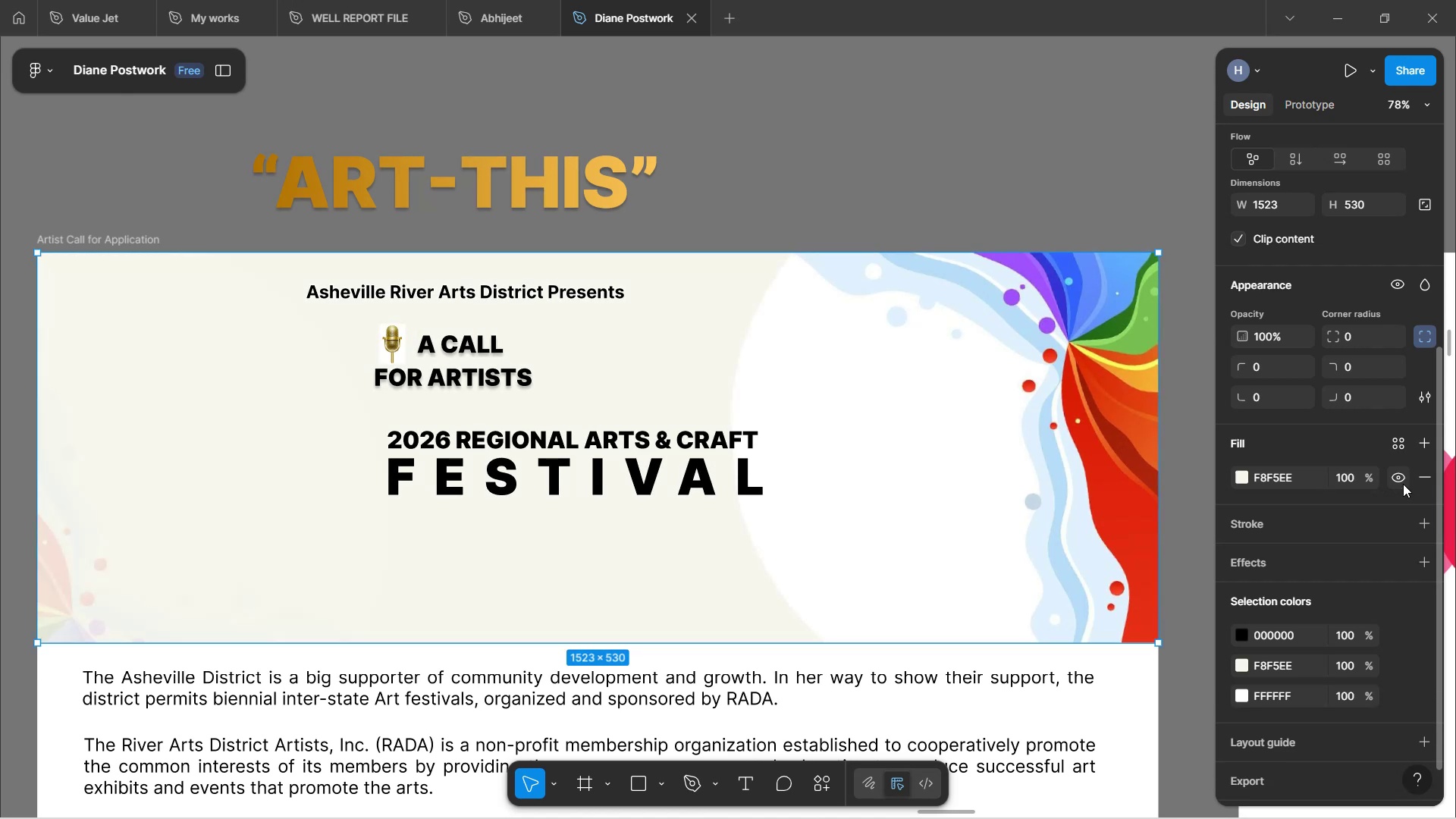 
left_click([1403, 484])
 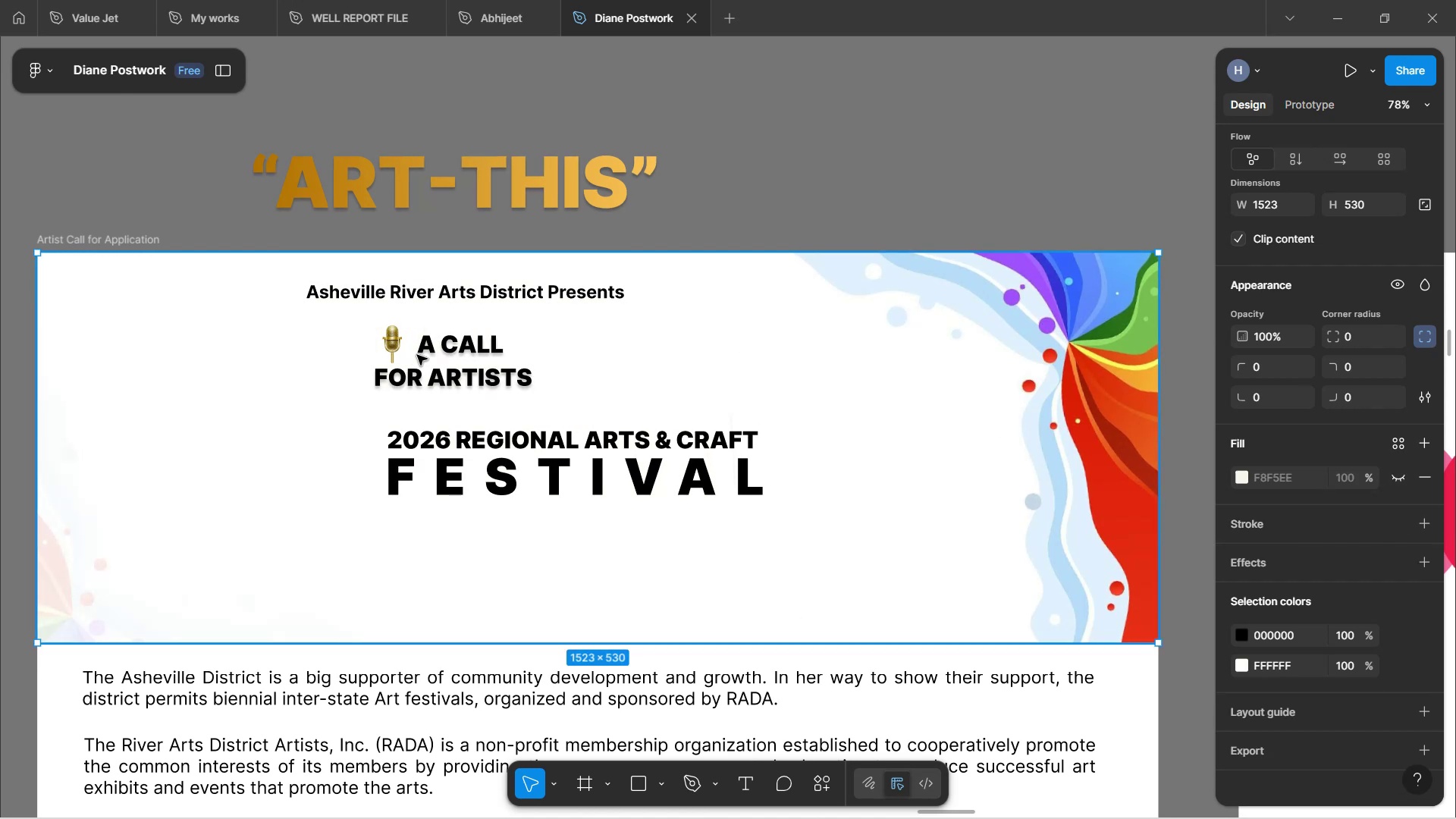 
double_click([458, 348])
 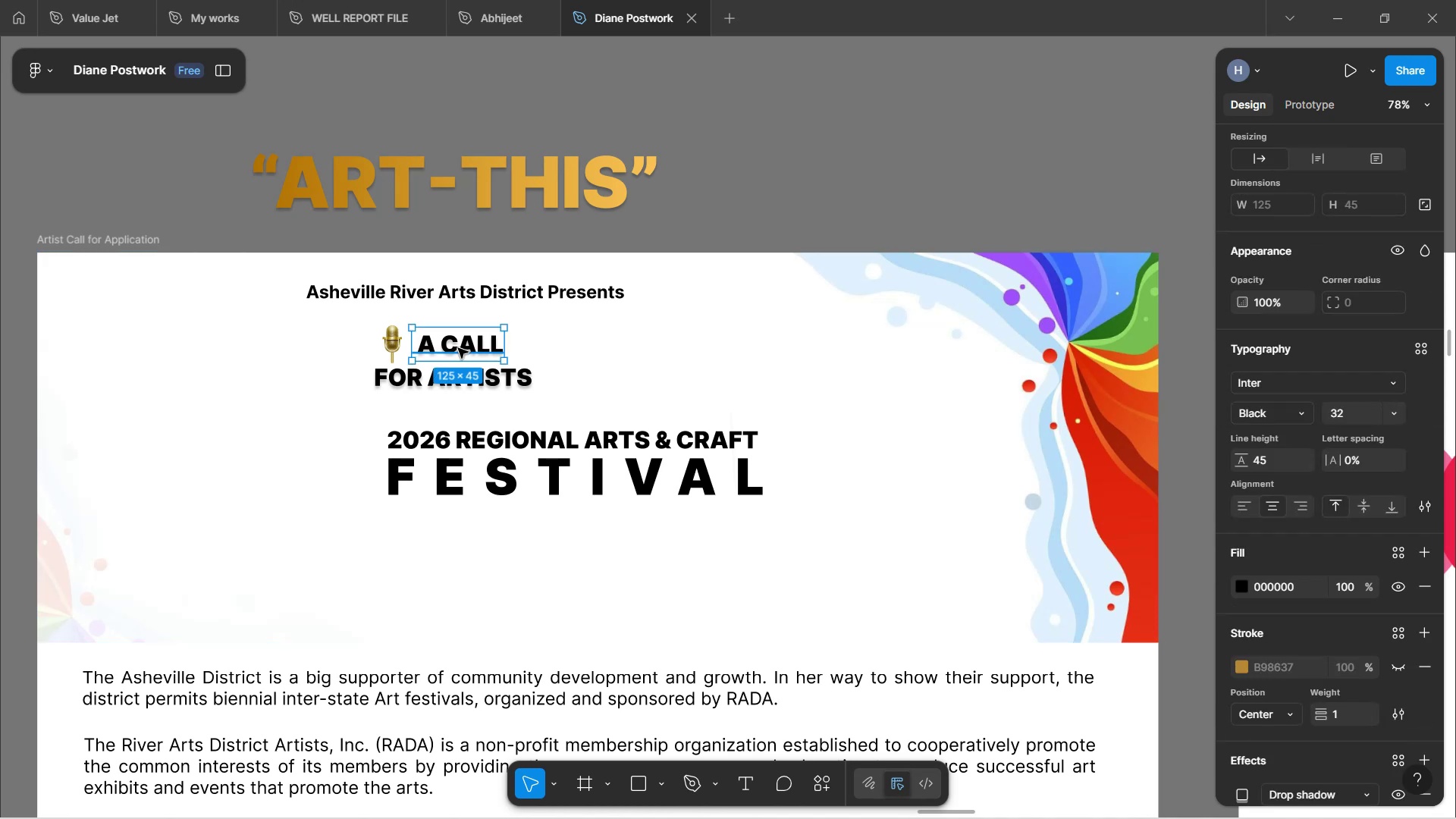 
triple_click([458, 348])
 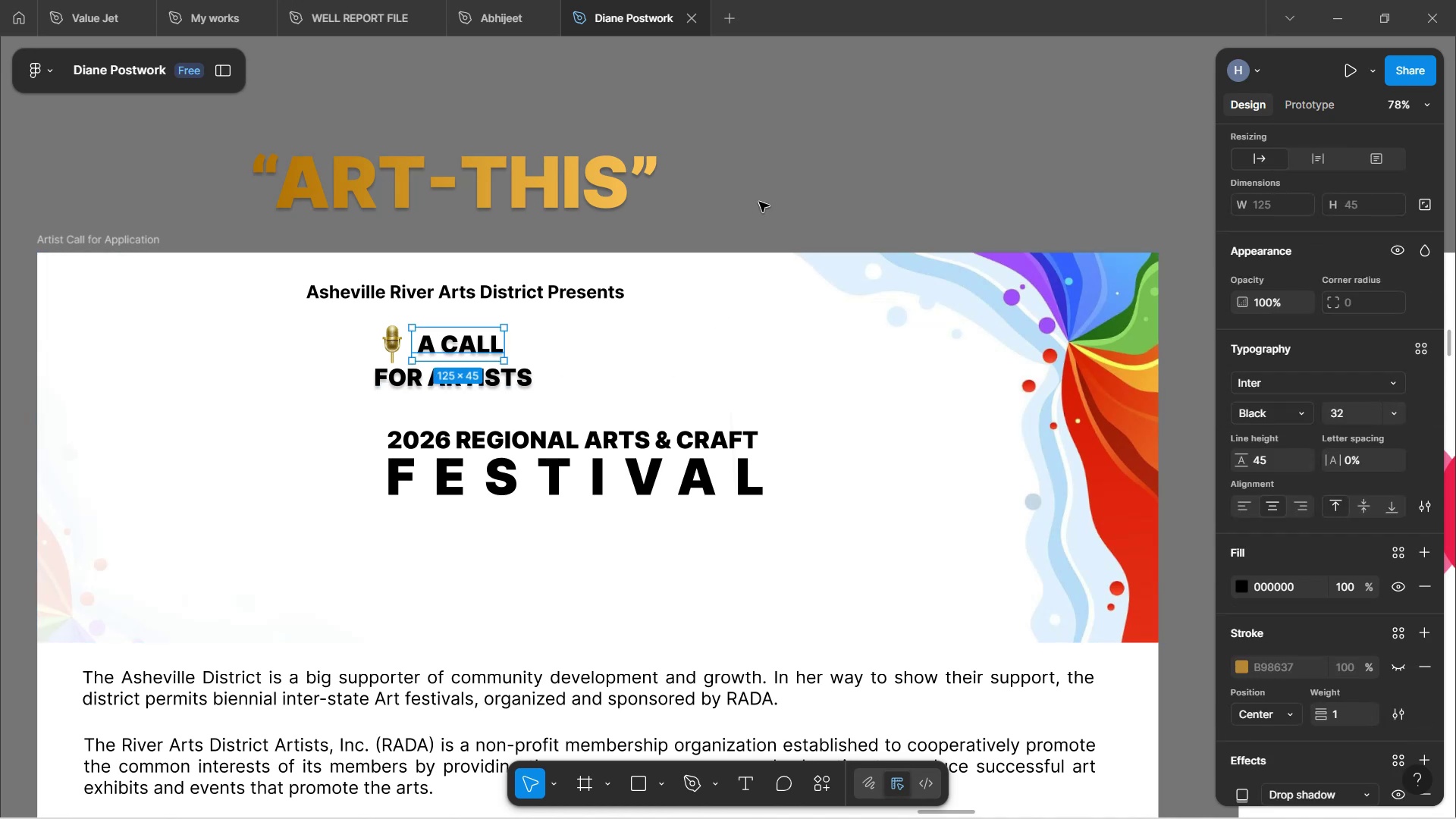 
left_click([766, 187])
 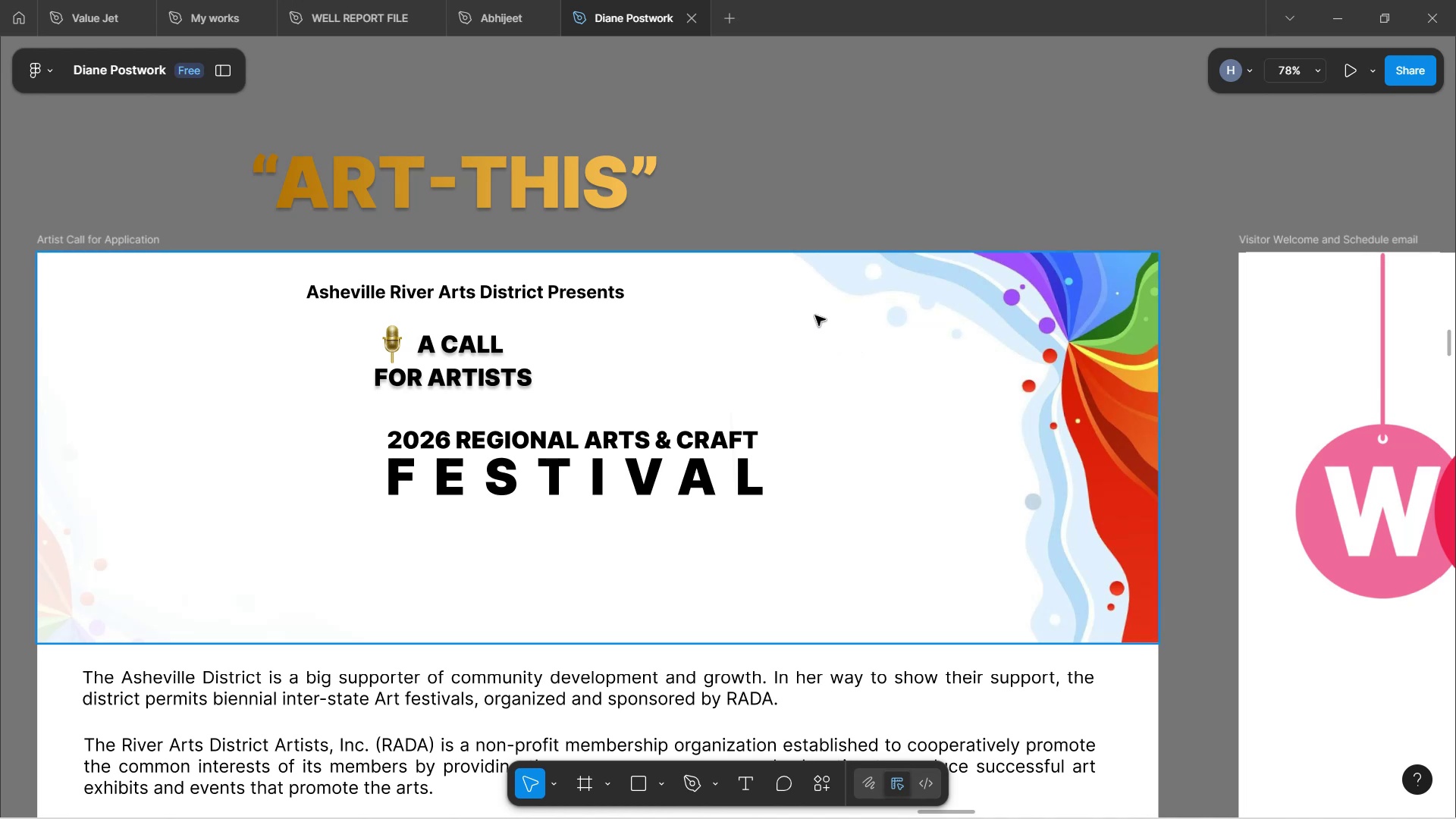 
wait(20.4)
 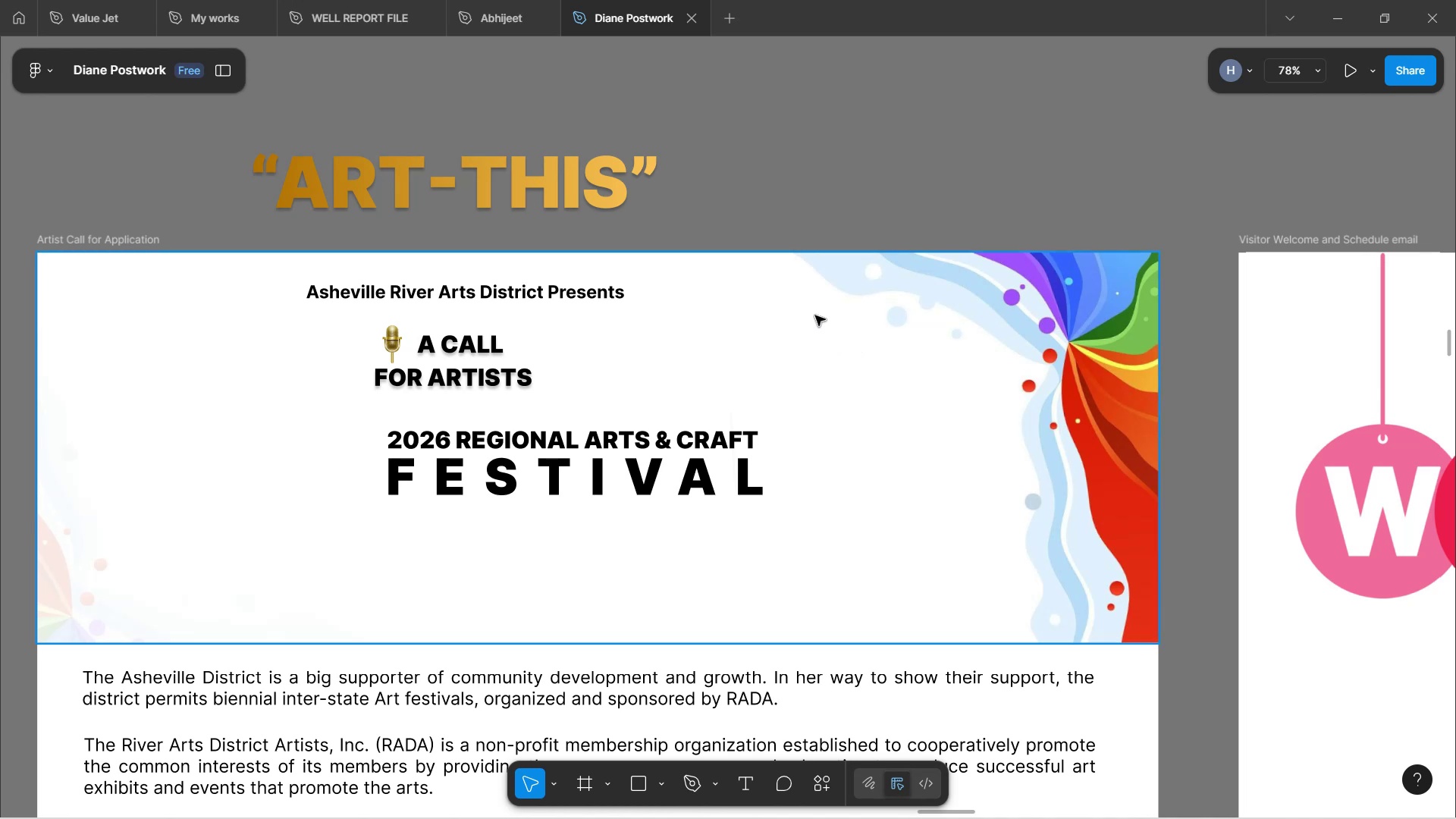 
left_click([545, 180])
 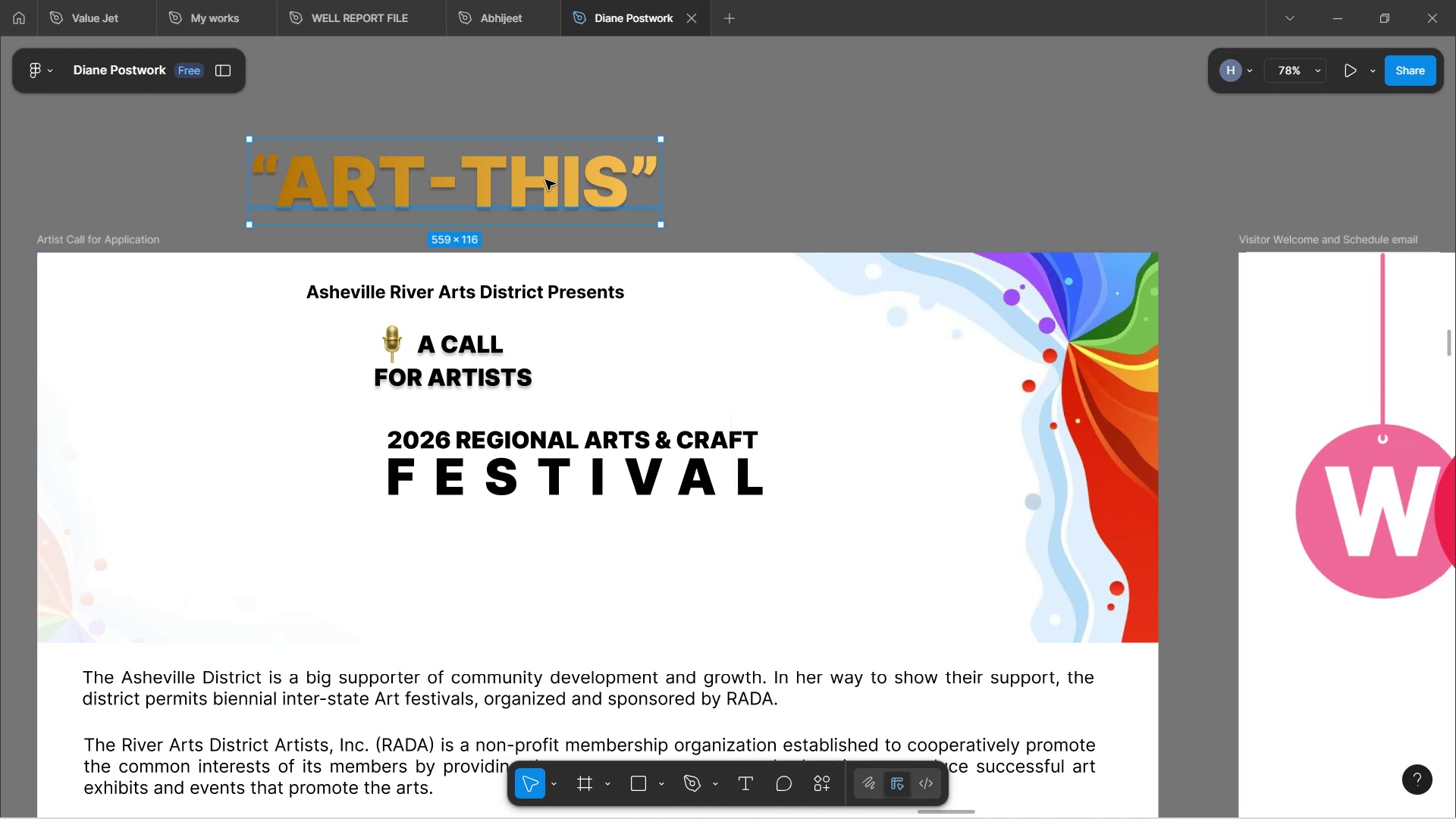 
left_click_drag(start_coordinate=[545, 180], to_coordinate=[634, 551])
 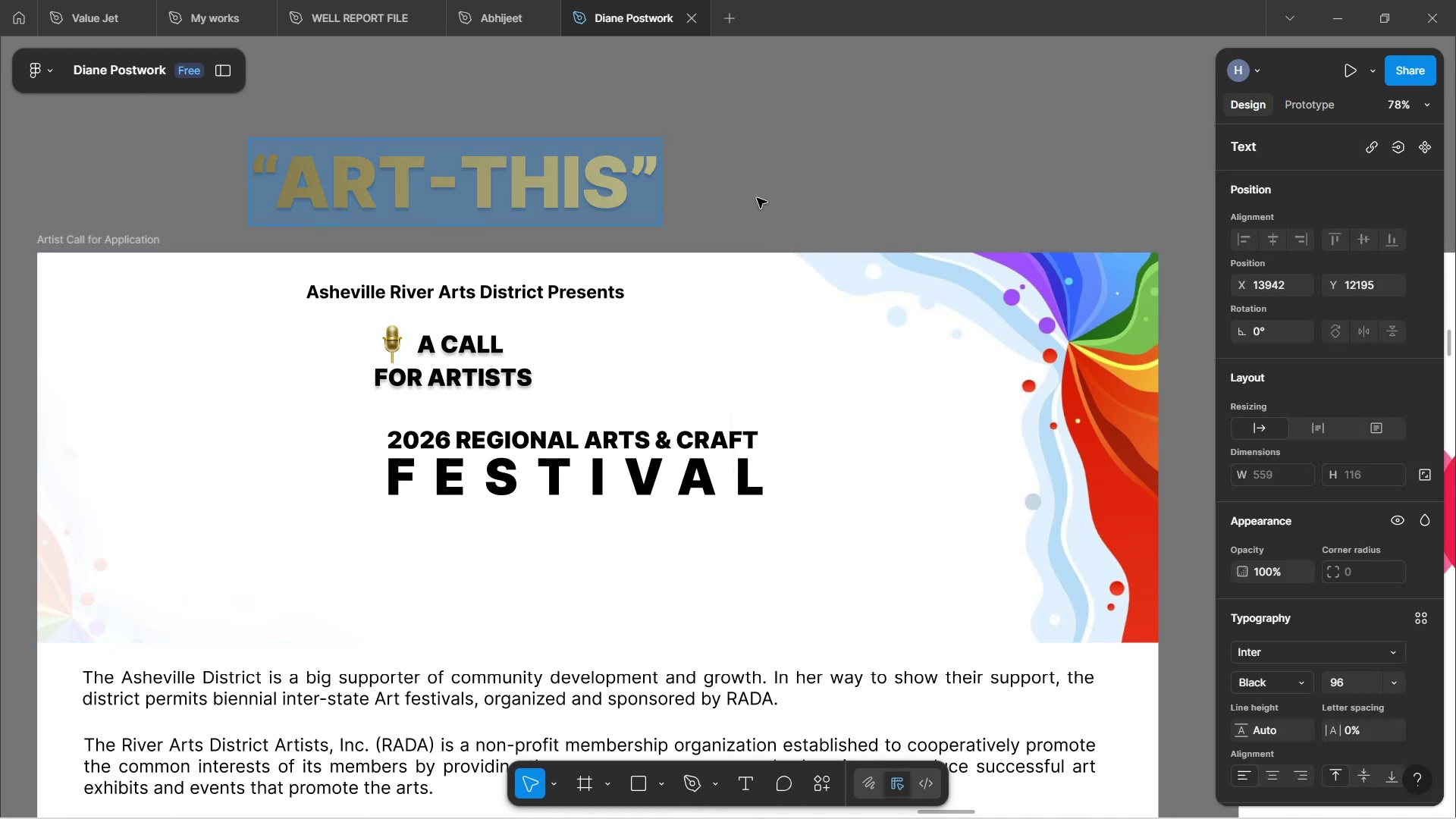 
left_click([757, 193])
 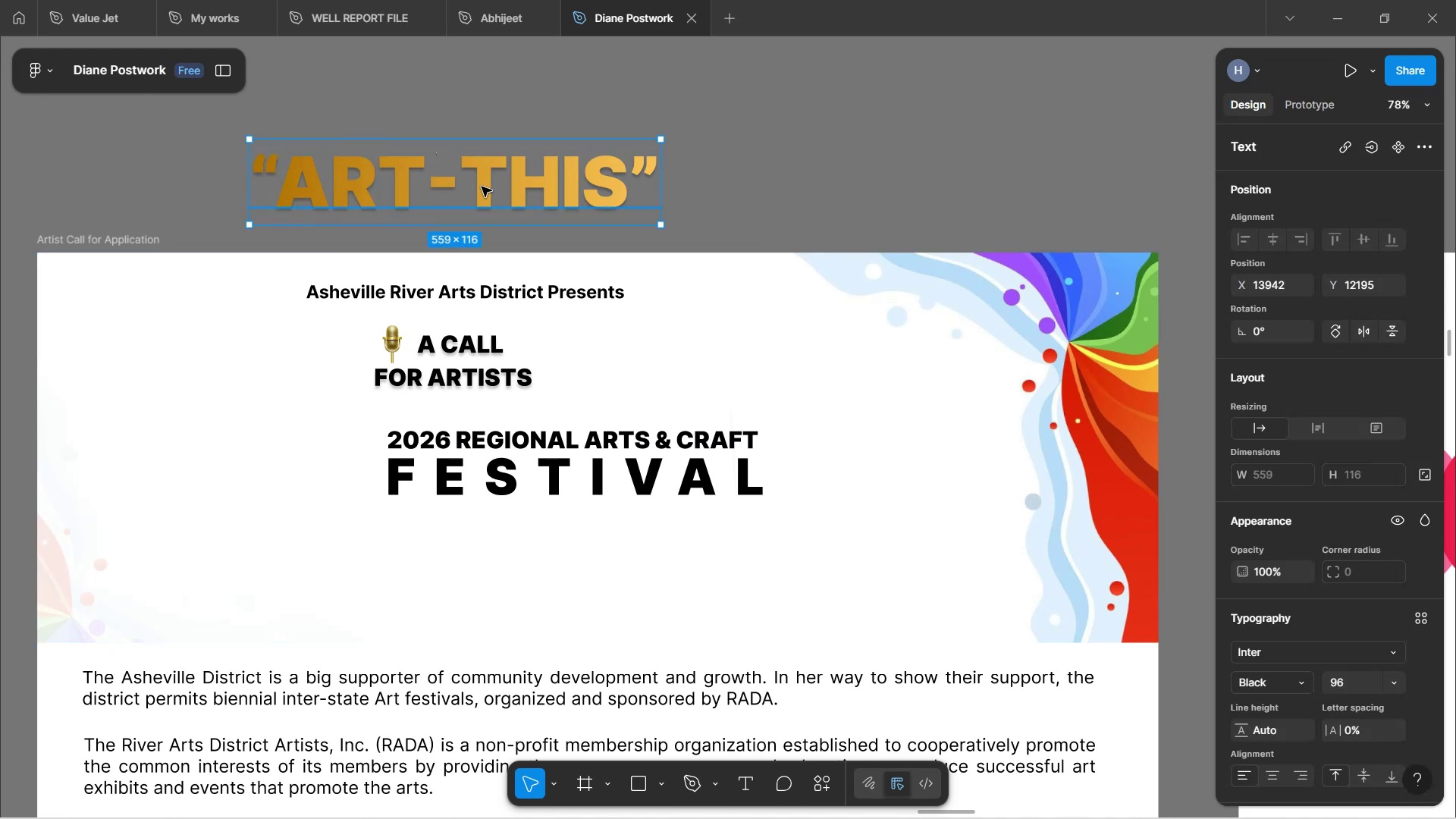 
left_click_drag(start_coordinate=[521, 193], to_coordinate=[653, 563])
 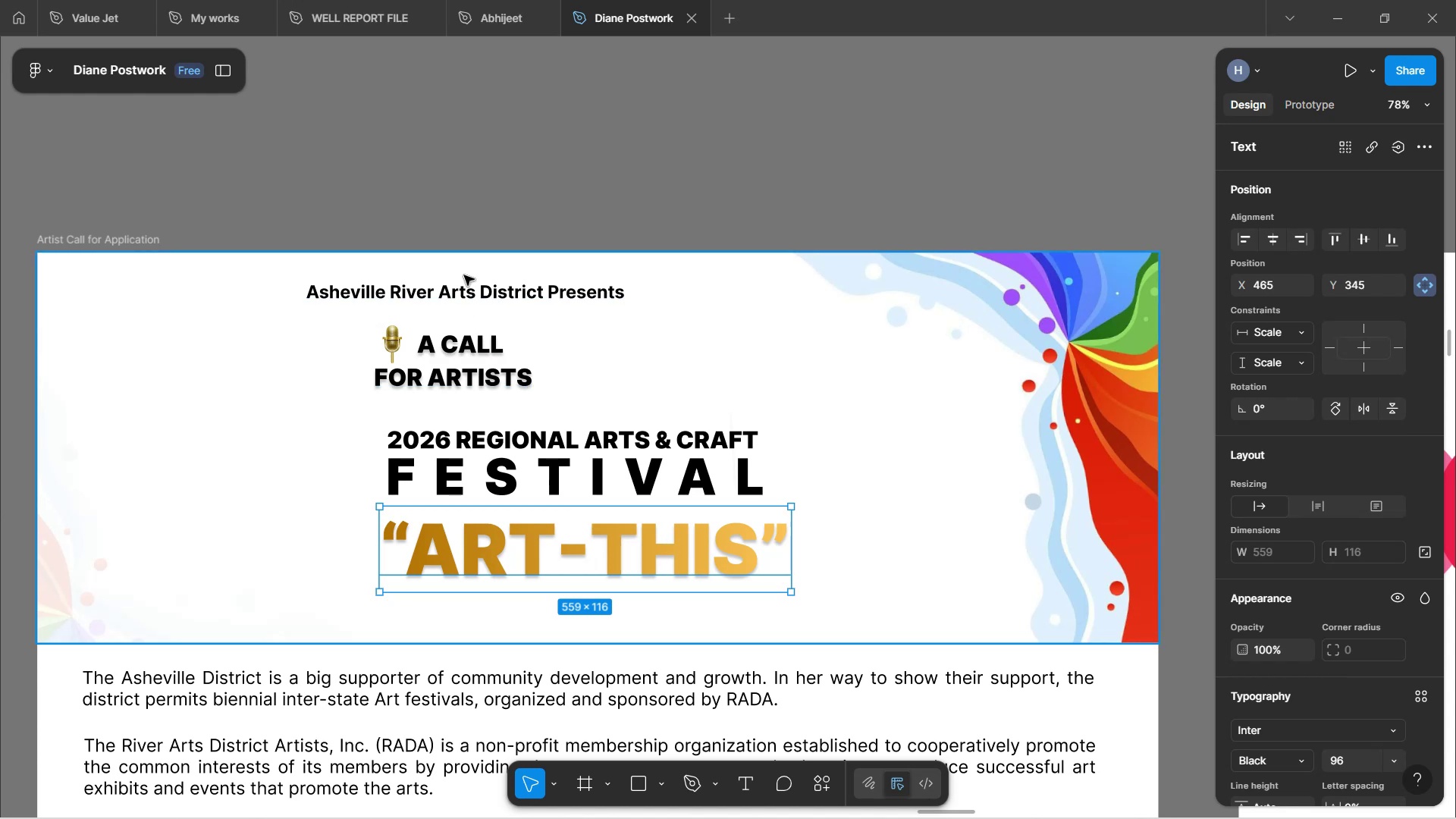 
left_click_drag(start_coordinate=[469, 288], to_coordinate=[538, 162])
 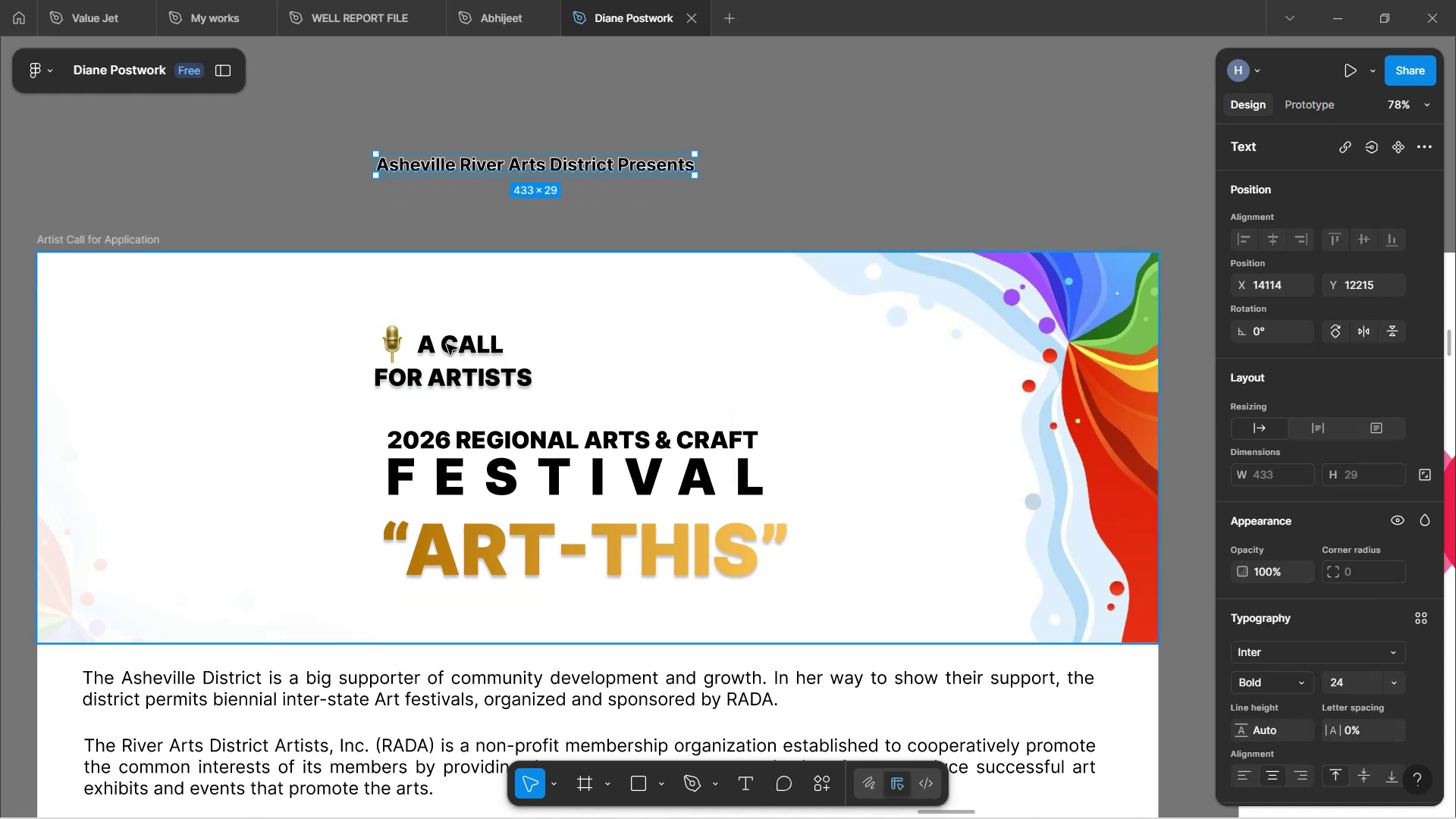 
double_click([447, 344])
 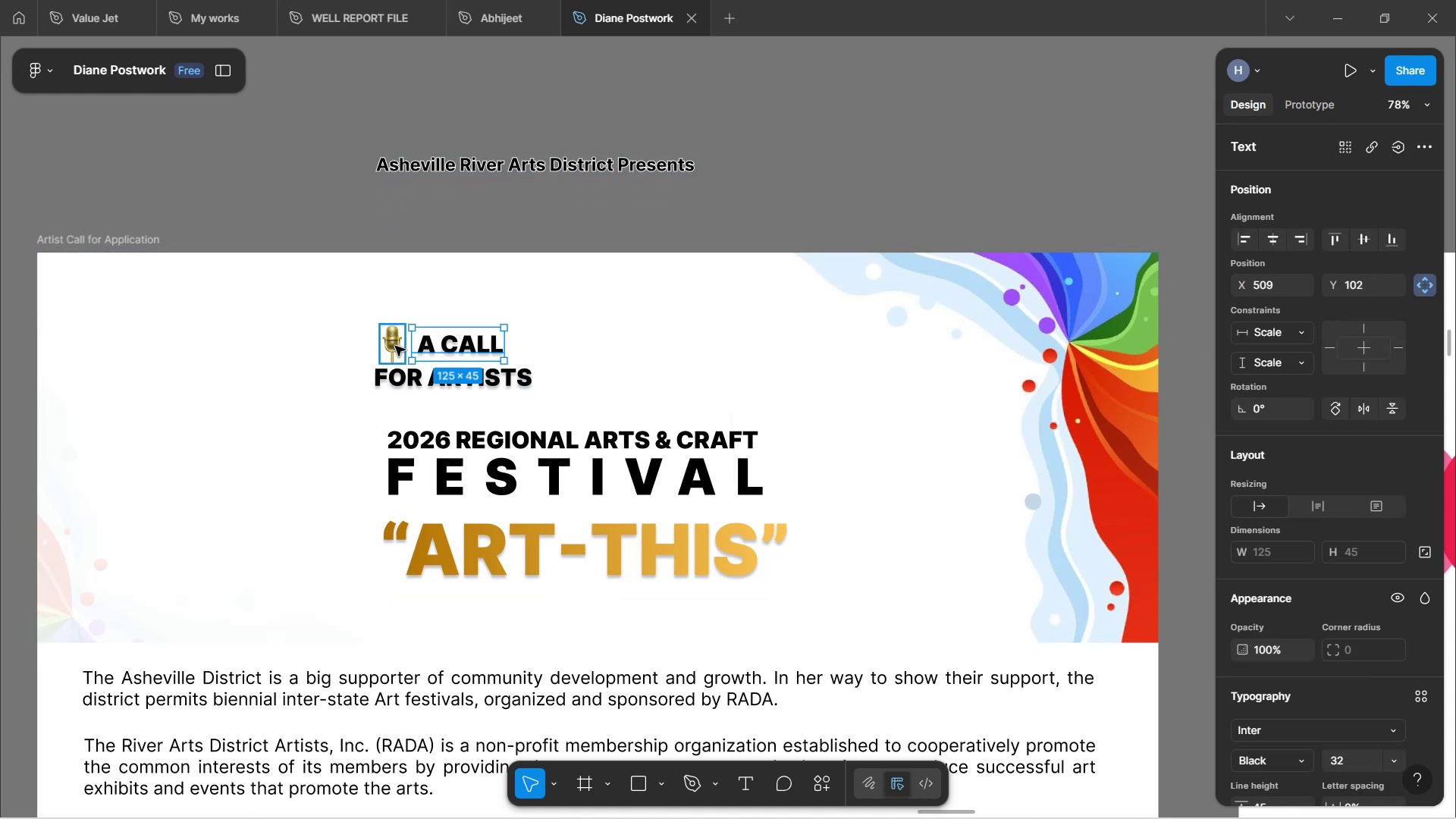 
left_click([402, 345])
 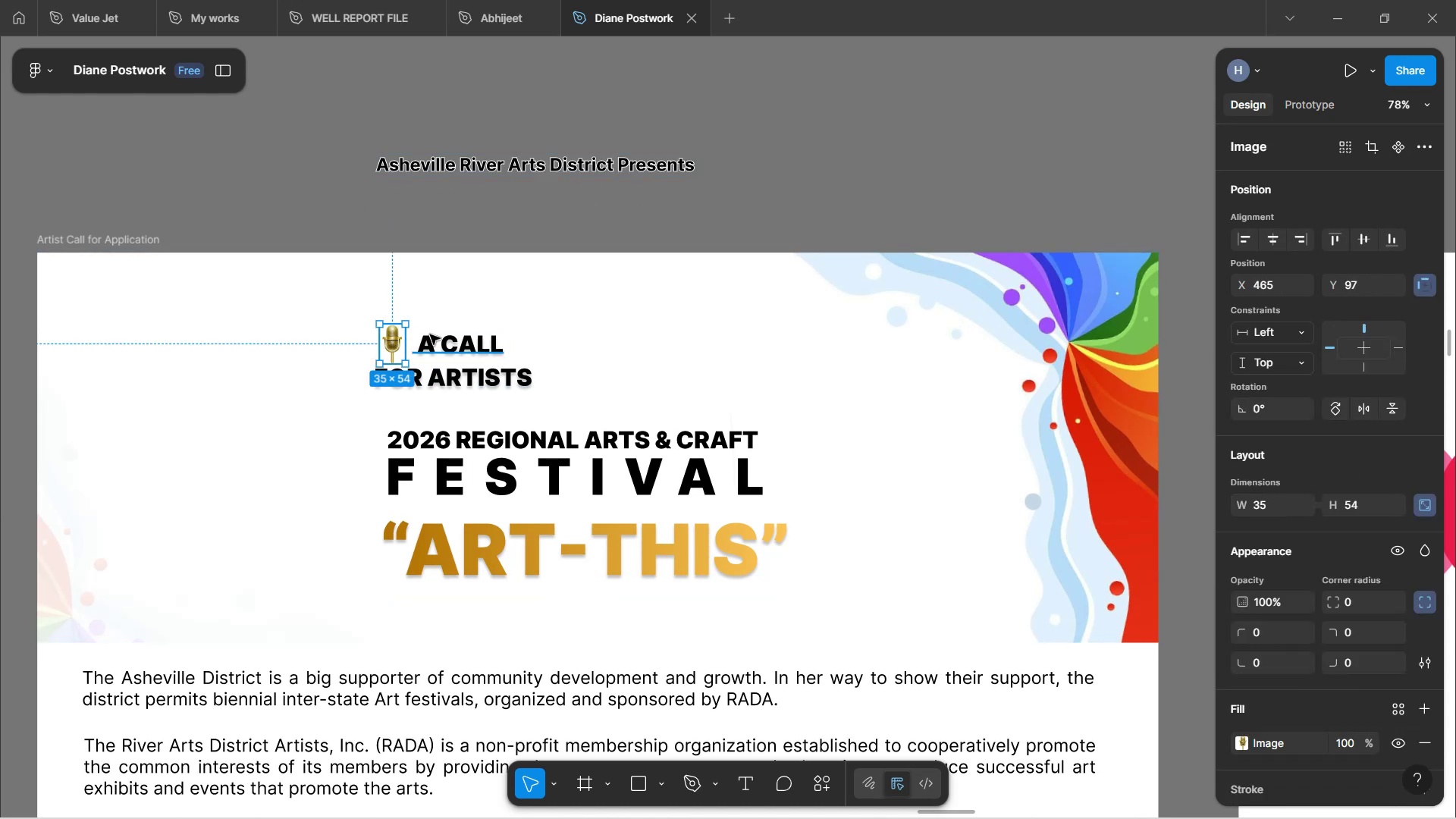 
hold_key(key=ShiftLeft, duration=1.54)
left_click([446, 344])
 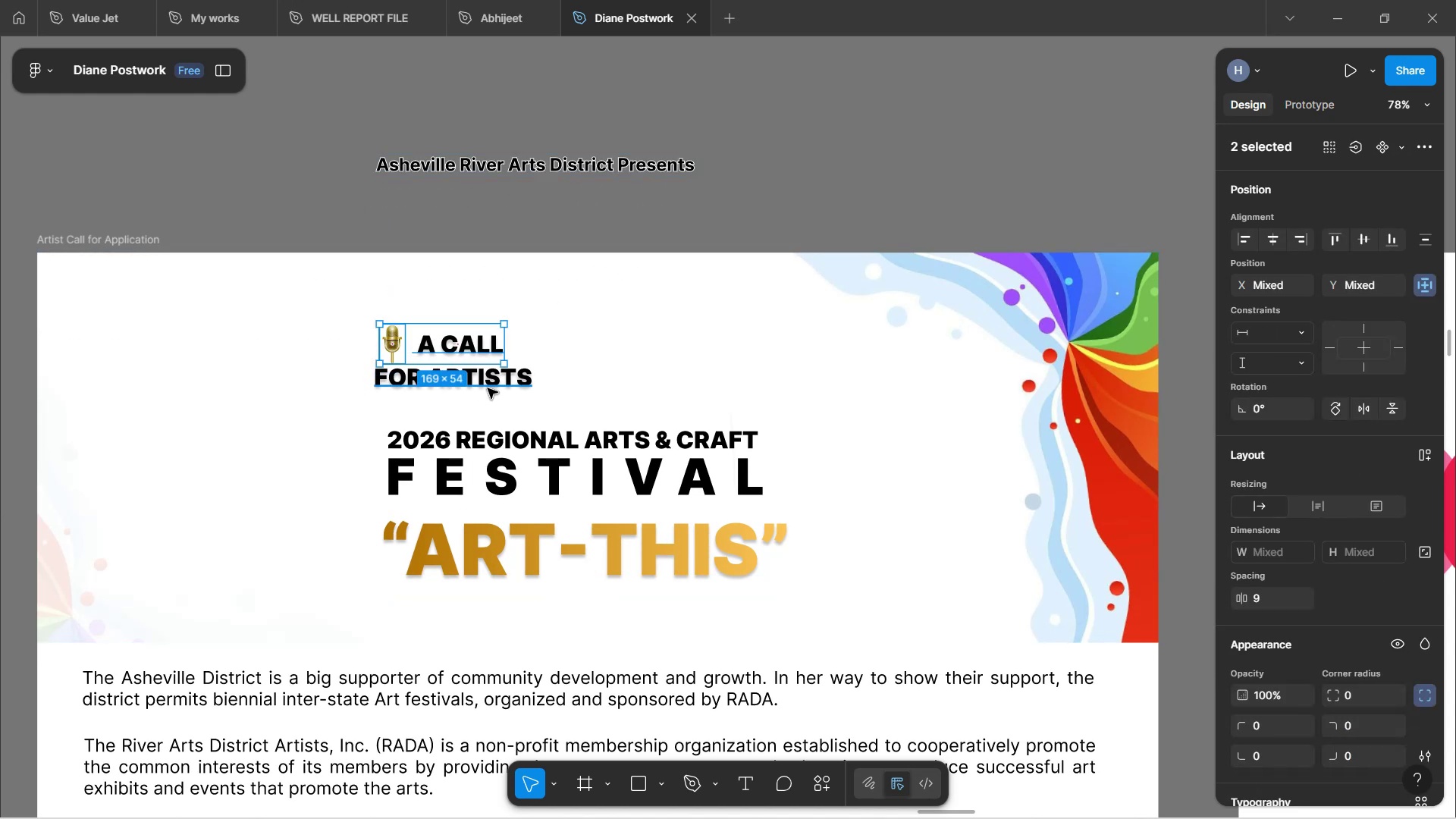 
left_click([487, 384])
 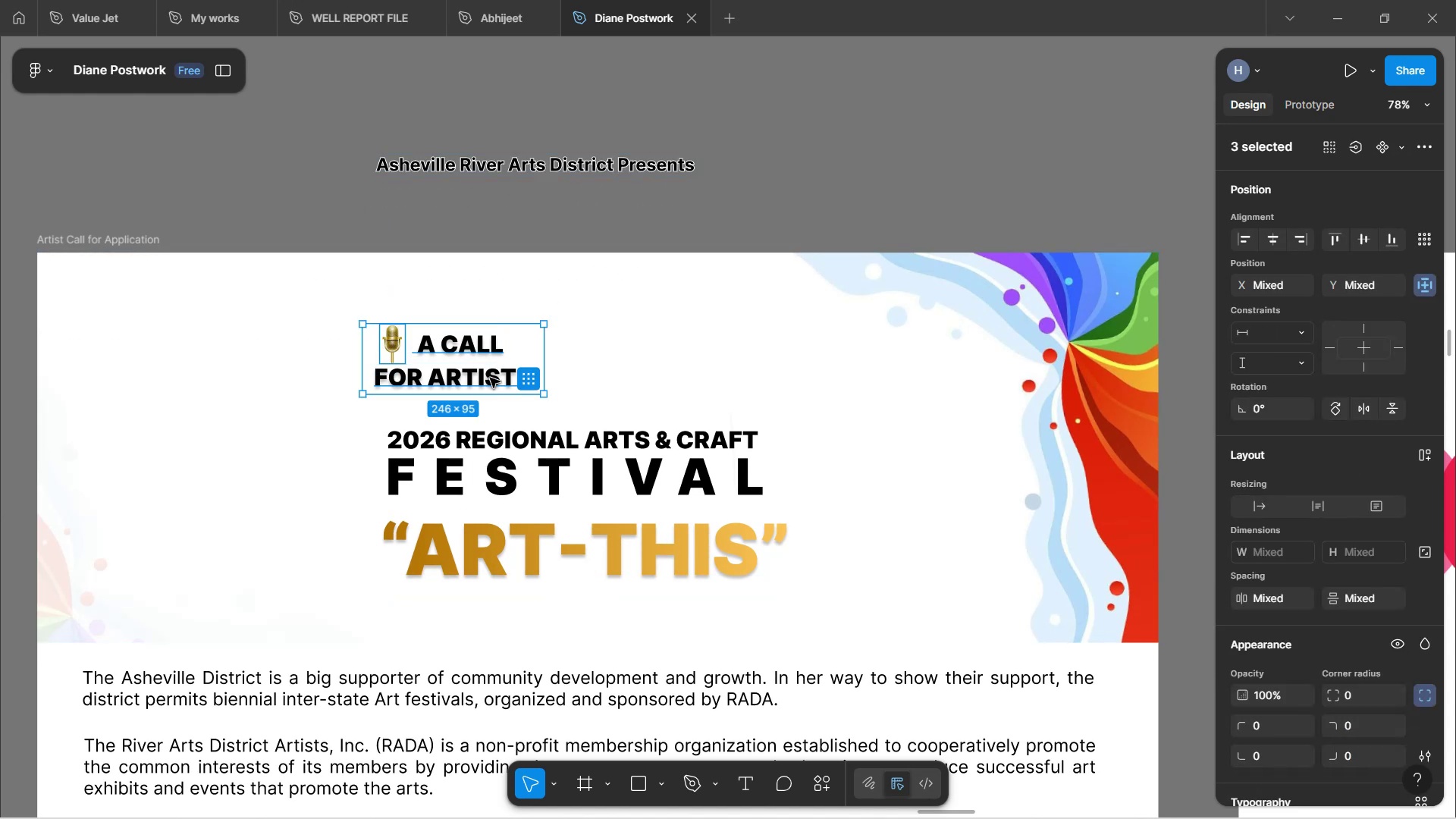 
left_click_drag(start_coordinate=[488, 376], to_coordinate=[629, 337])
 